 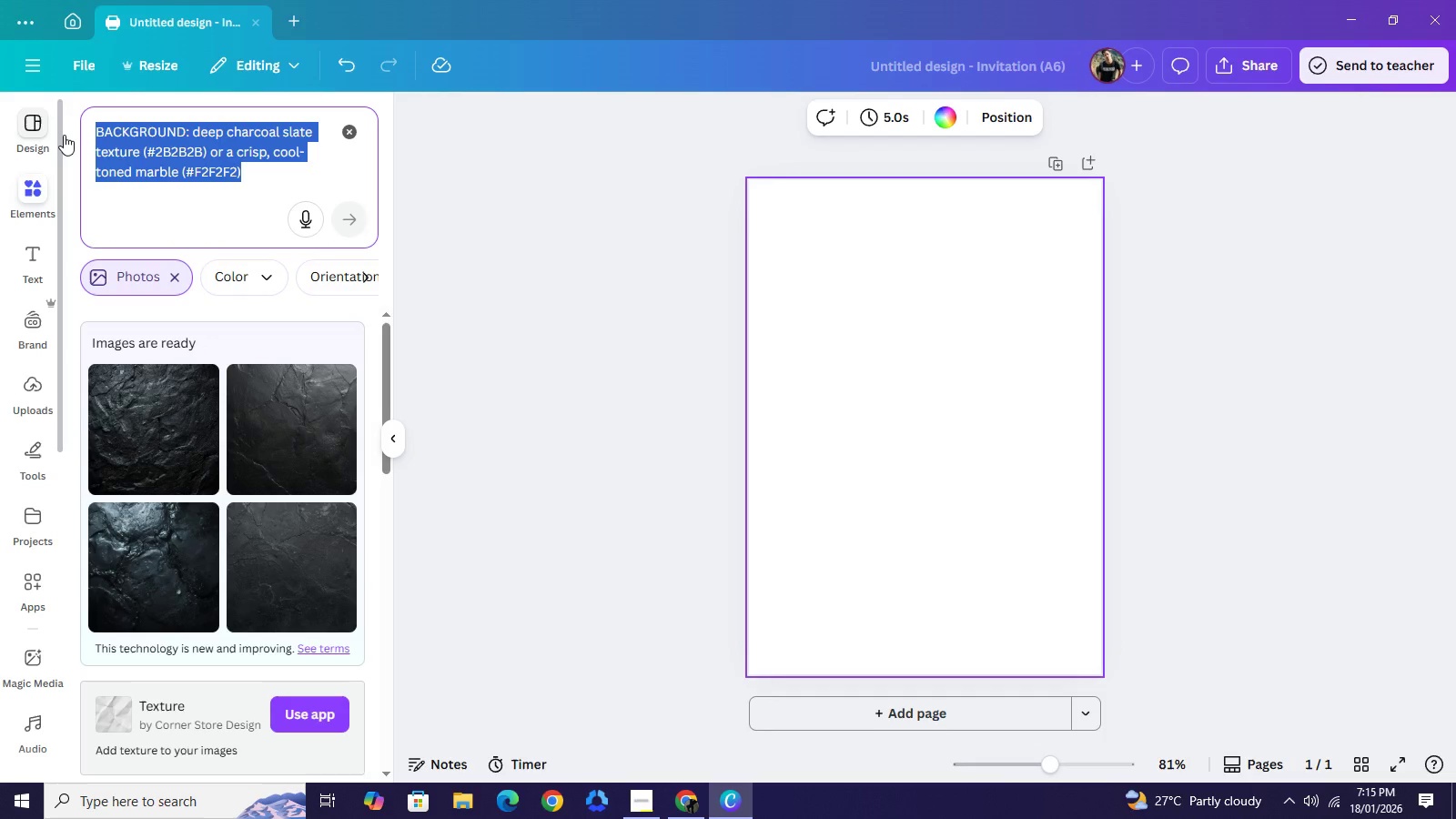 
type(BLACK CHARICAL)
key(Backspace)
key(Backspace)
key(Backspace)
key(Backspace)
key(Backspace)
type(chari=cal==)
key(Backspace)
key(Backspace)
key(Backspace)
key(Backspace)
key(Backspace)
key(Backspace)
key(Backspace)
type(coal)
 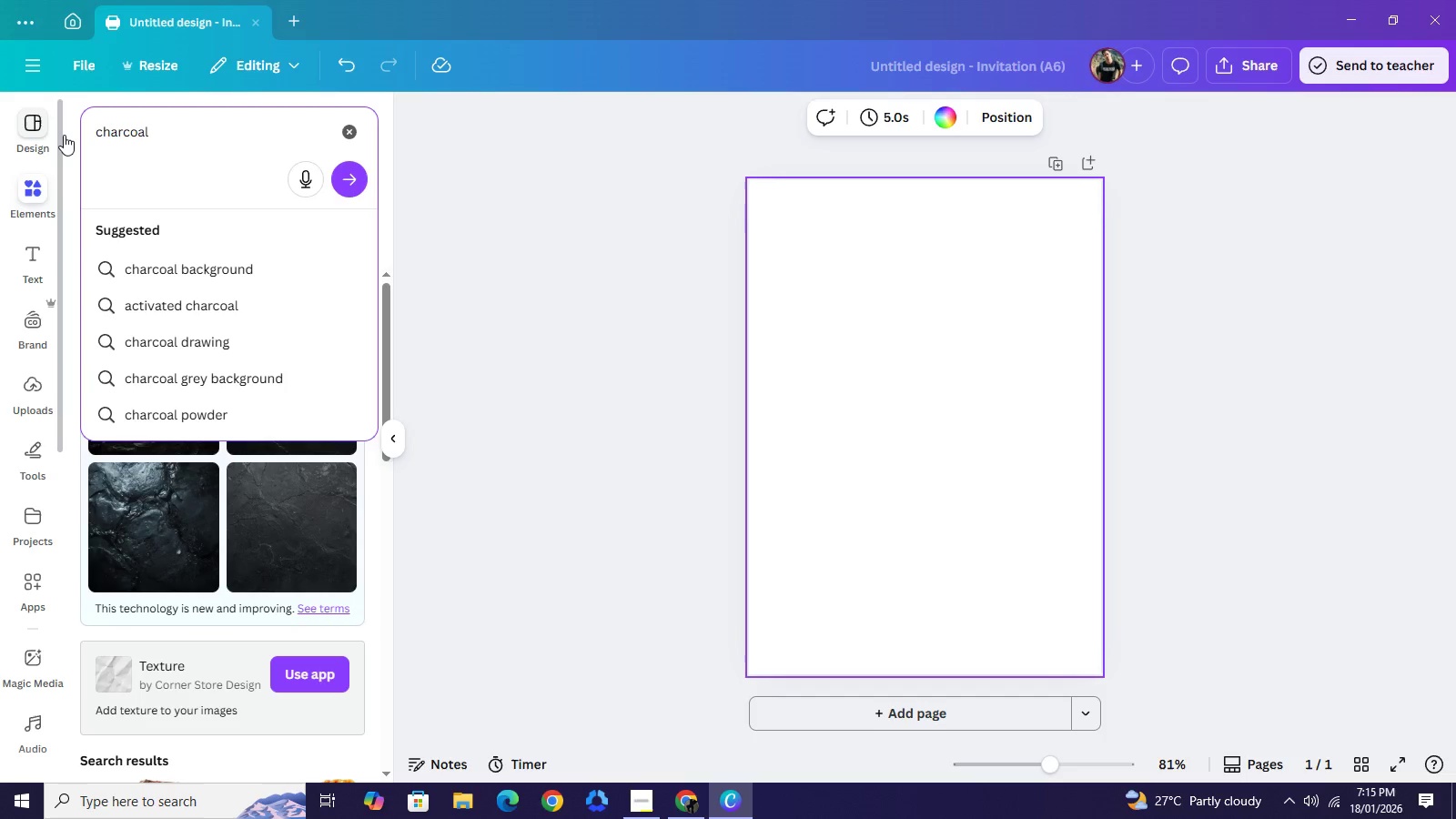 
wait(7.94)
 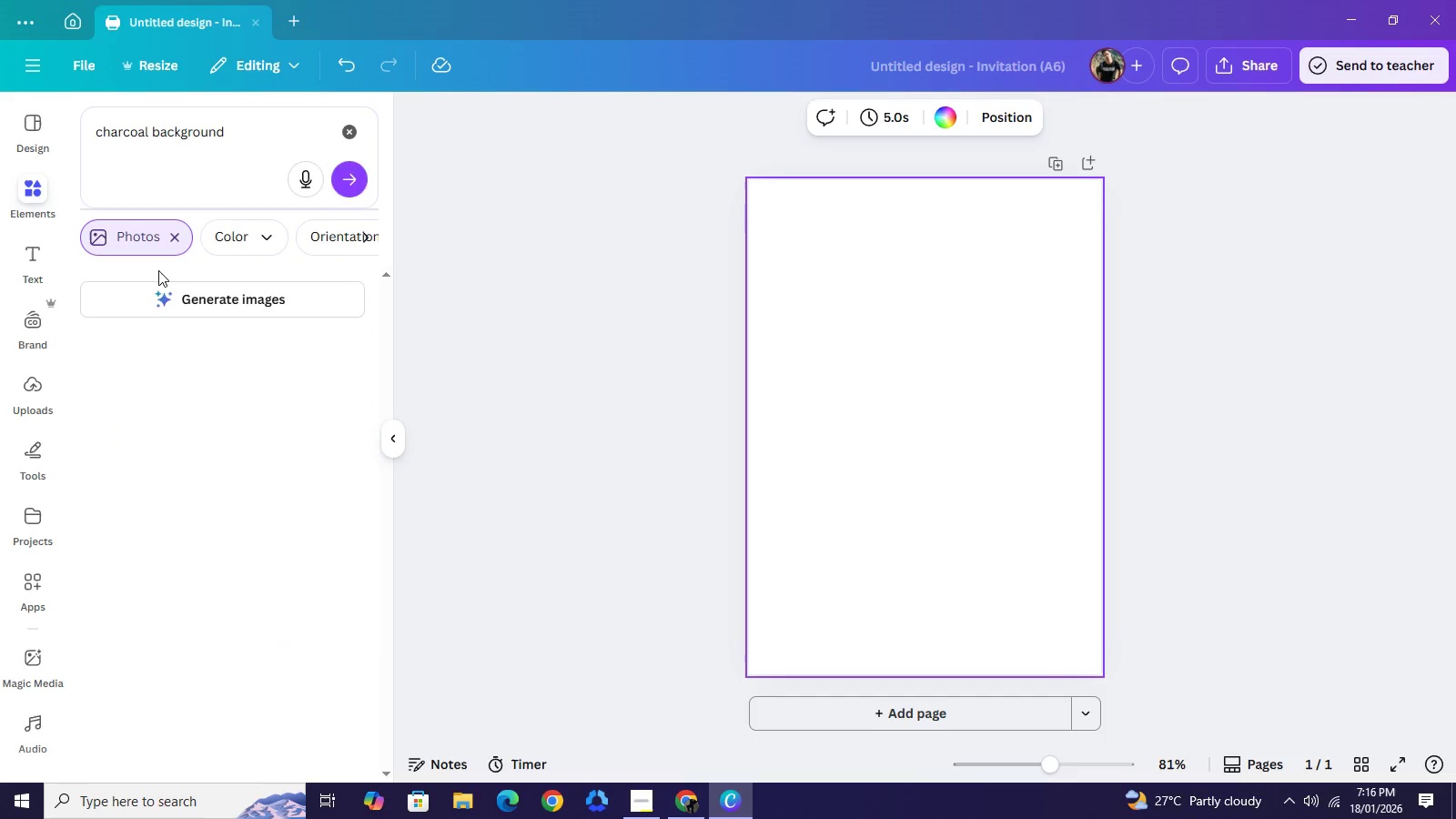 
left_click([147, 652])
 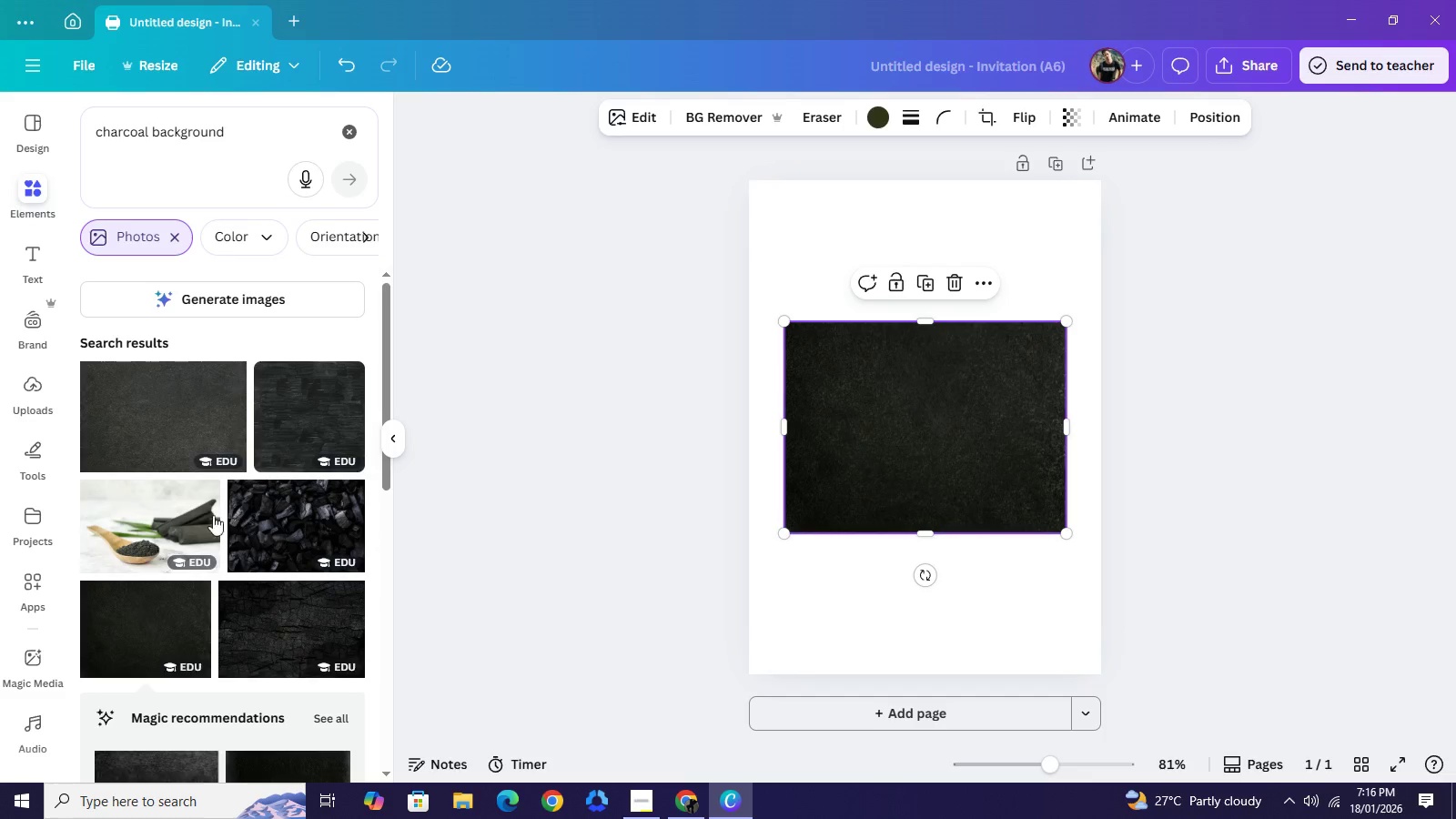 
scroll: coordinate [180, 510], scroll_direction: down, amount: 2.0
 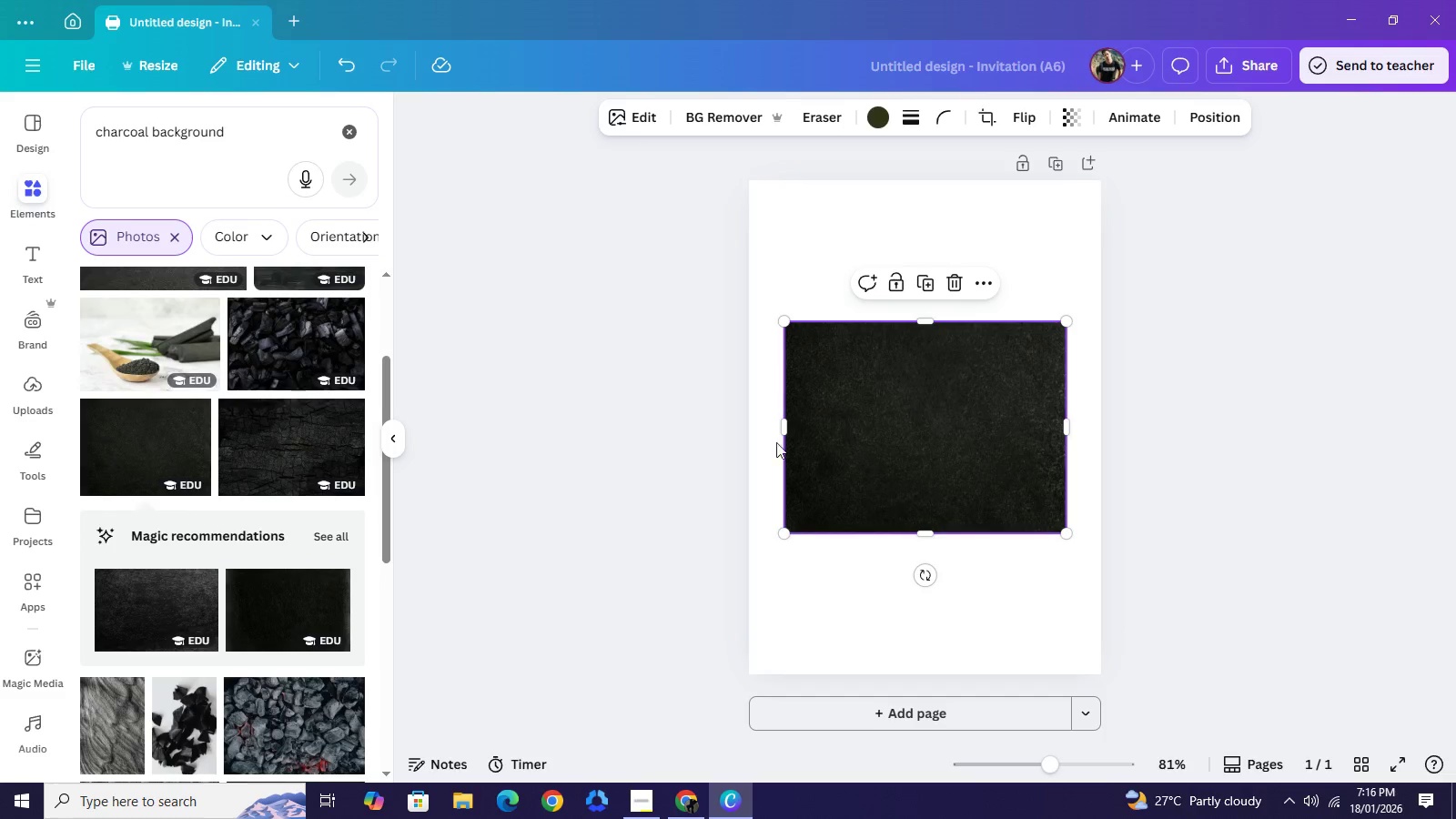 
left_click([854, 409])
 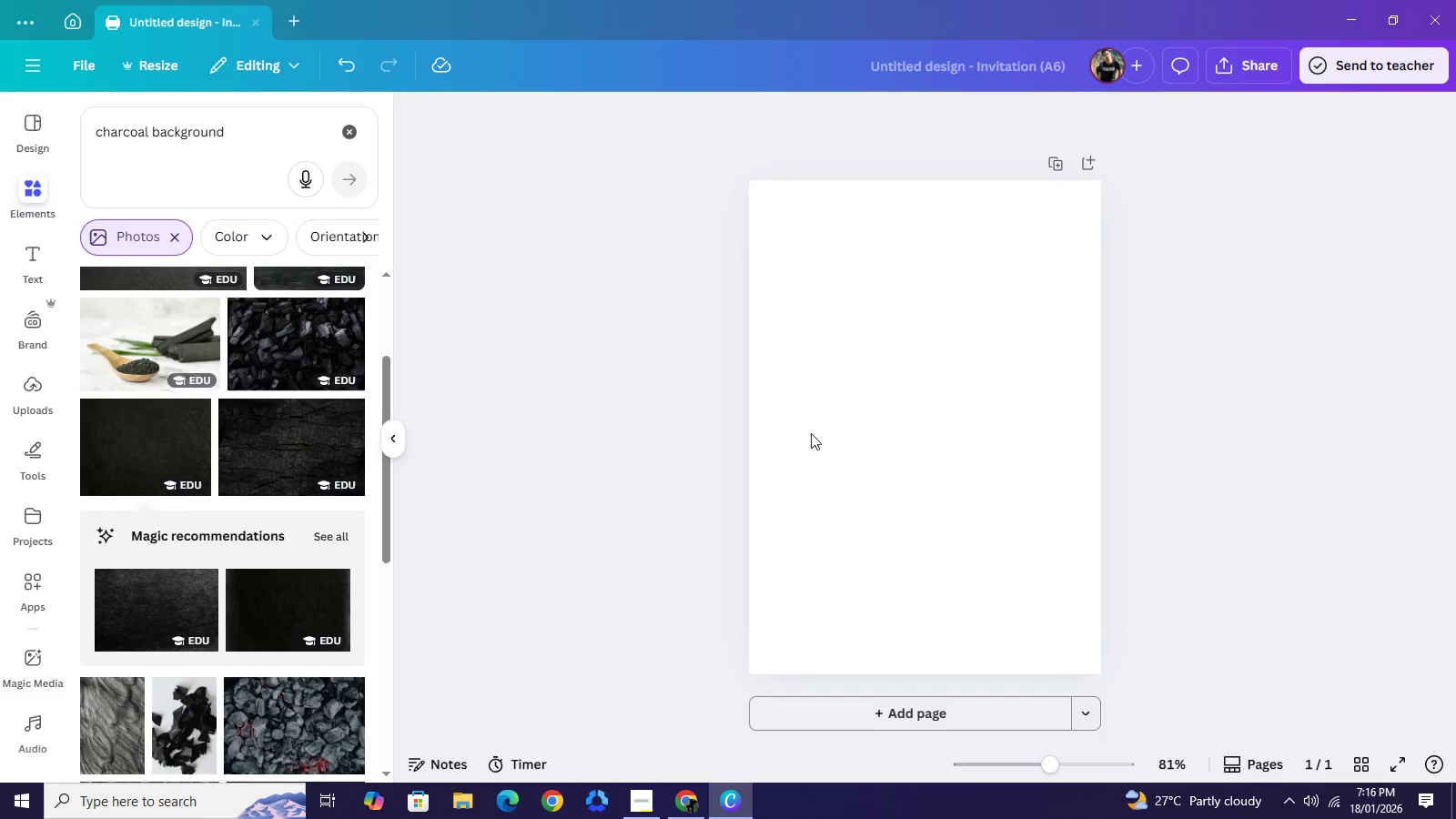 
key(Backspace)
 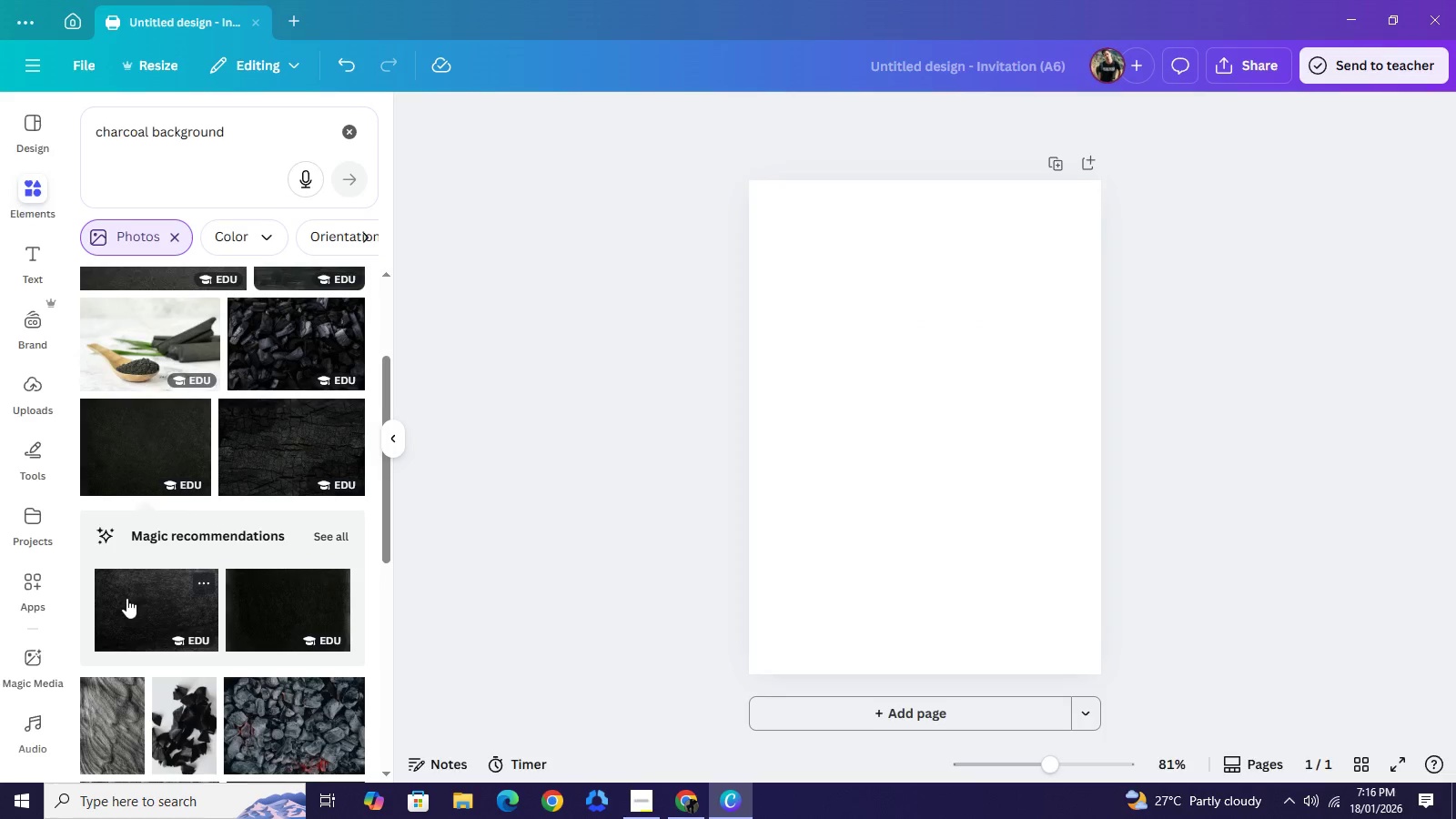 
left_click([126, 598])
 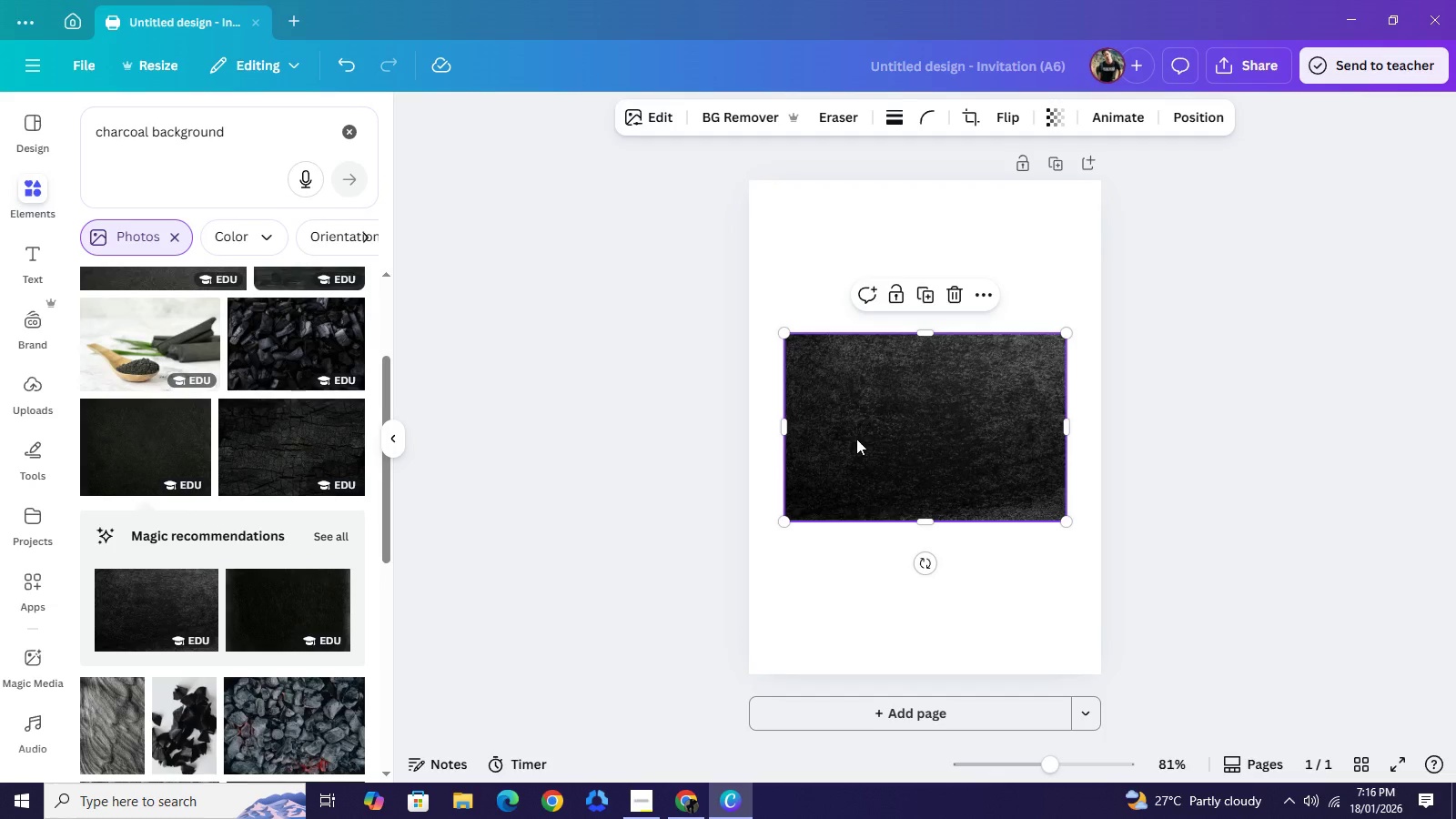 
right_click([856, 439])
 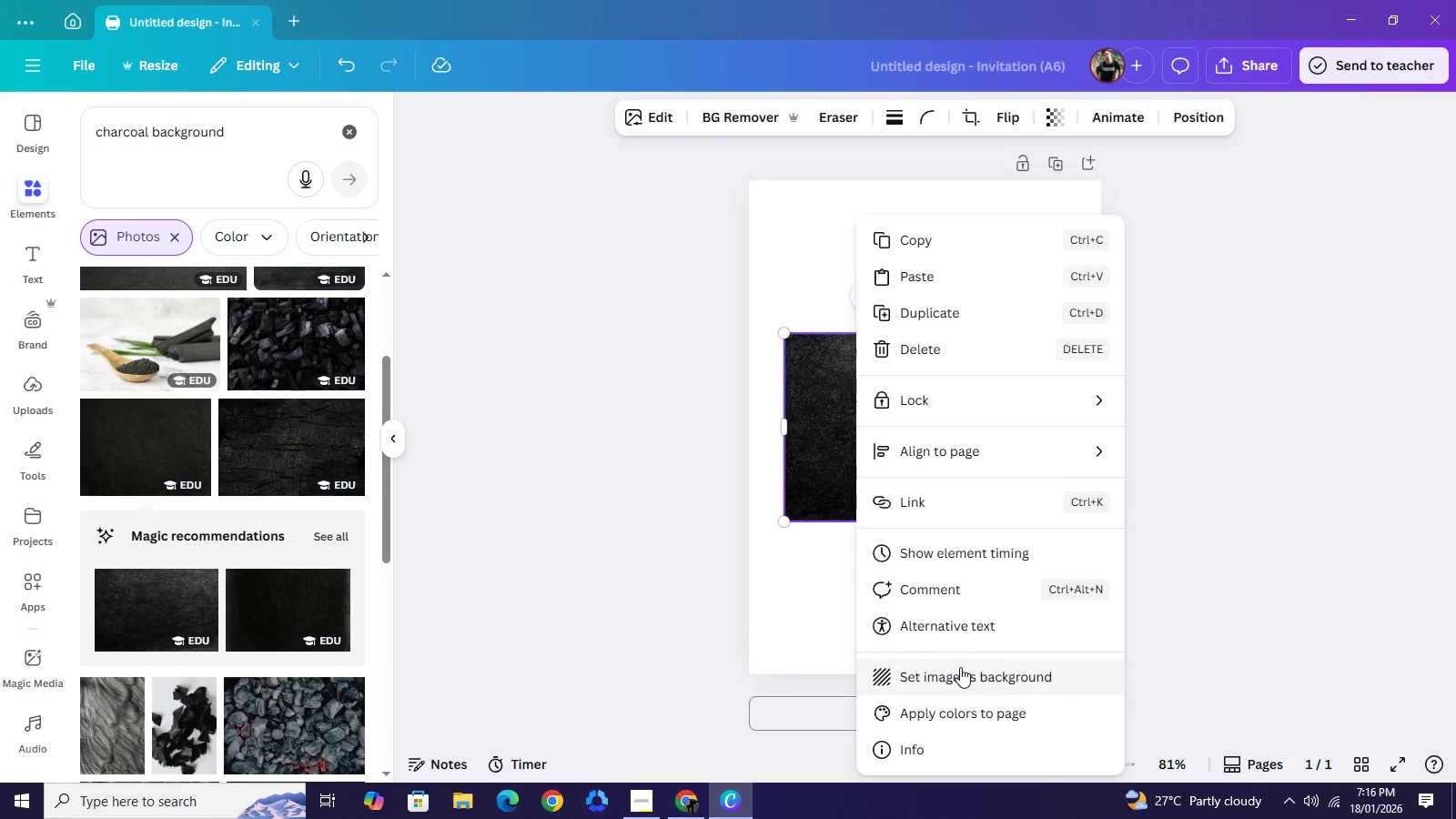 
left_click([960, 667])
 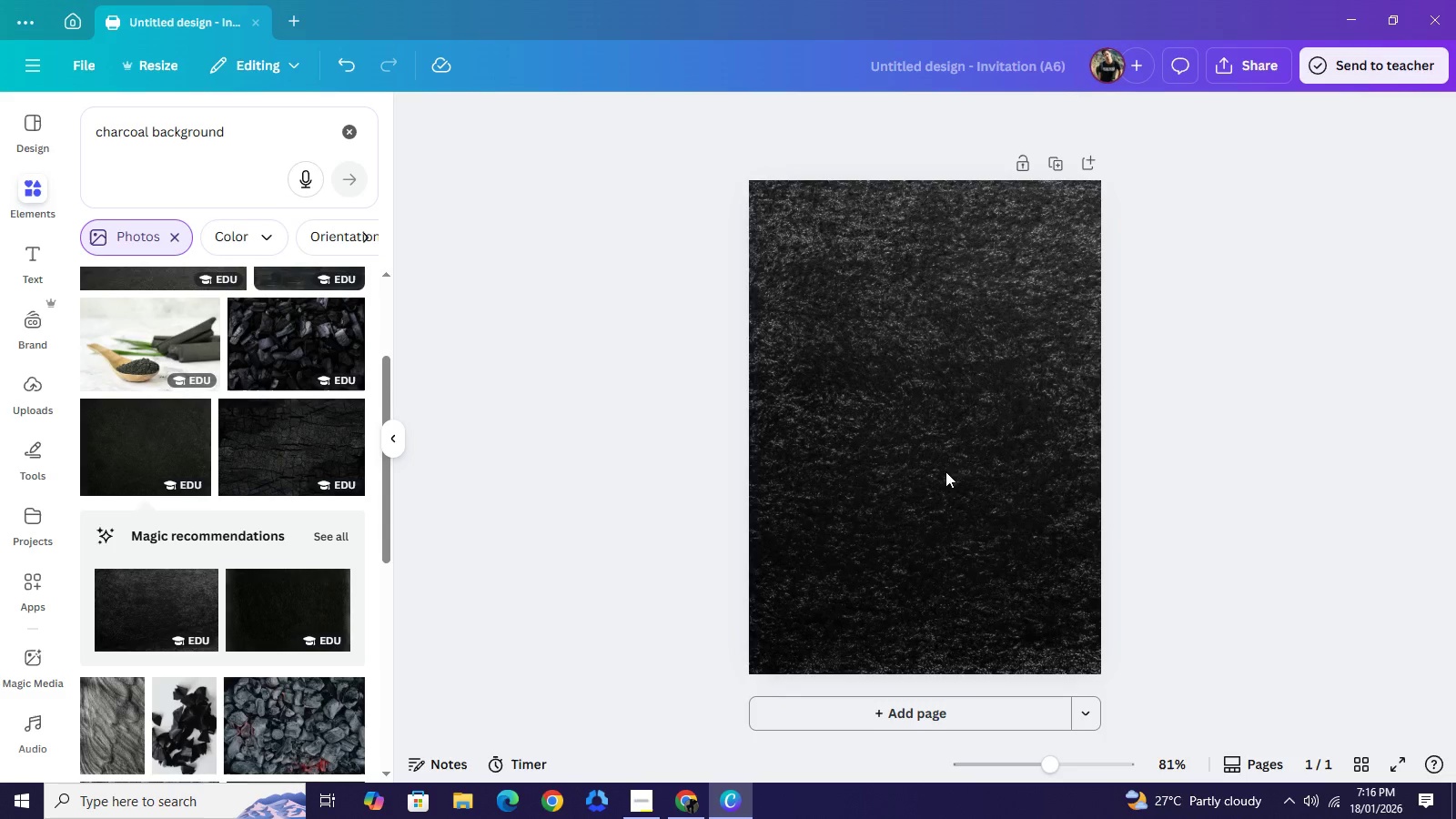 
left_click([945, 448])
 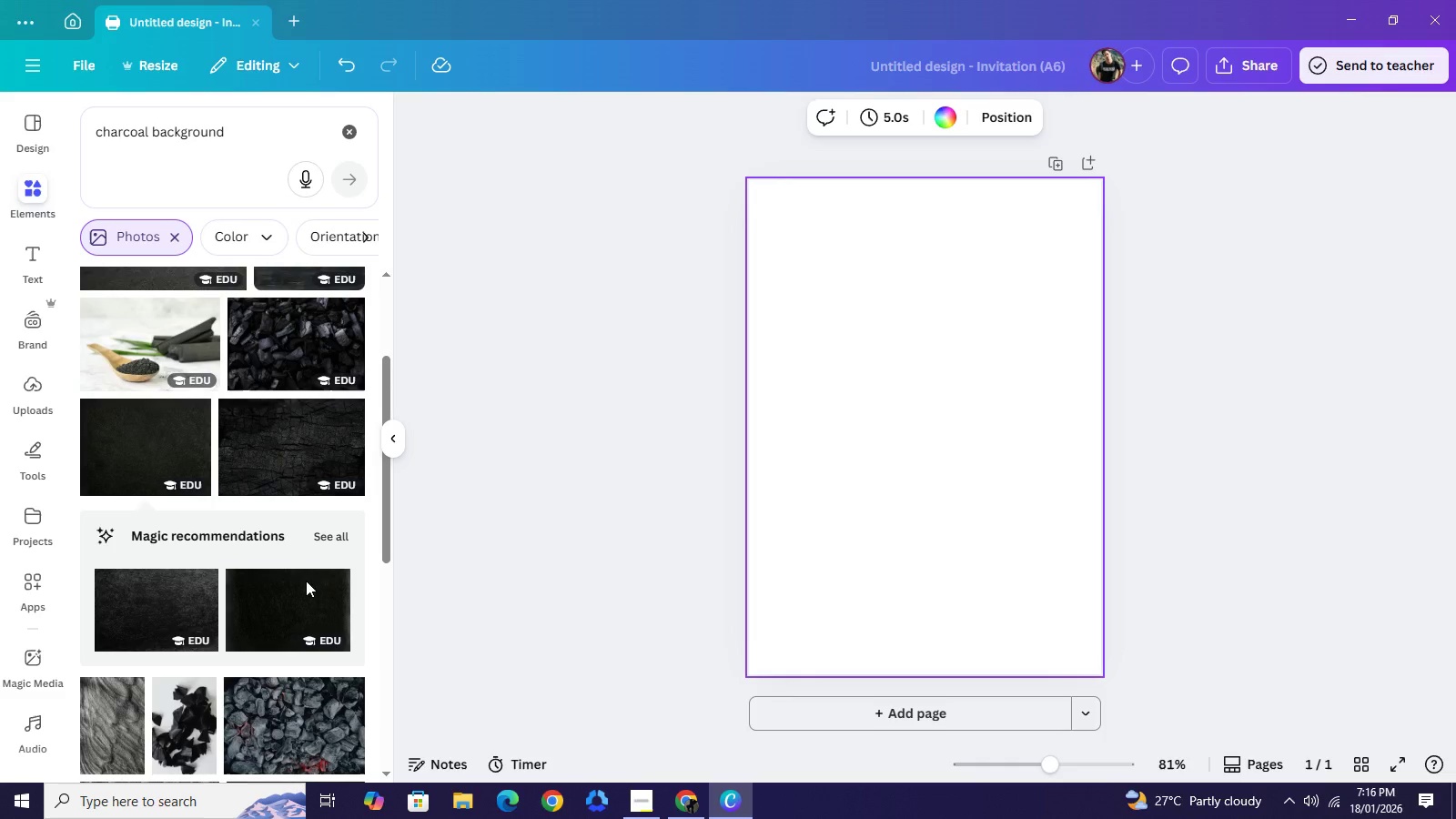 
key(Backspace)
 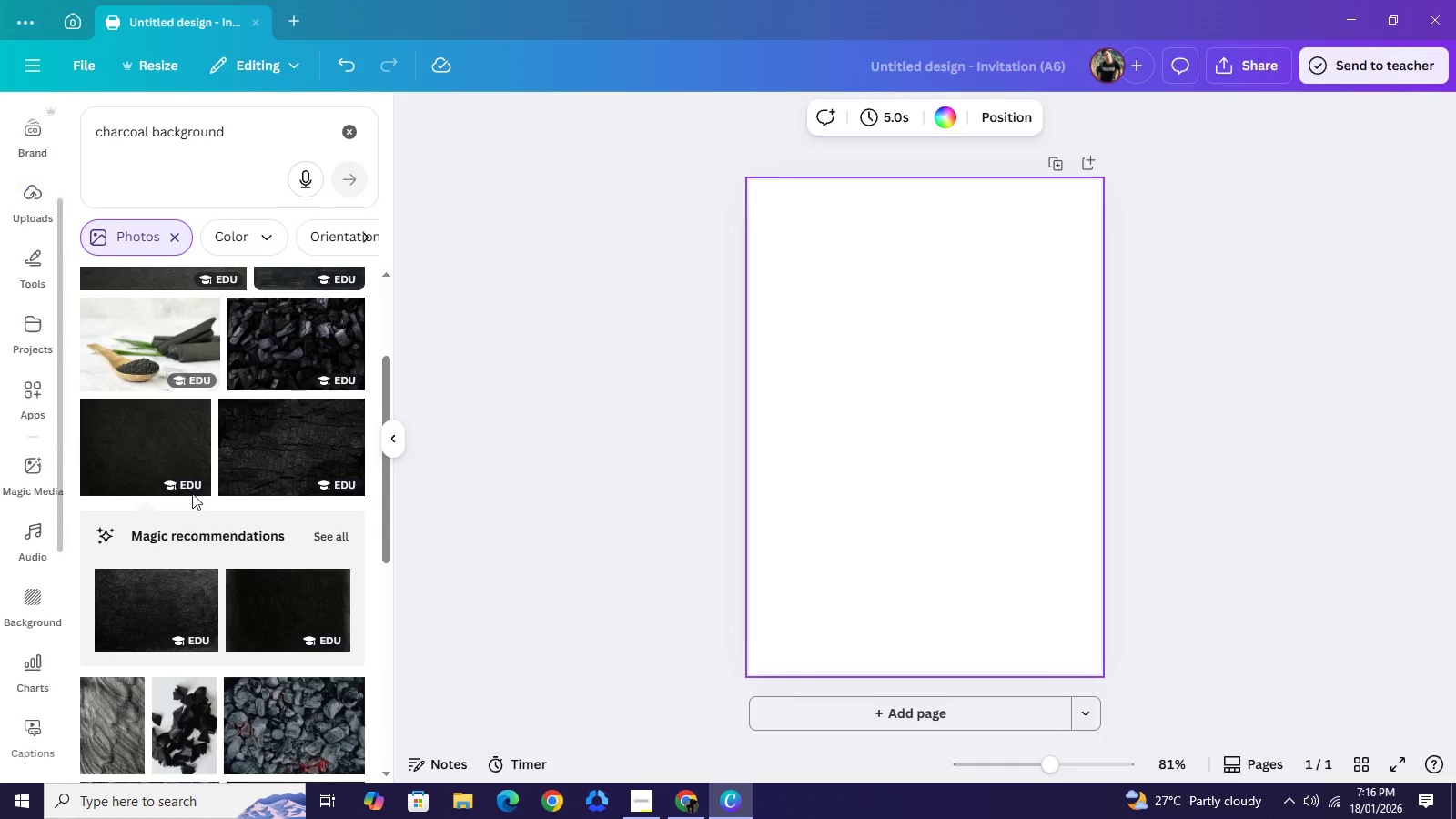 
scroll: coordinate [50, 585], scroll_direction: down, amount: 3.0
 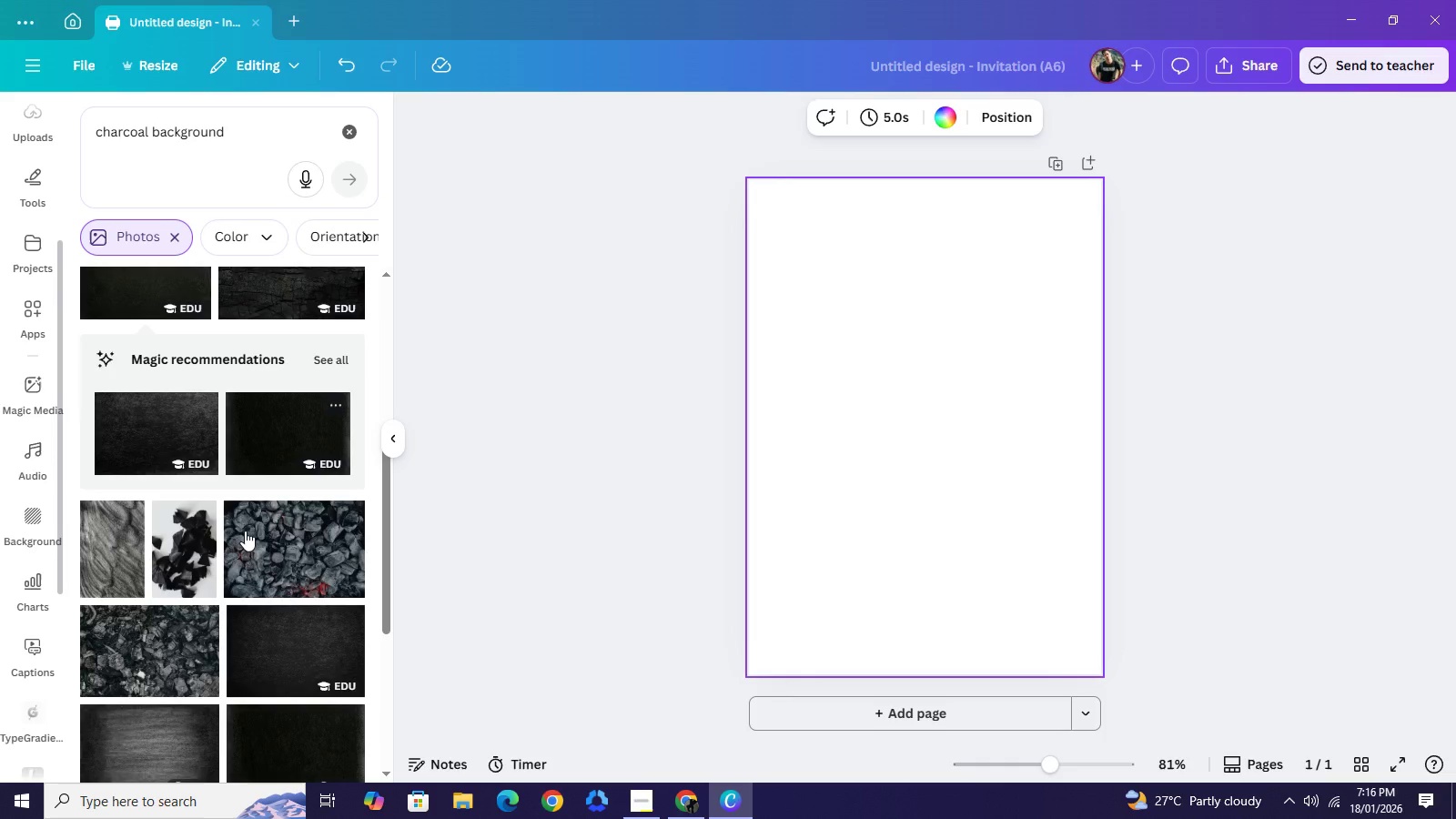 
left_click([245, 531])
 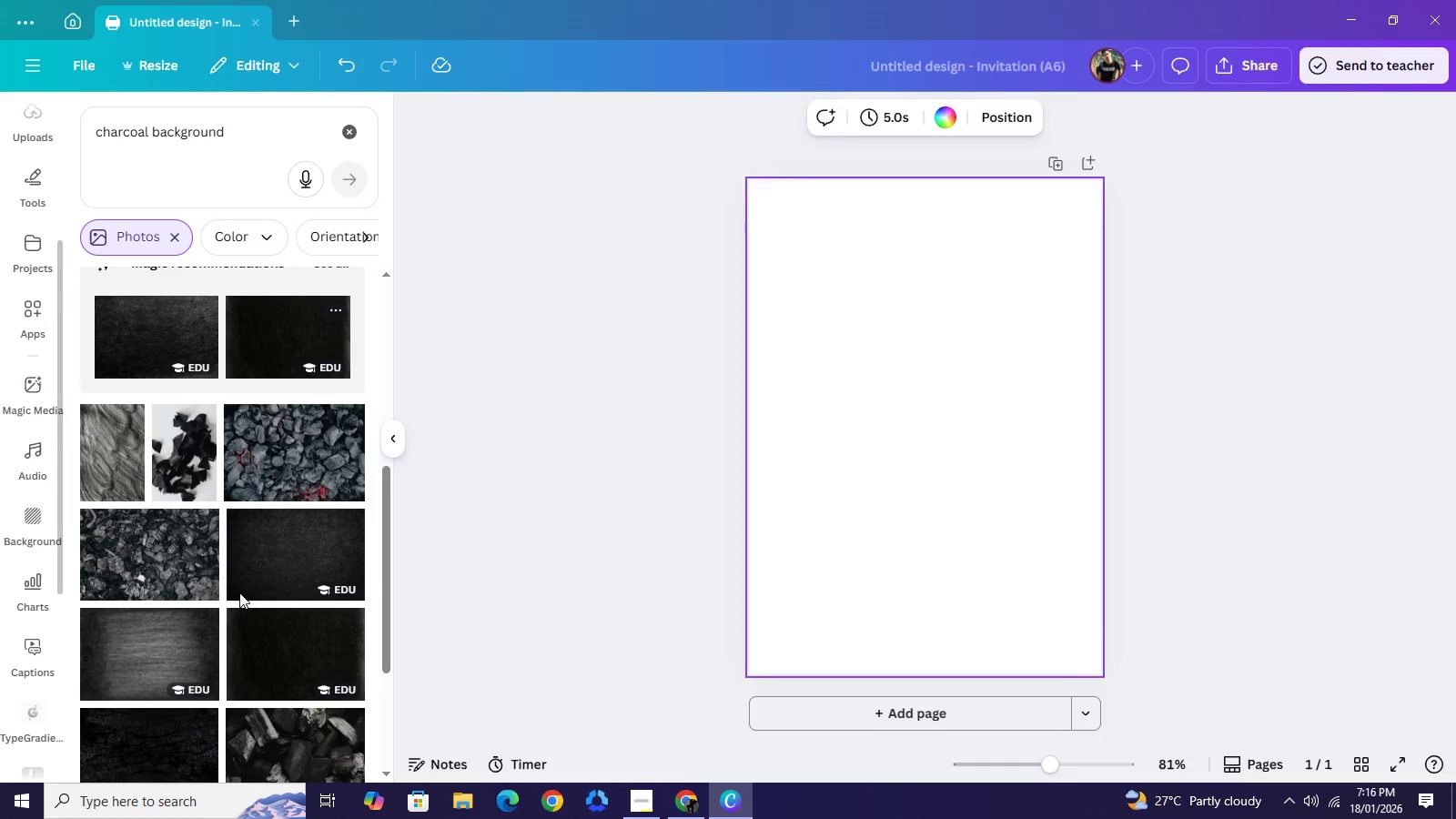 
scroll: coordinate [244, 529], scroll_direction: down, amount: 3.0
 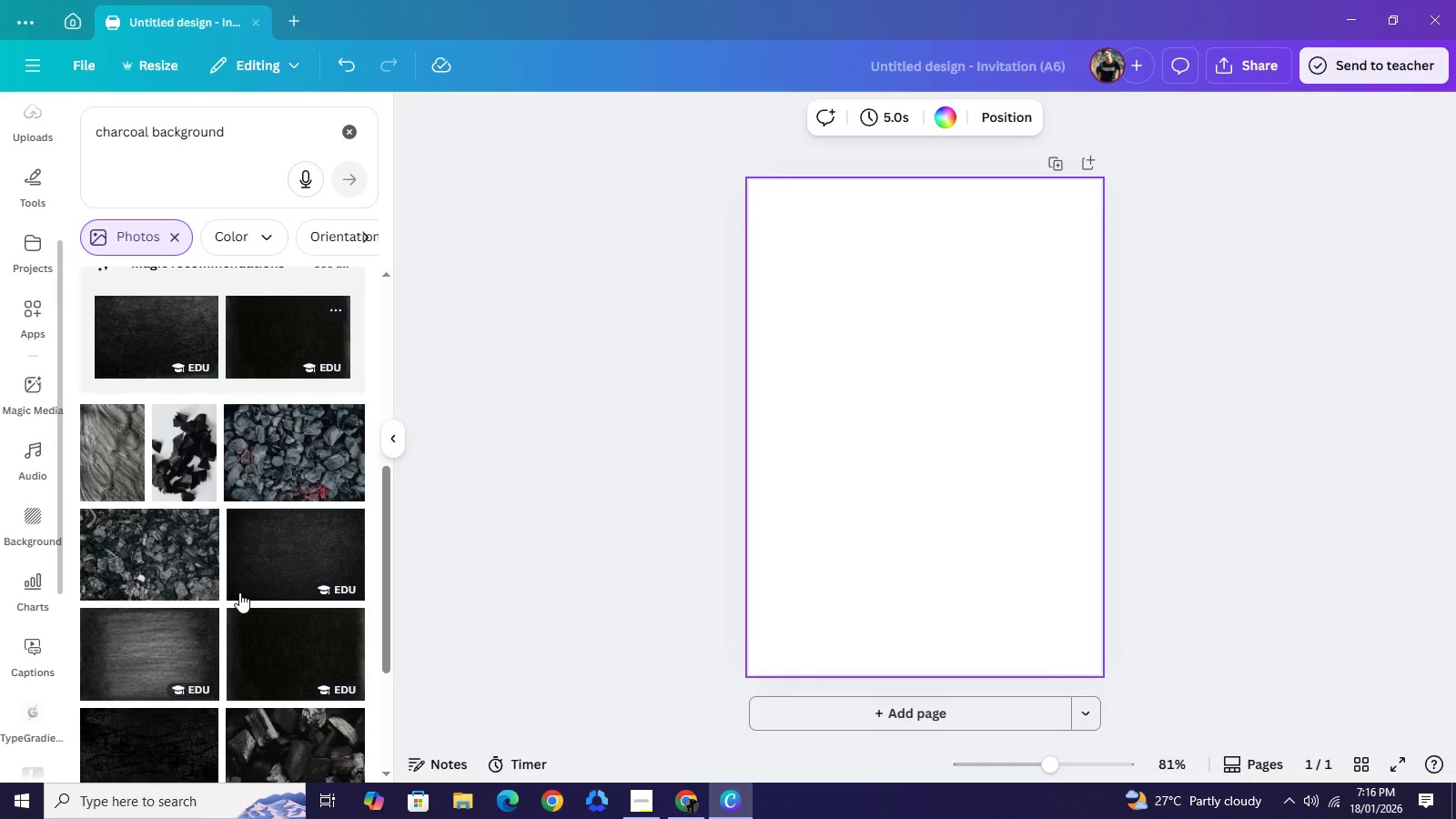 
triple_click([239, 592])
 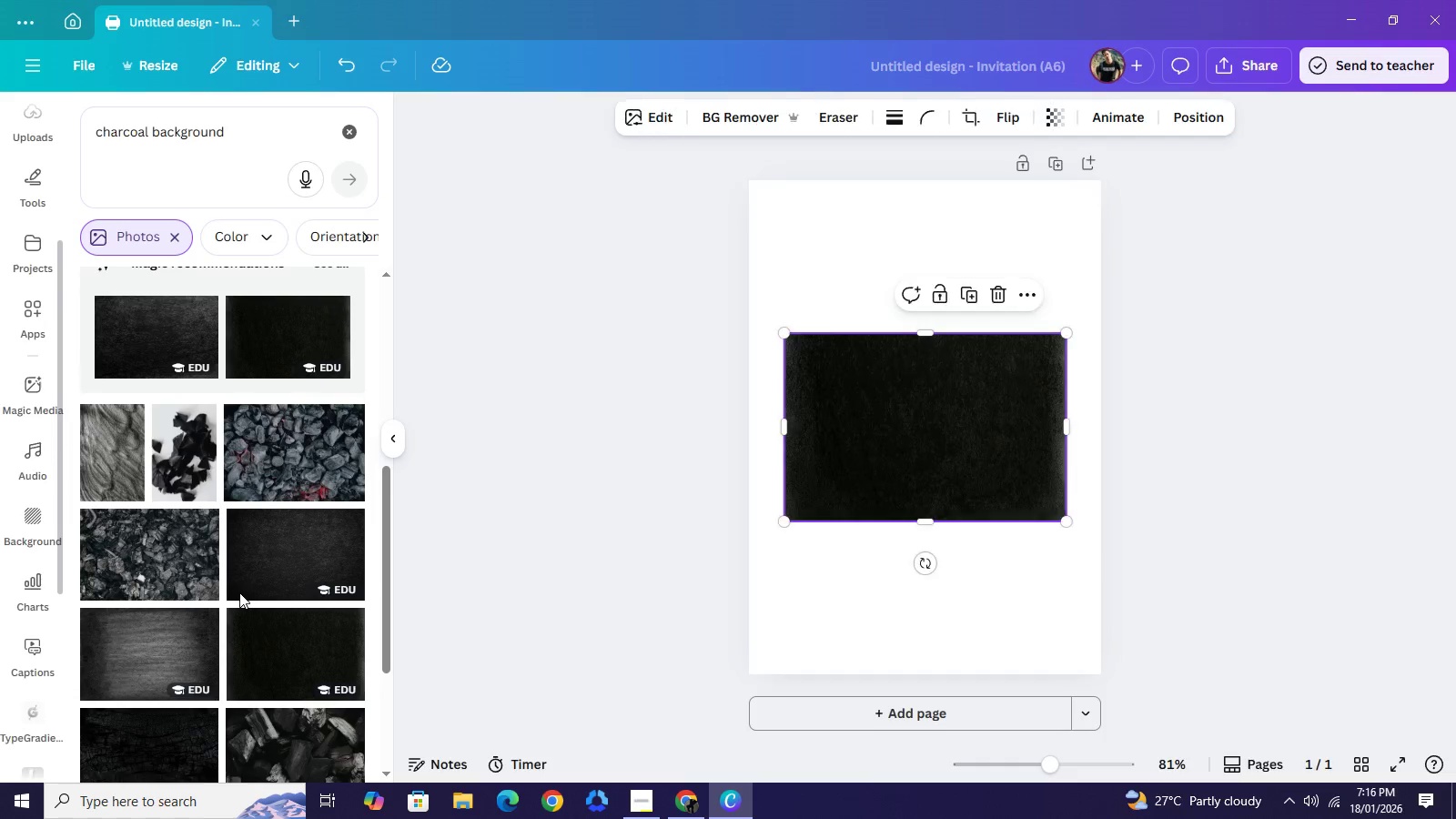 
triple_click([239, 592])
 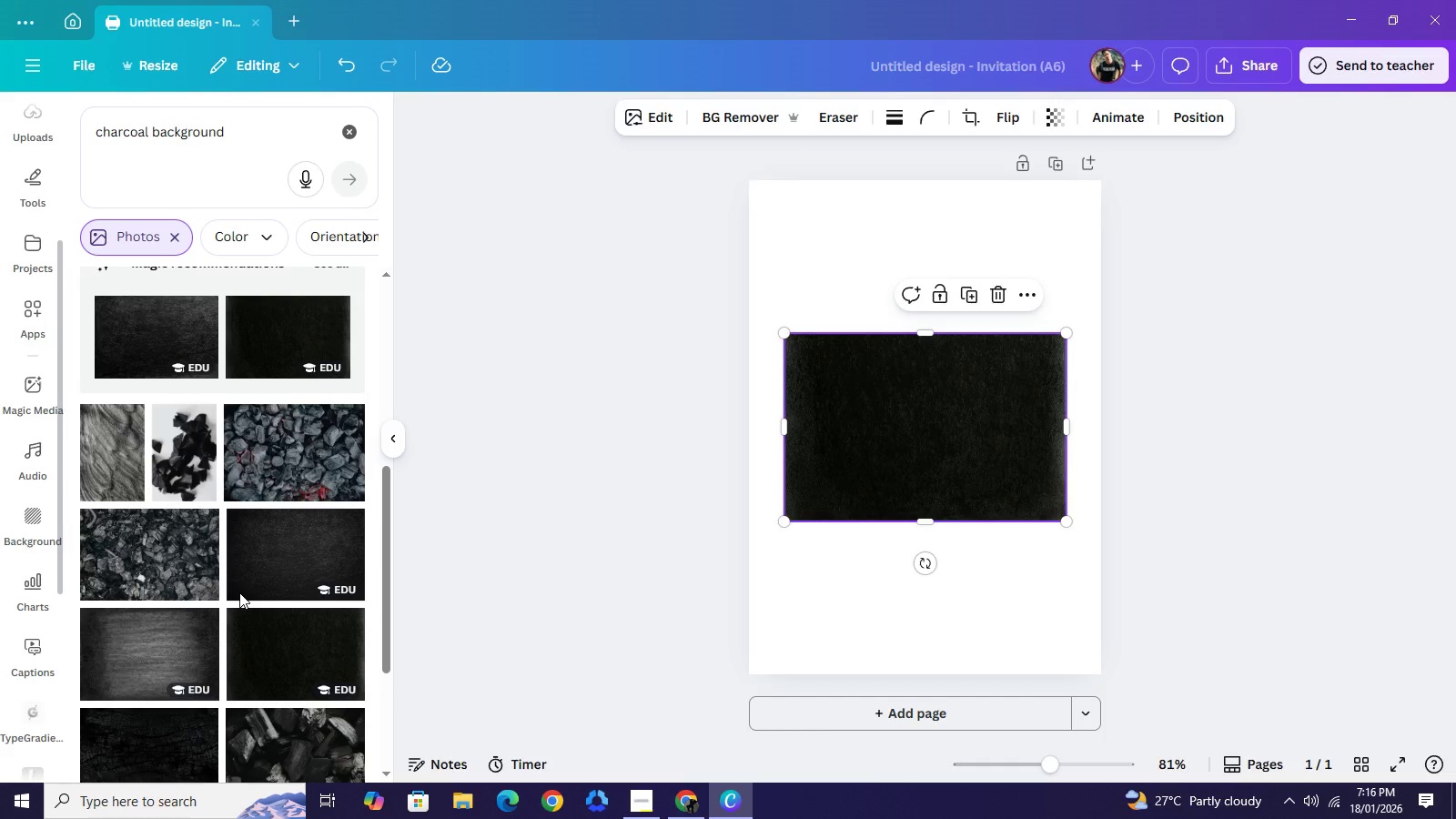 
scroll: coordinate [243, 583], scroll_direction: down, amount: 2.0
 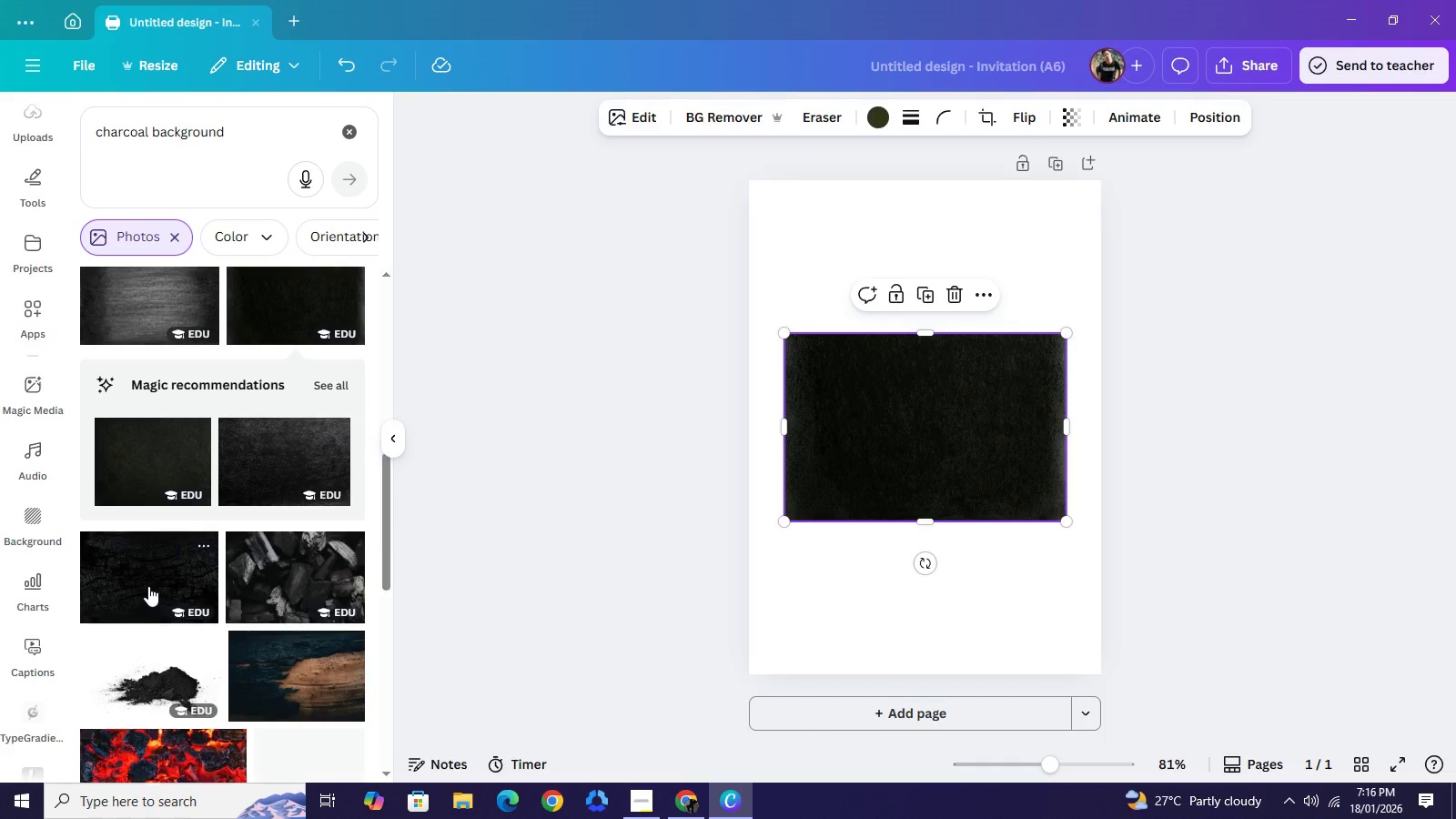 
left_click([148, 586])
 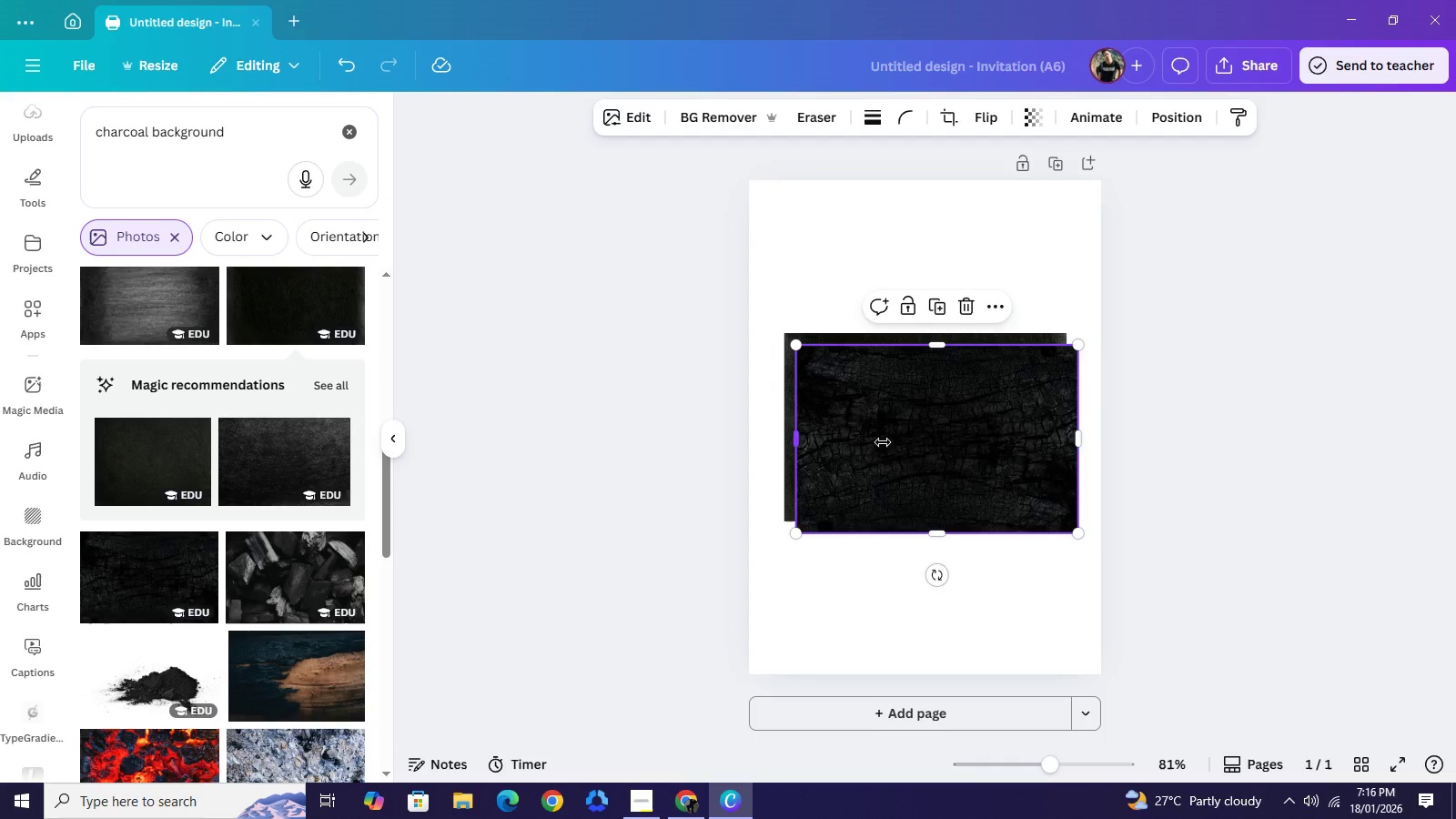 
left_click_drag(start_coordinate=[883, 442], to_coordinate=[913, 558])
 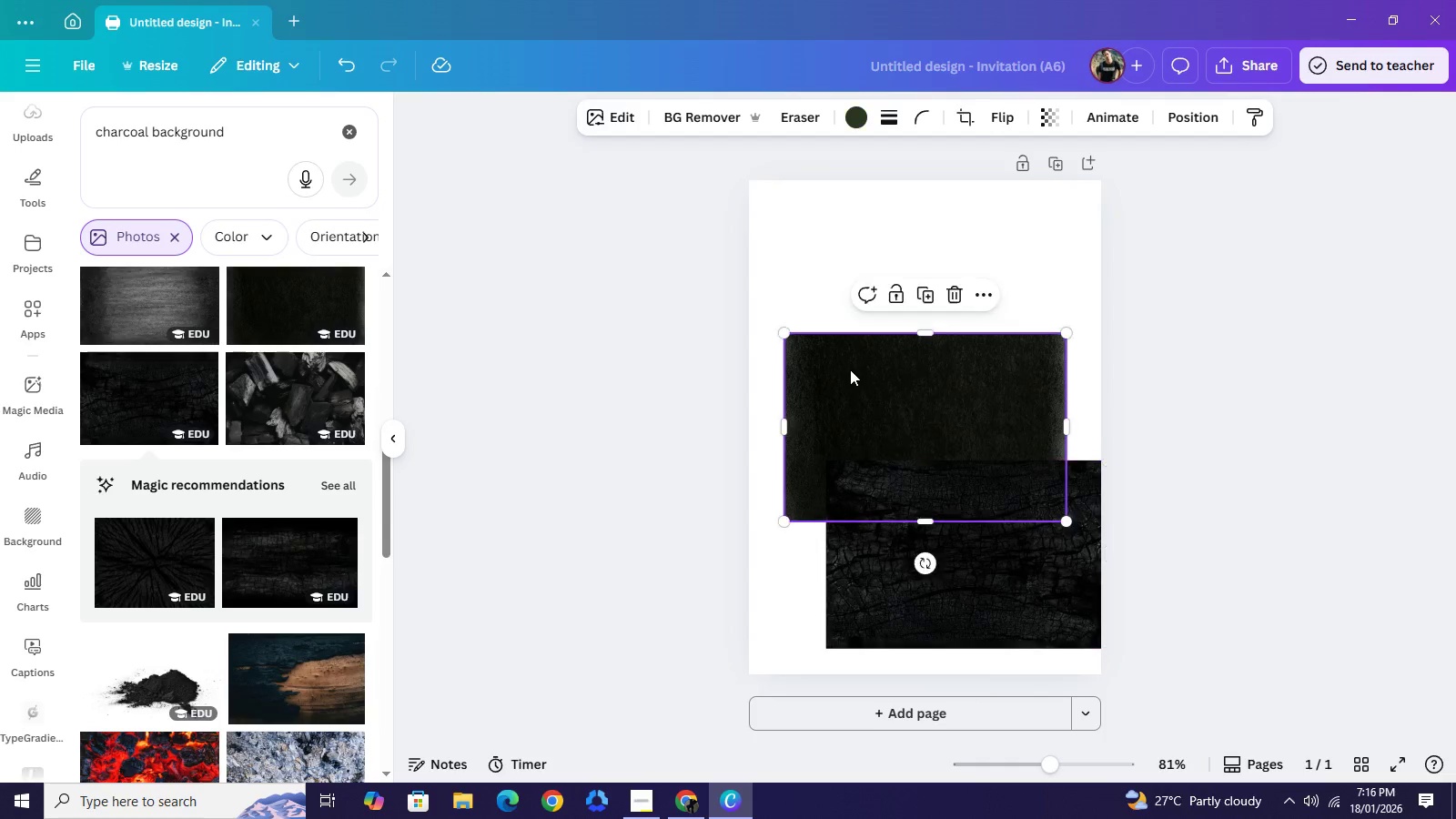 
left_click([851, 369])
 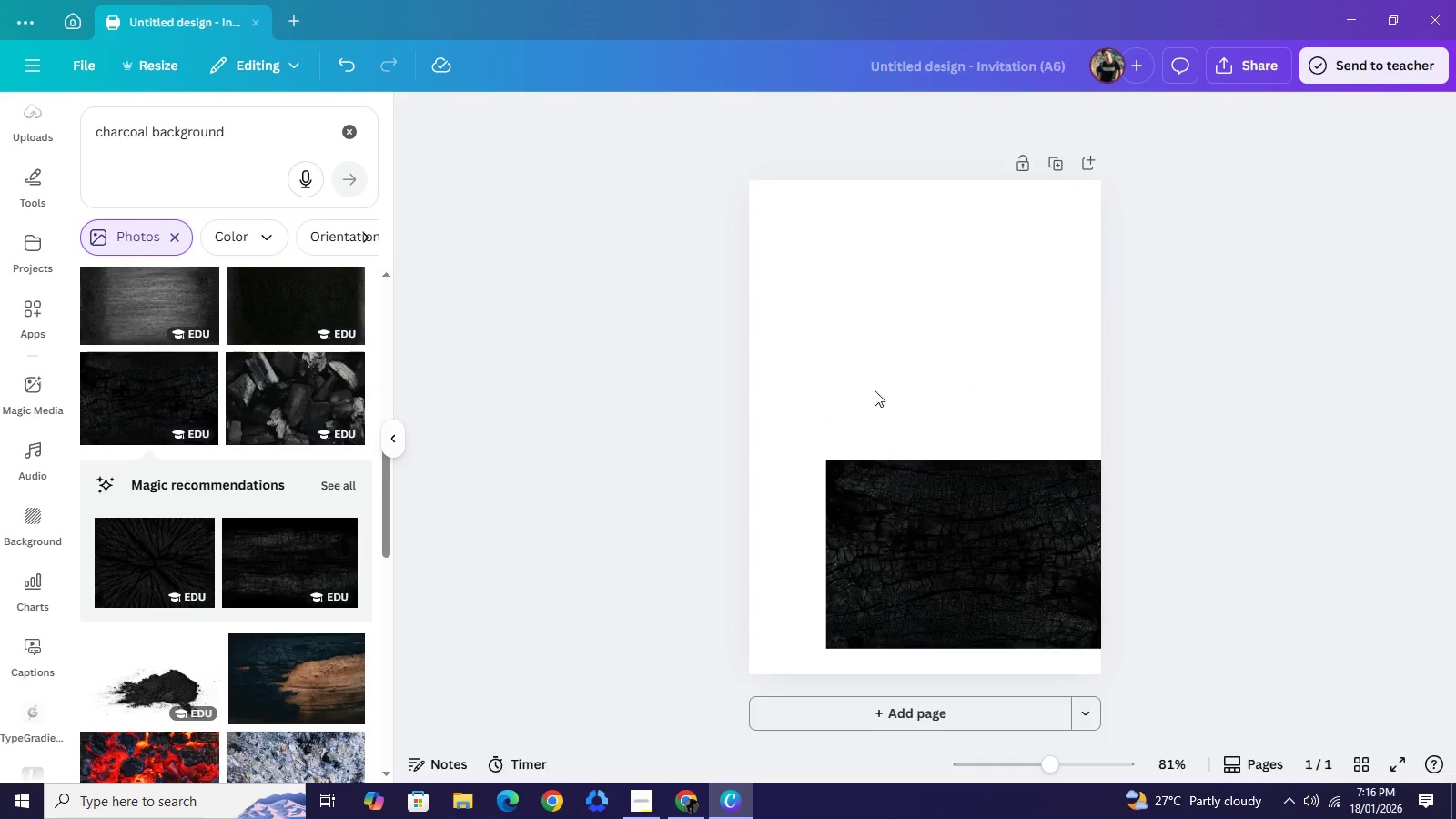 
key(Backspace)
 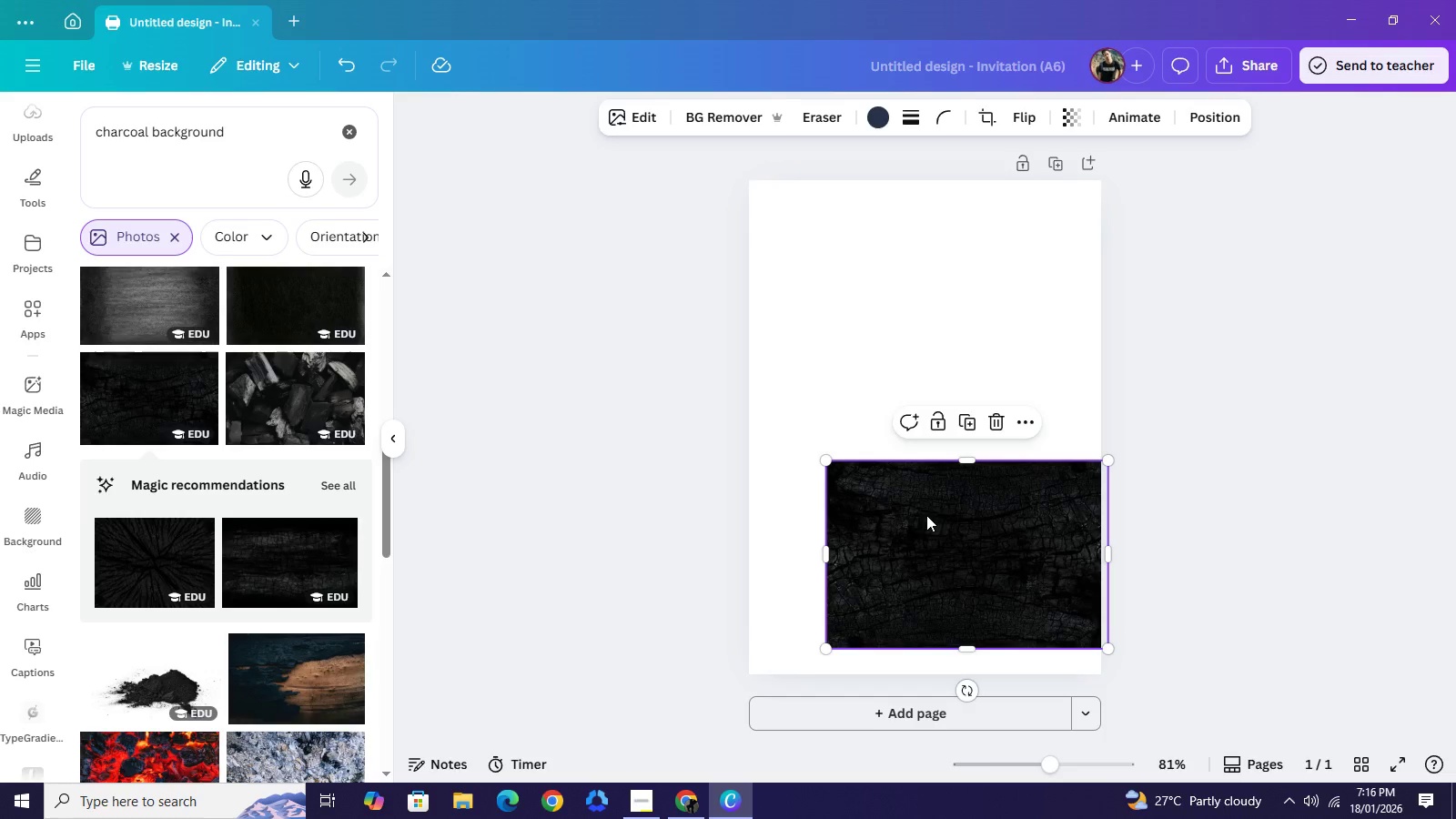 
left_click([926, 515])
 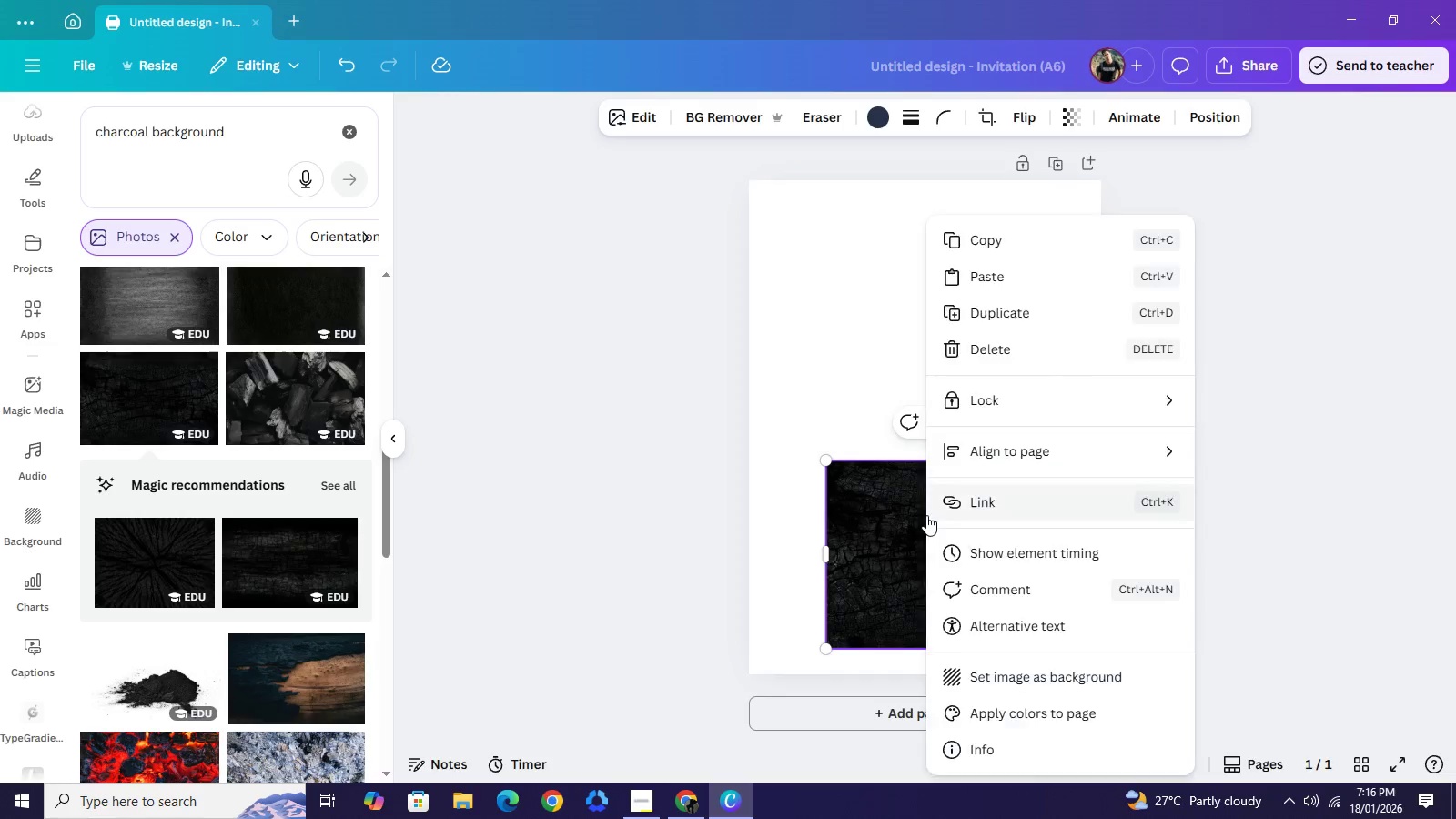 
right_click([926, 515])
 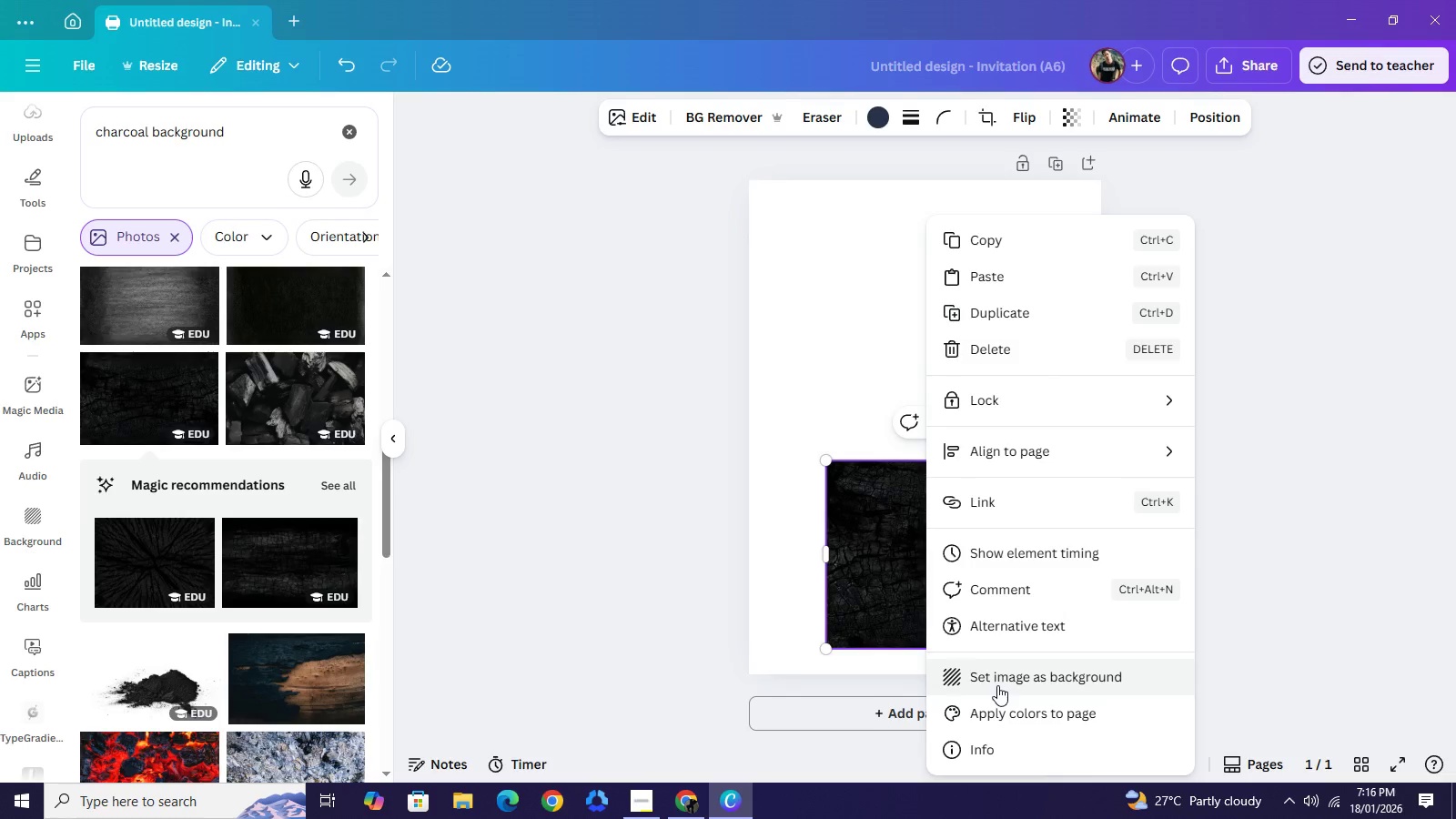 
left_click([997, 685])
 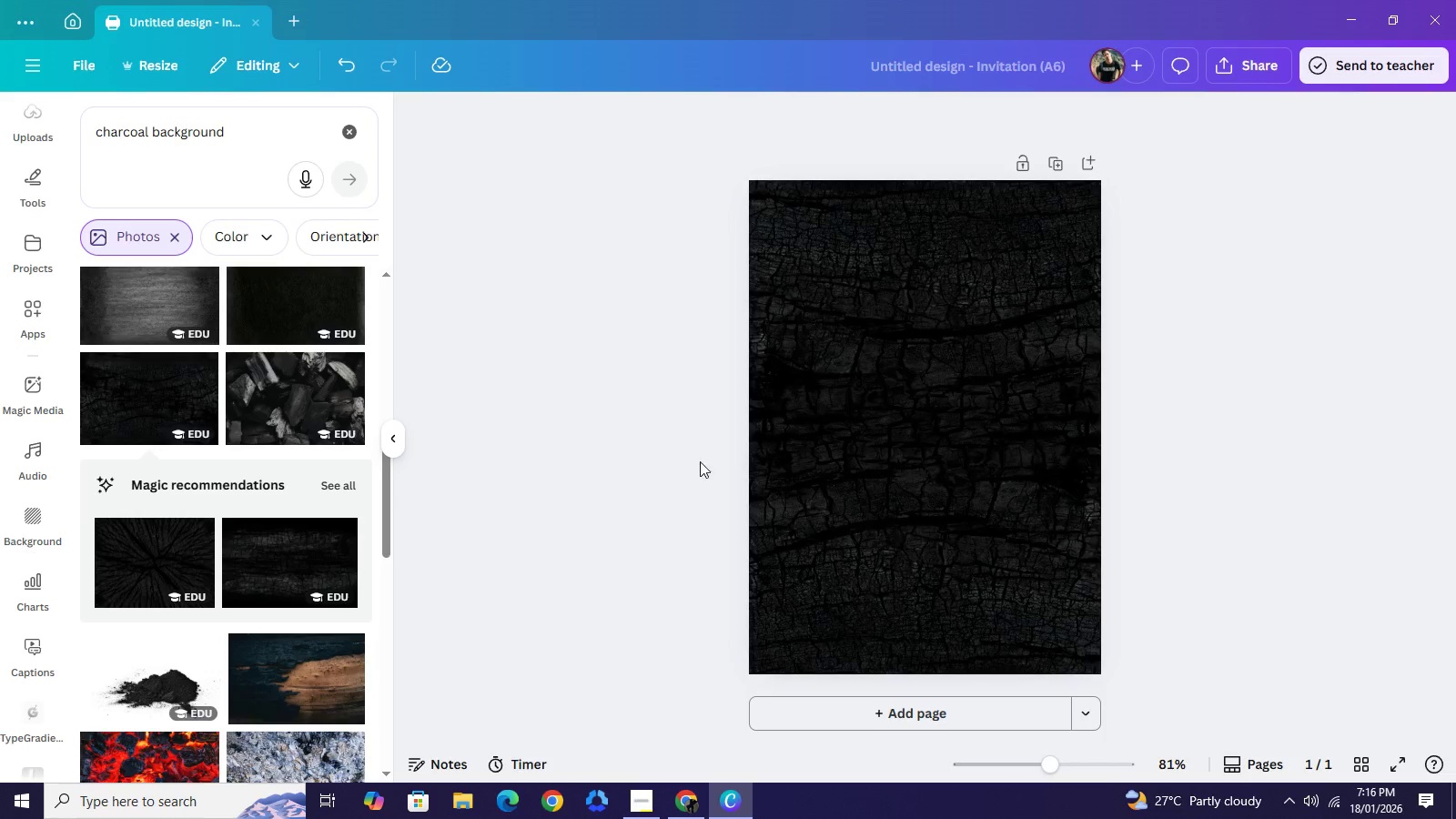 
left_click([1042, 424])
 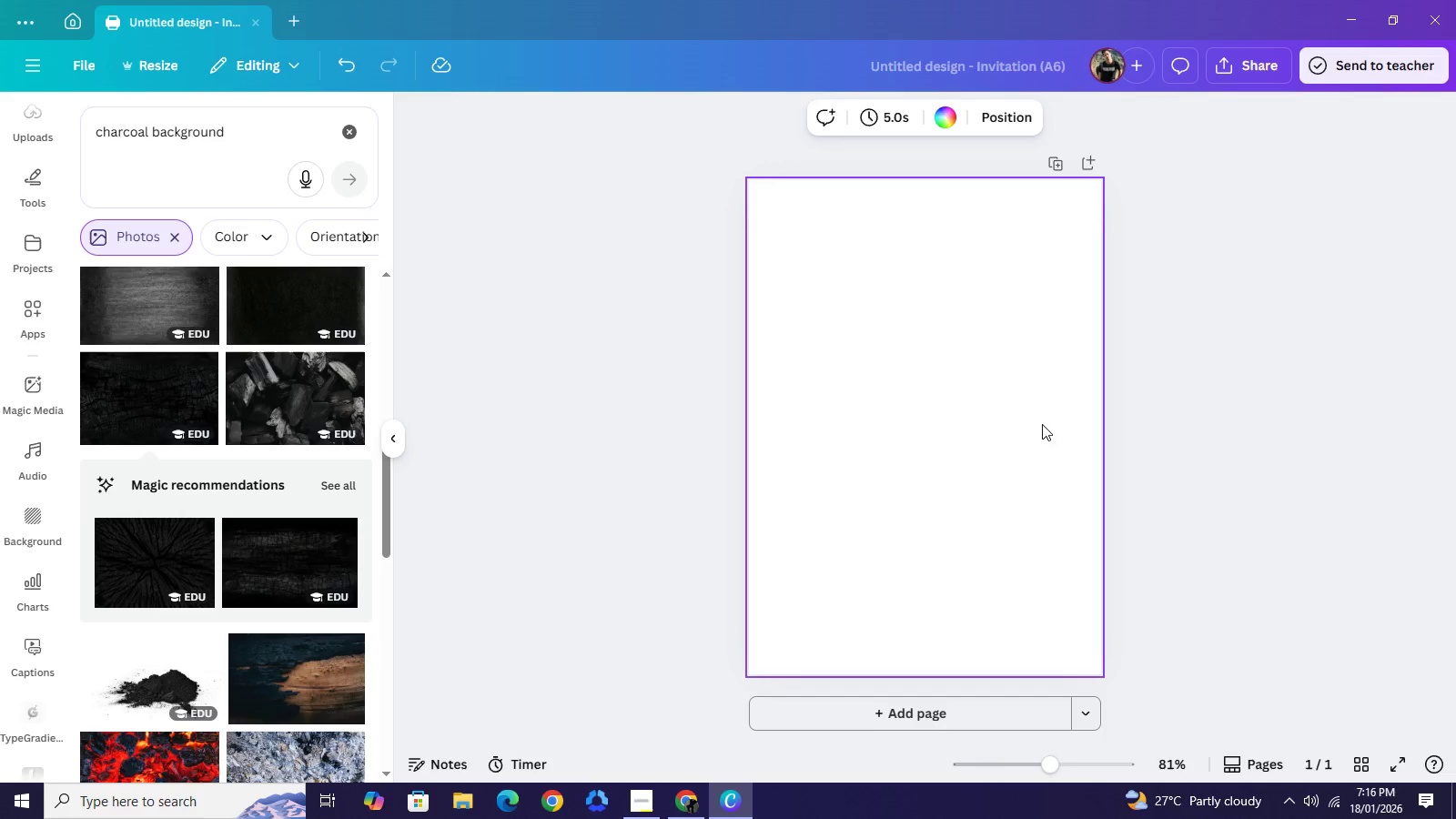 
key(Backspace)
 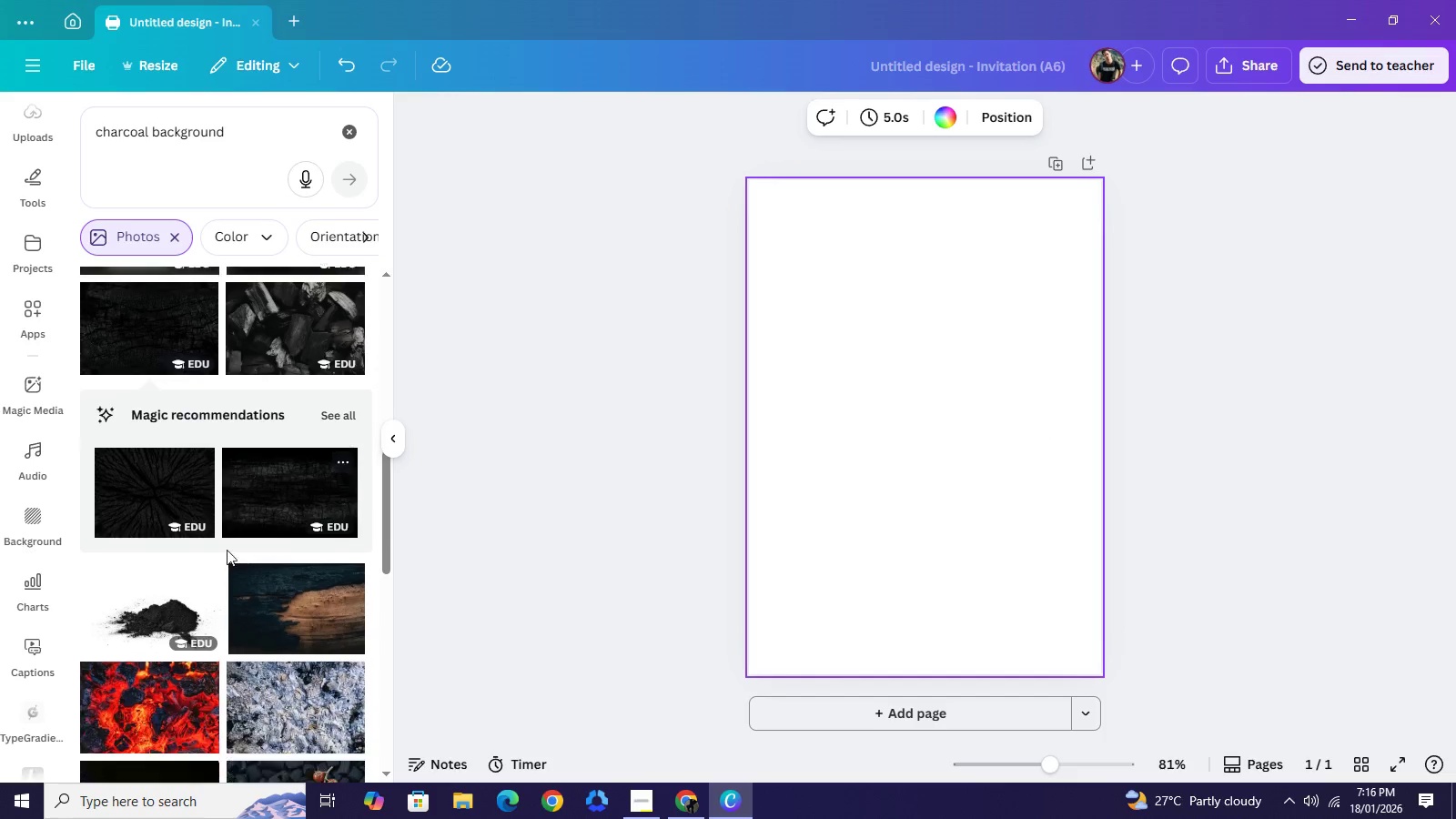 
scroll: coordinate [227, 549], scroll_direction: down, amount: 8.0
 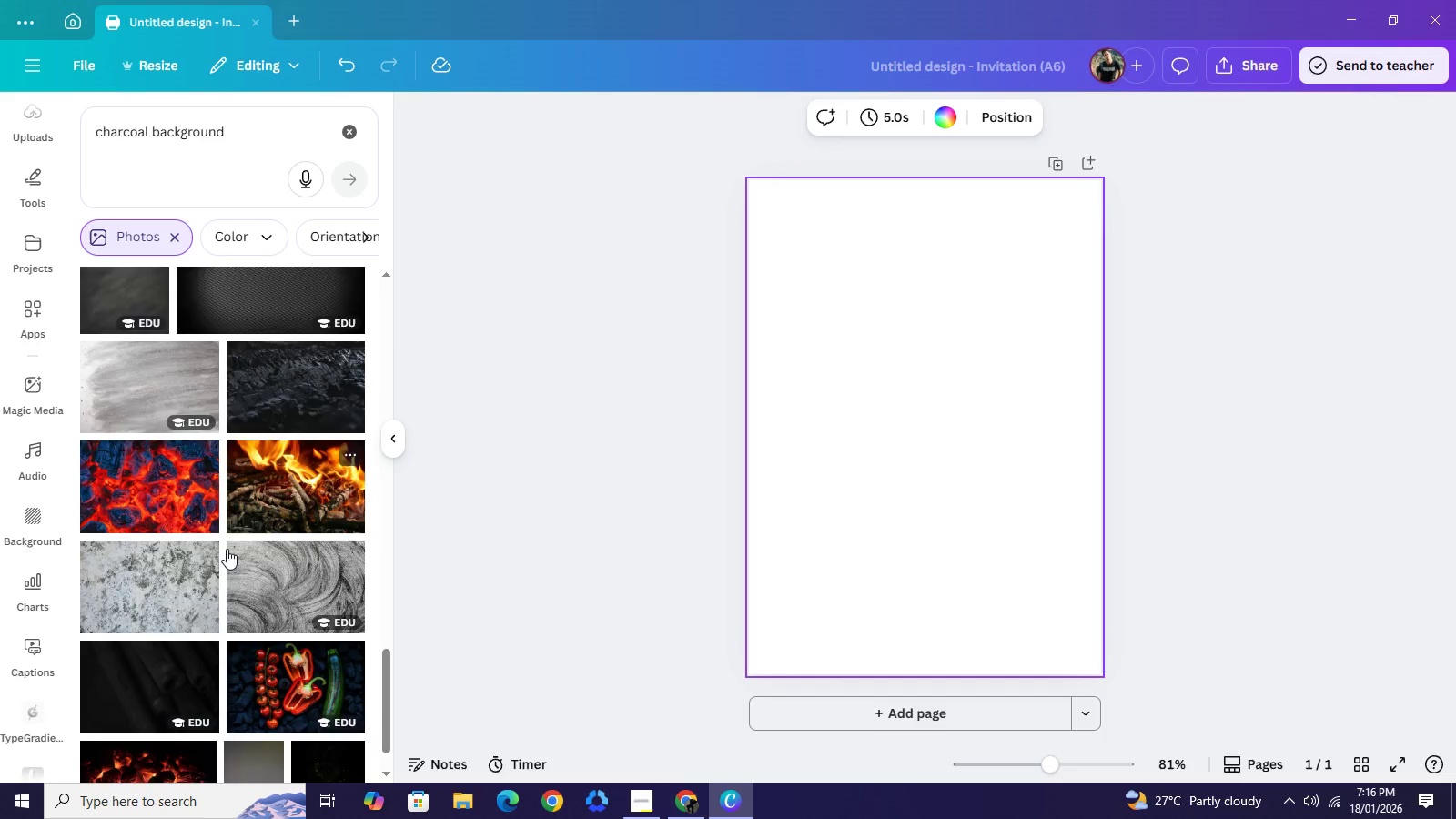 
scroll: coordinate [212, 569], scroll_direction: down, amount: 6.0
 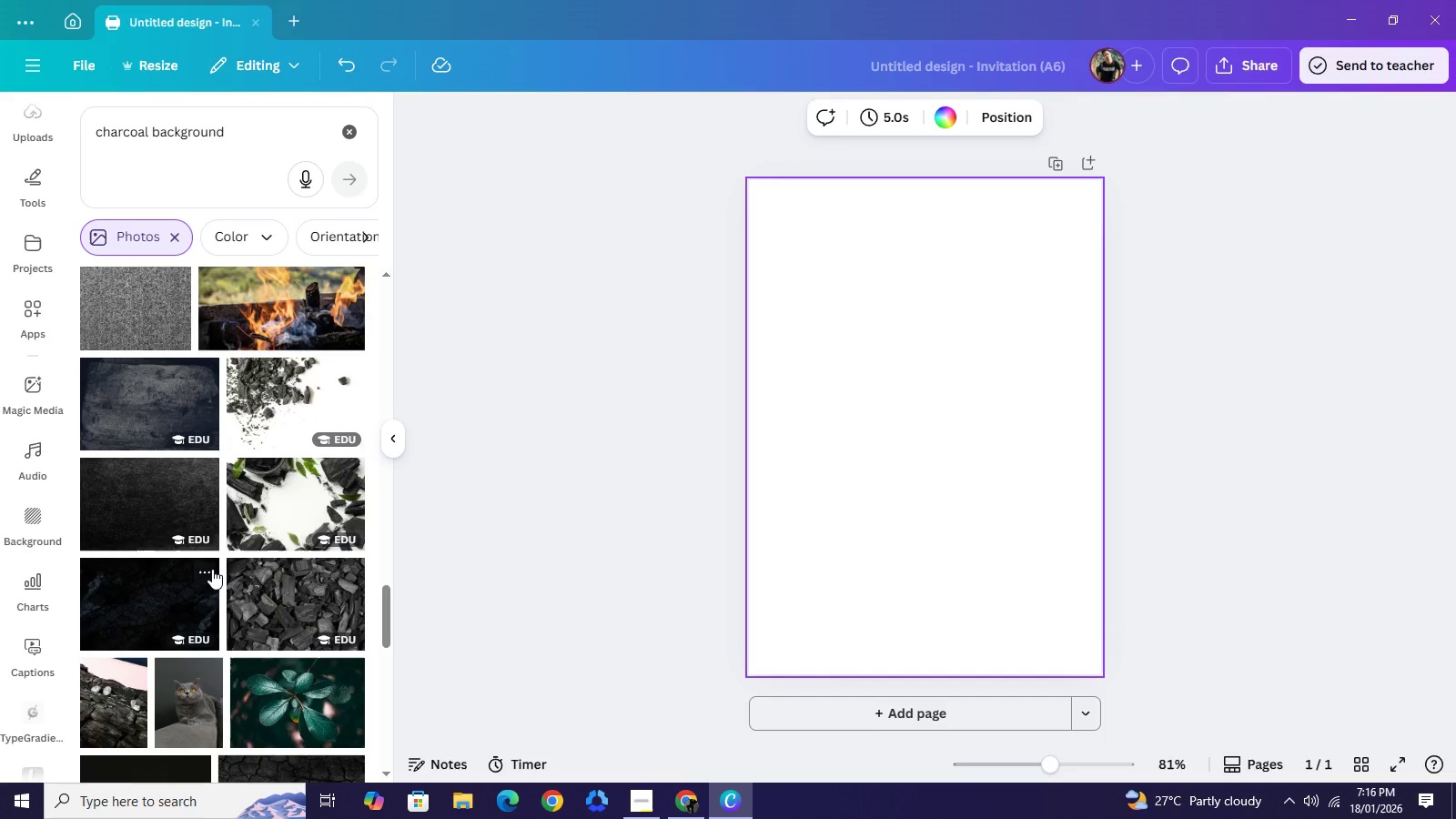 
wait(5.62)
 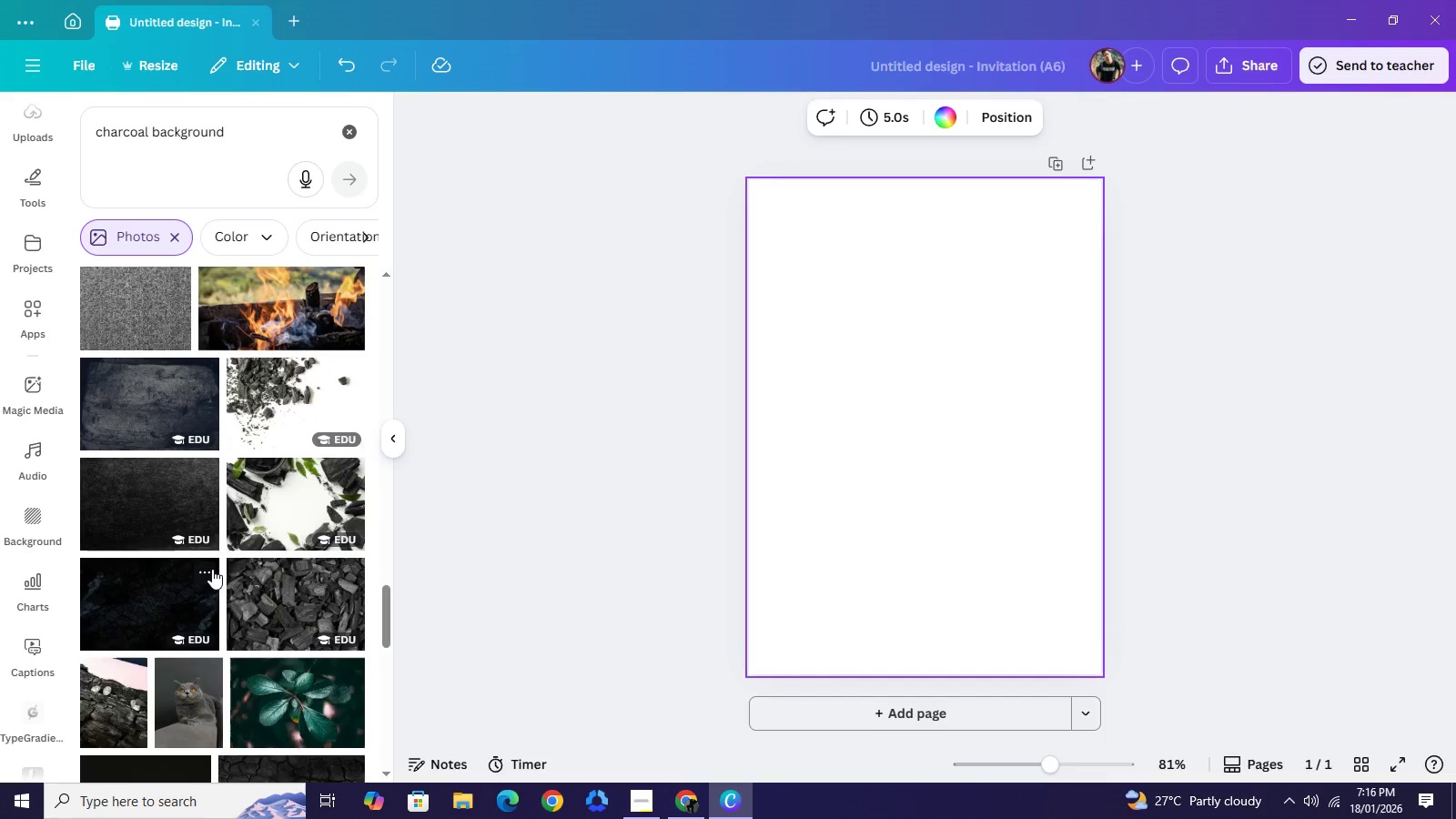 
scroll: coordinate [210, 571], scroll_direction: down, amount: 15.0
 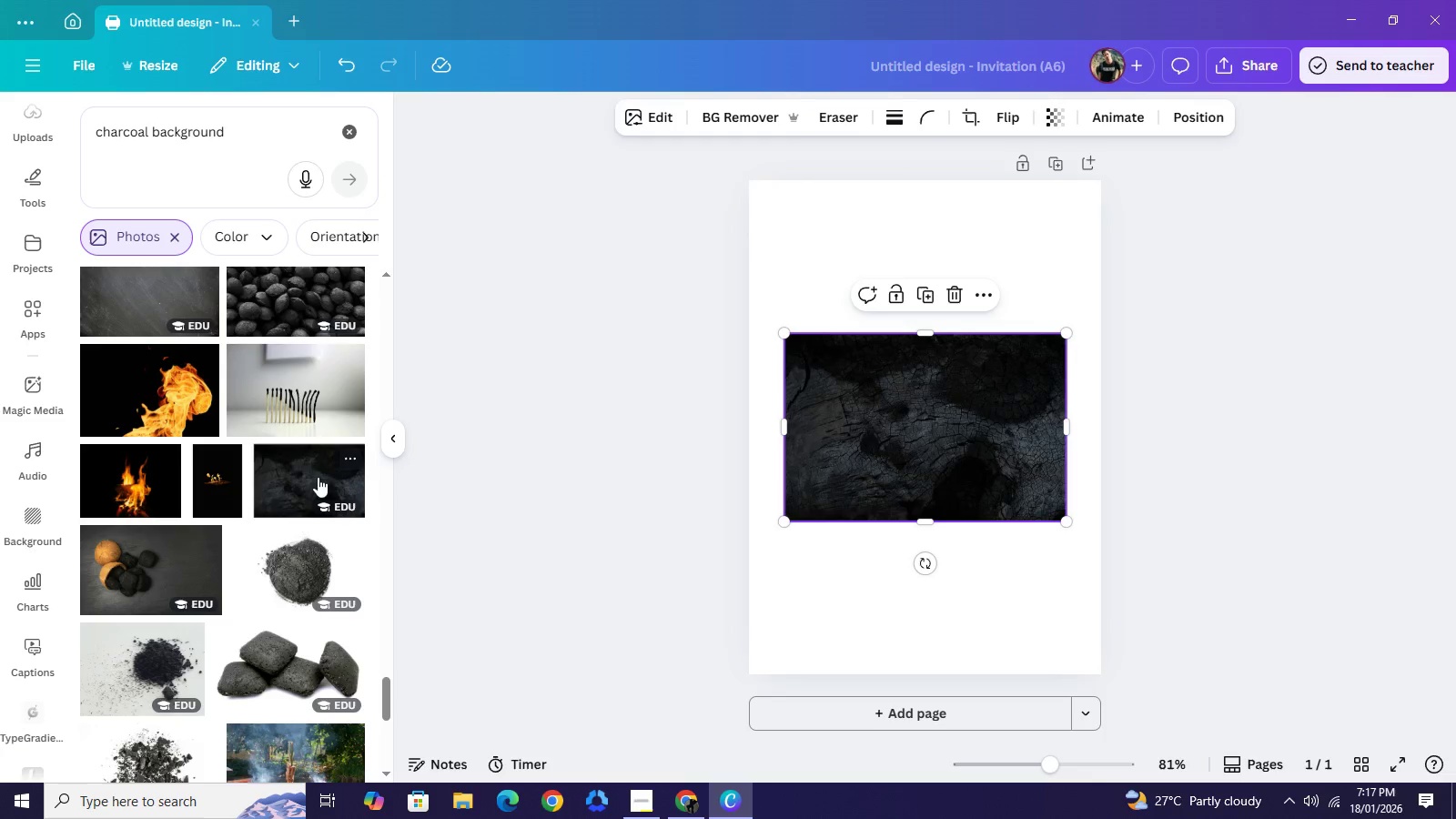 
wait(5.47)
 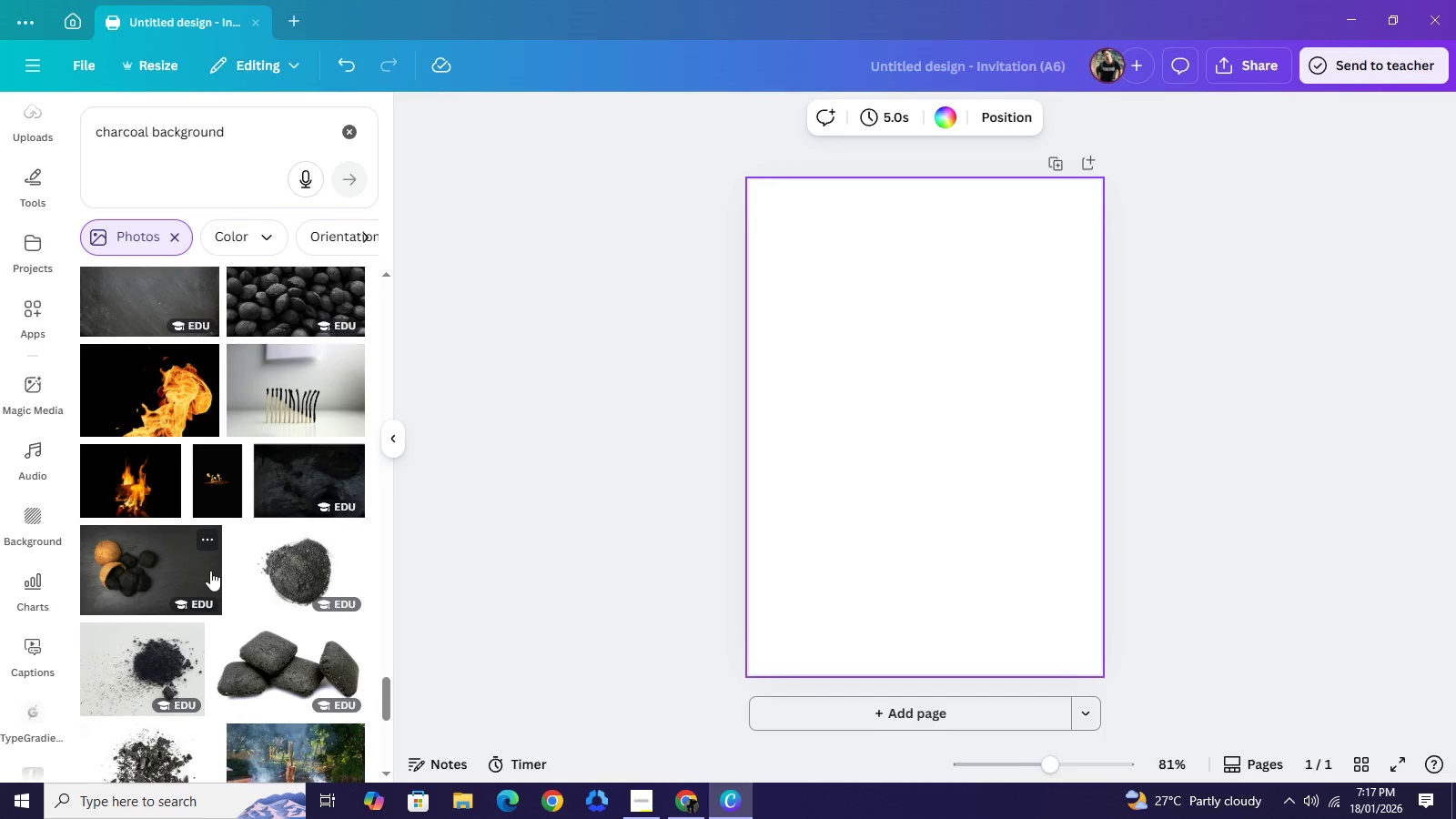 
key(Backspace)
 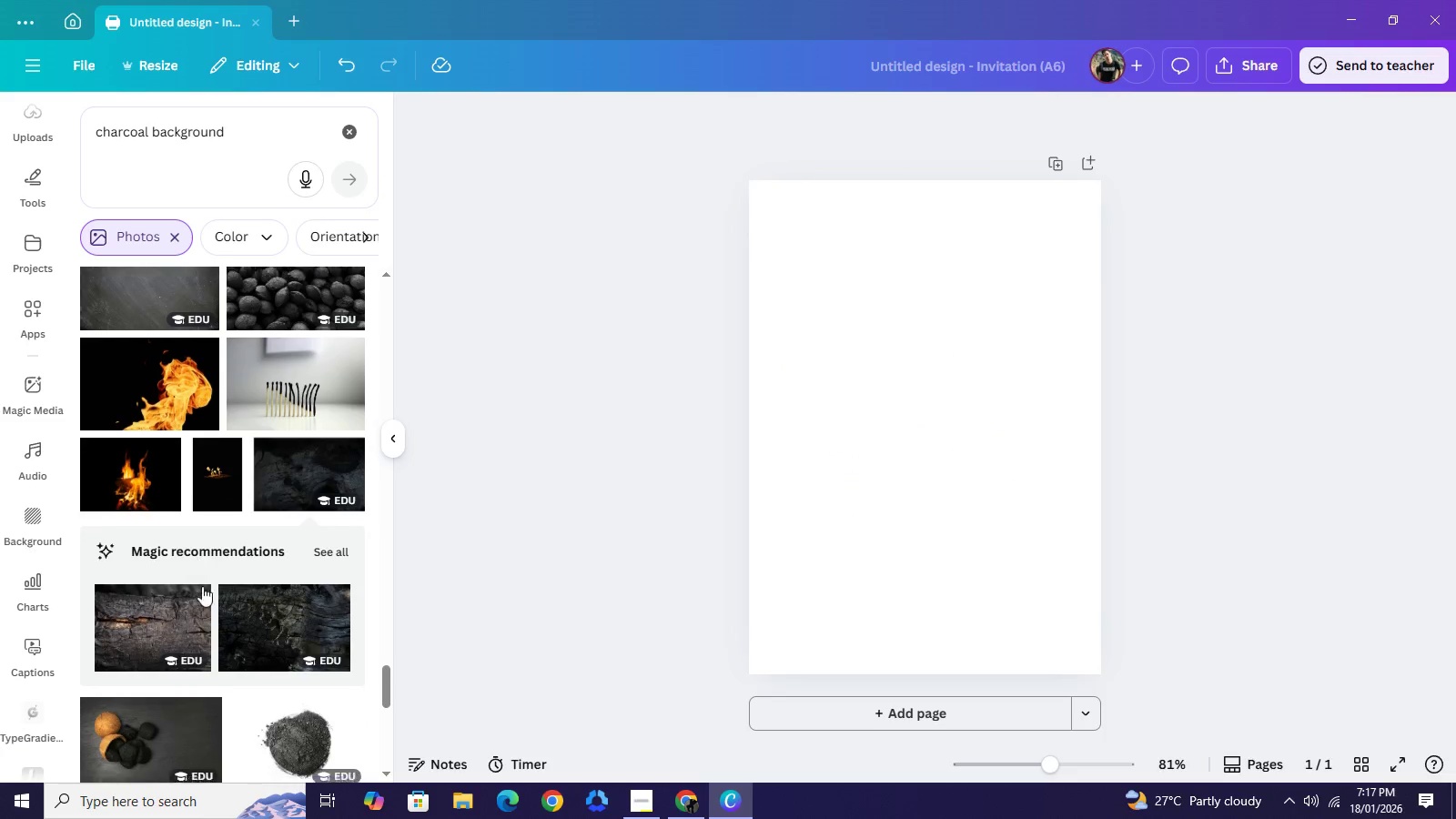 
scroll: coordinate [202, 586], scroll_direction: down, amount: 3.0
 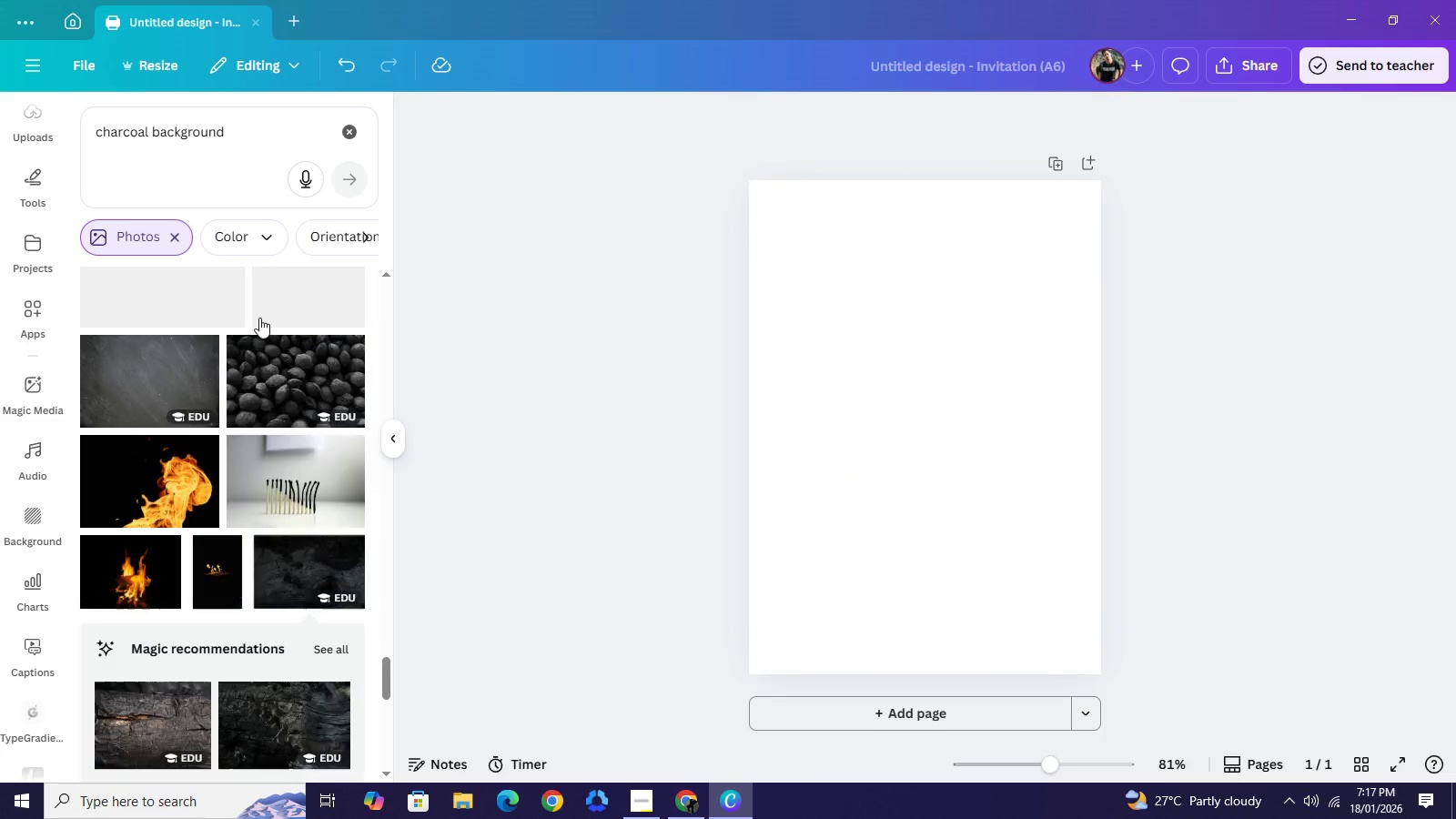 
scroll: coordinate [202, 577], scroll_direction: up, amount: 4.0
 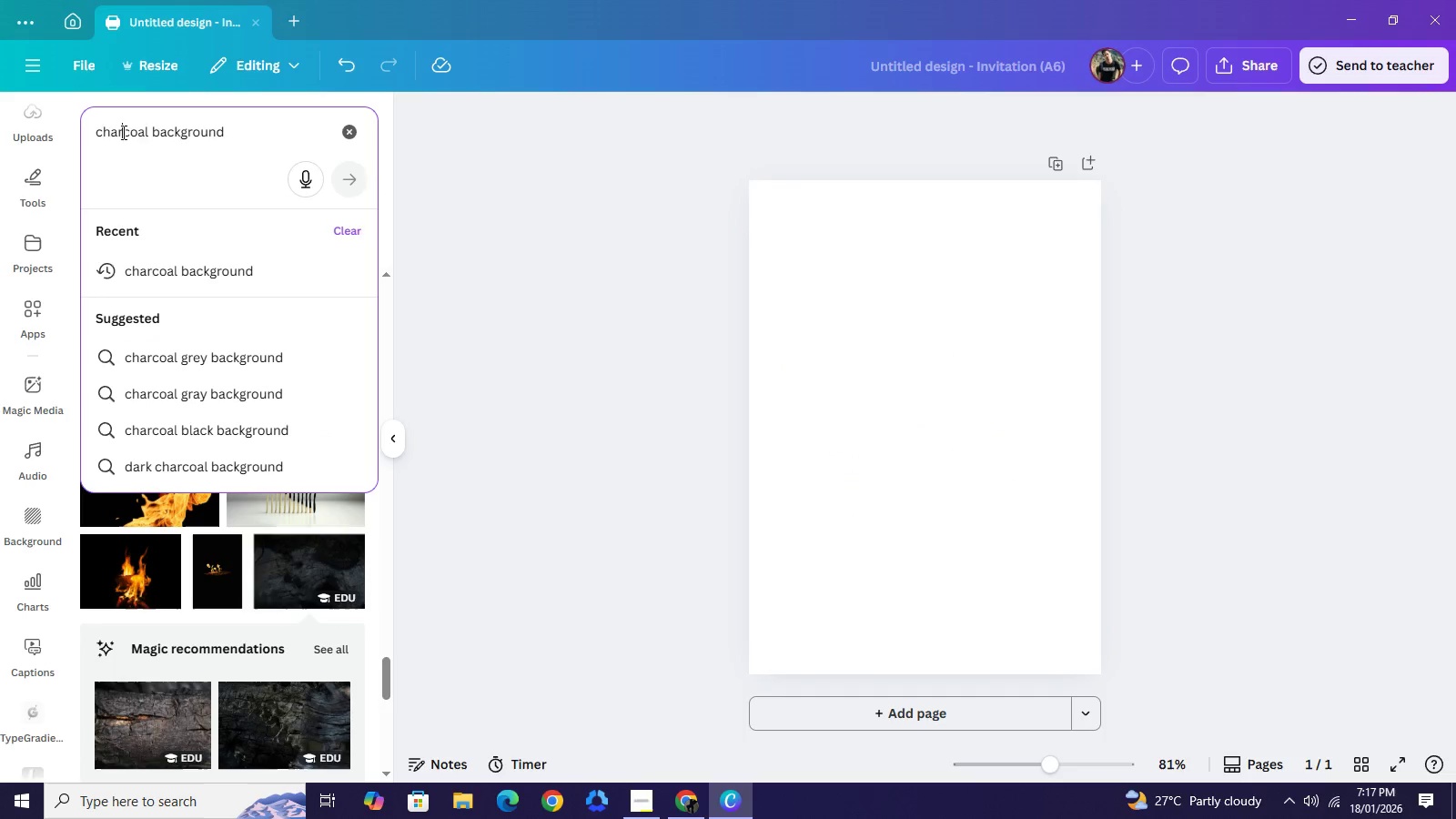 
double_click([122, 132])
 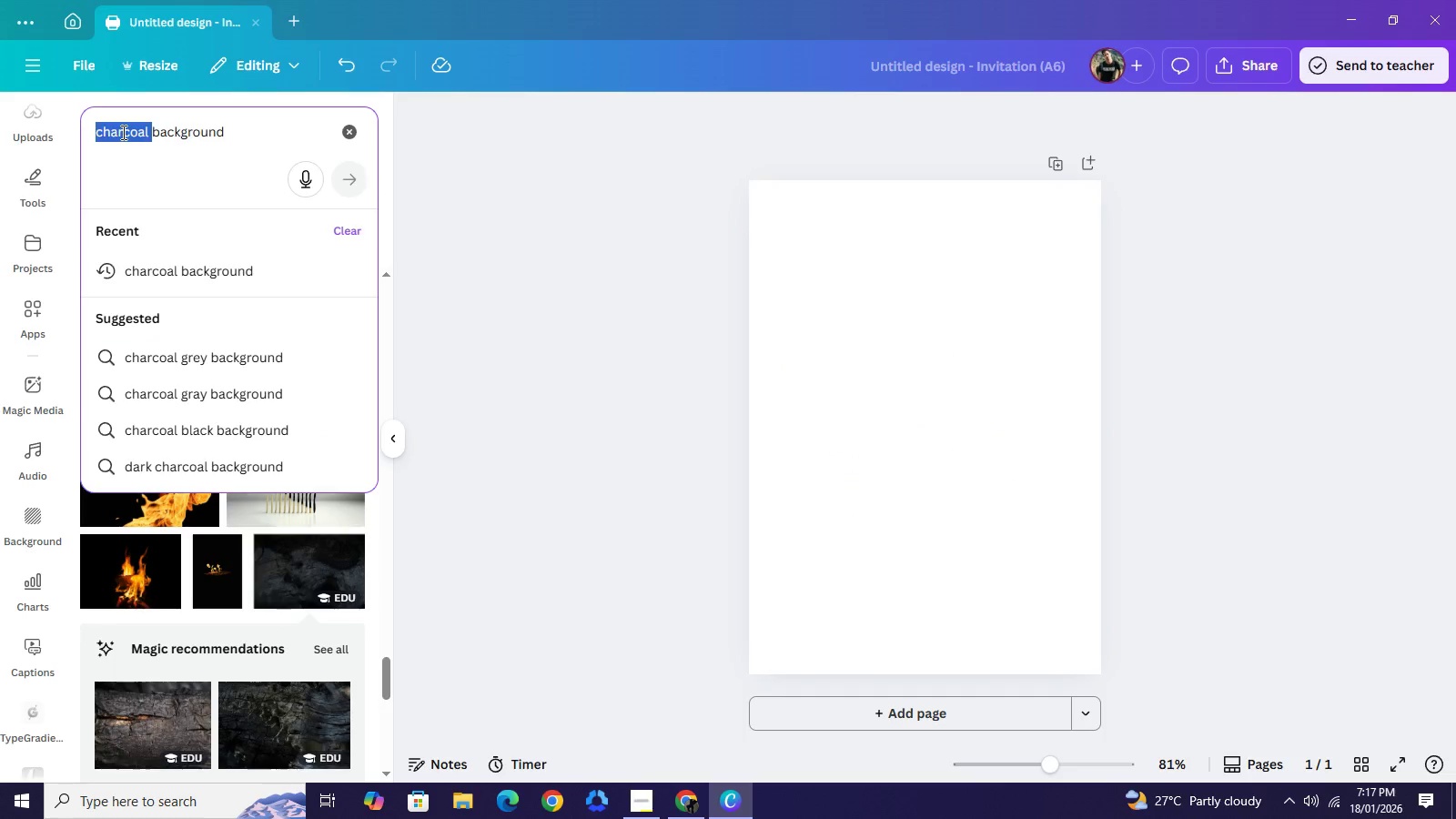 
type(black )
 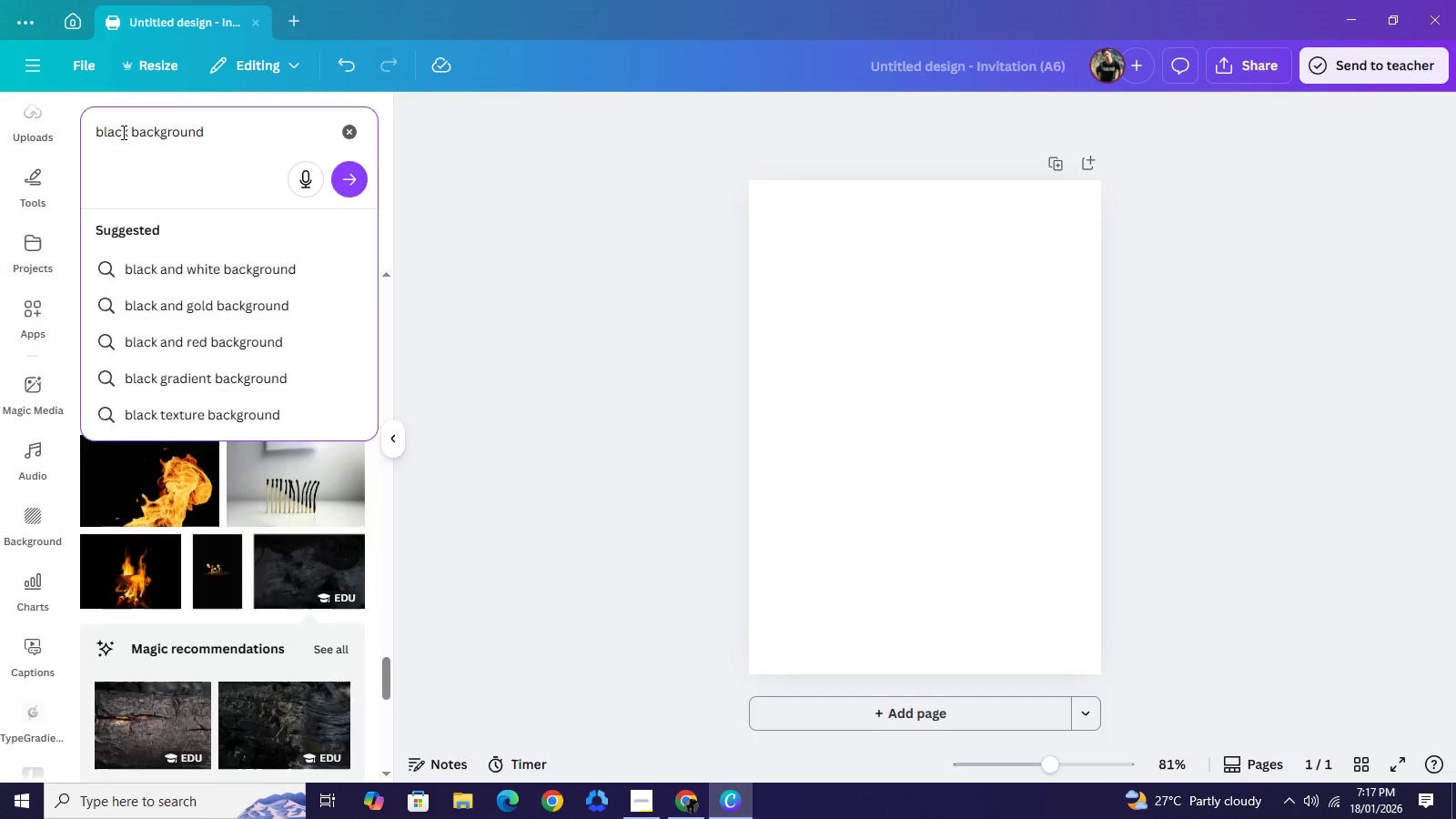 
key(Enter)
 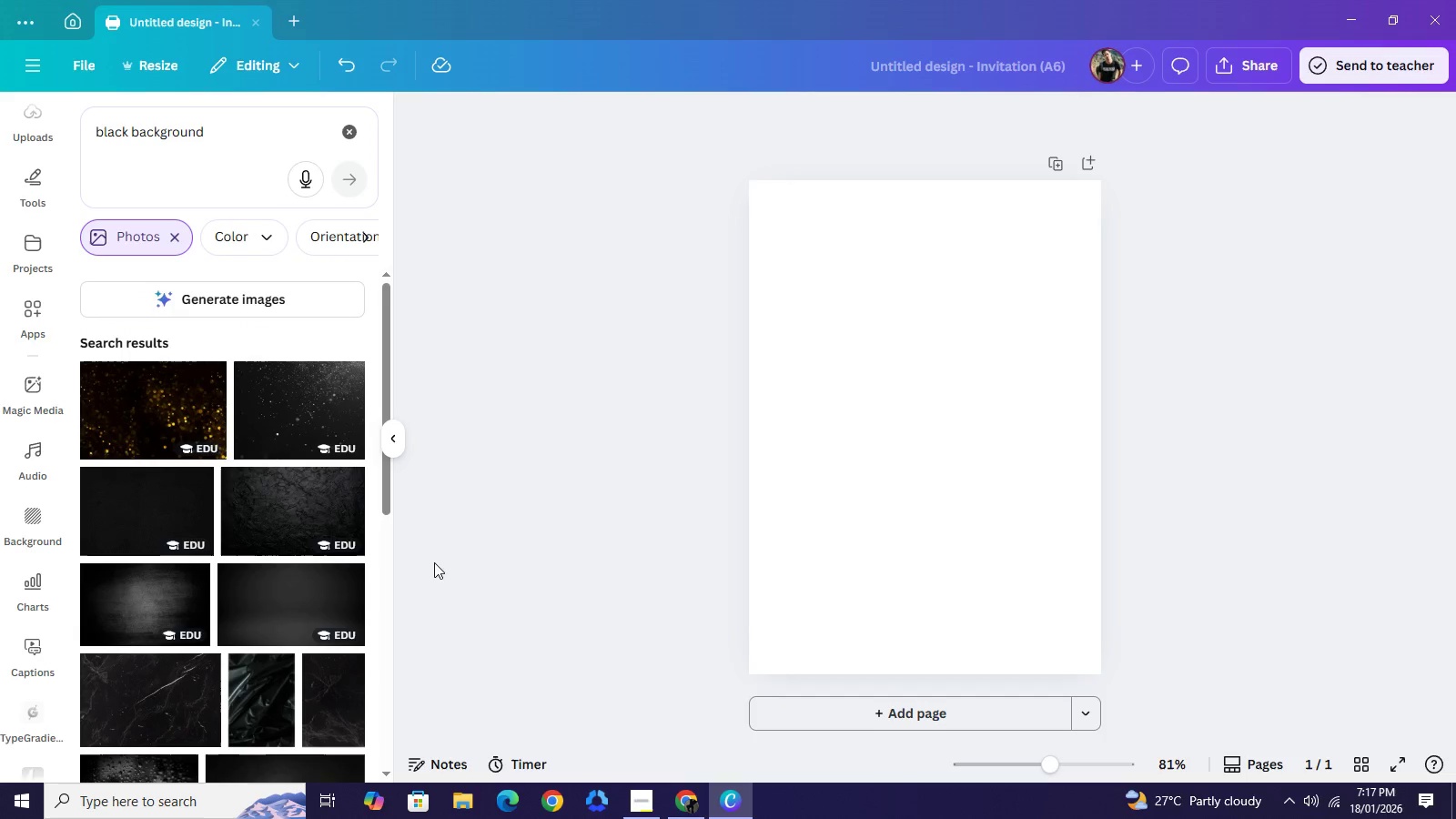 
left_click([305, 512])
 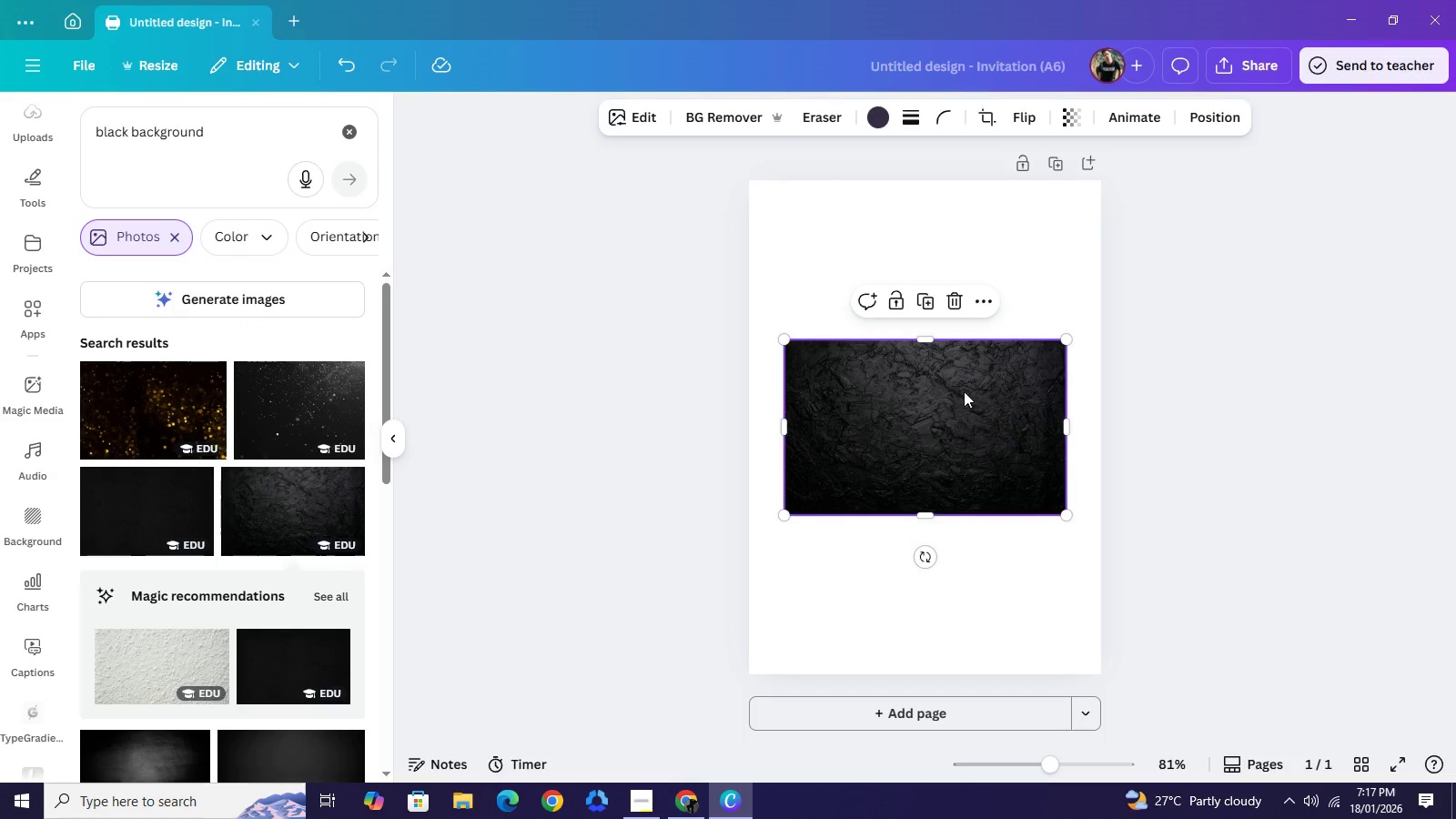 
right_click([965, 391])
 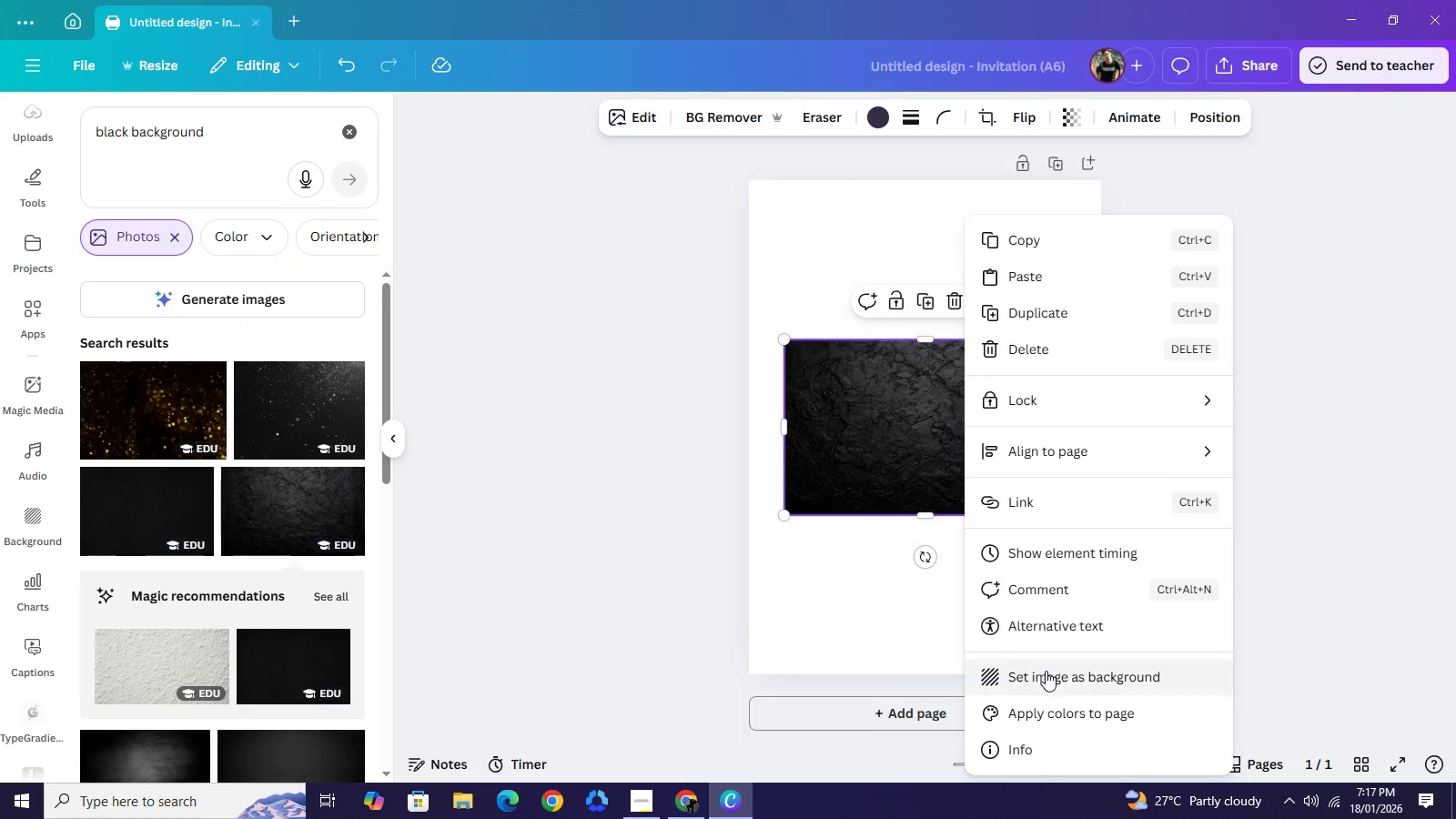 
left_click([1046, 671])
 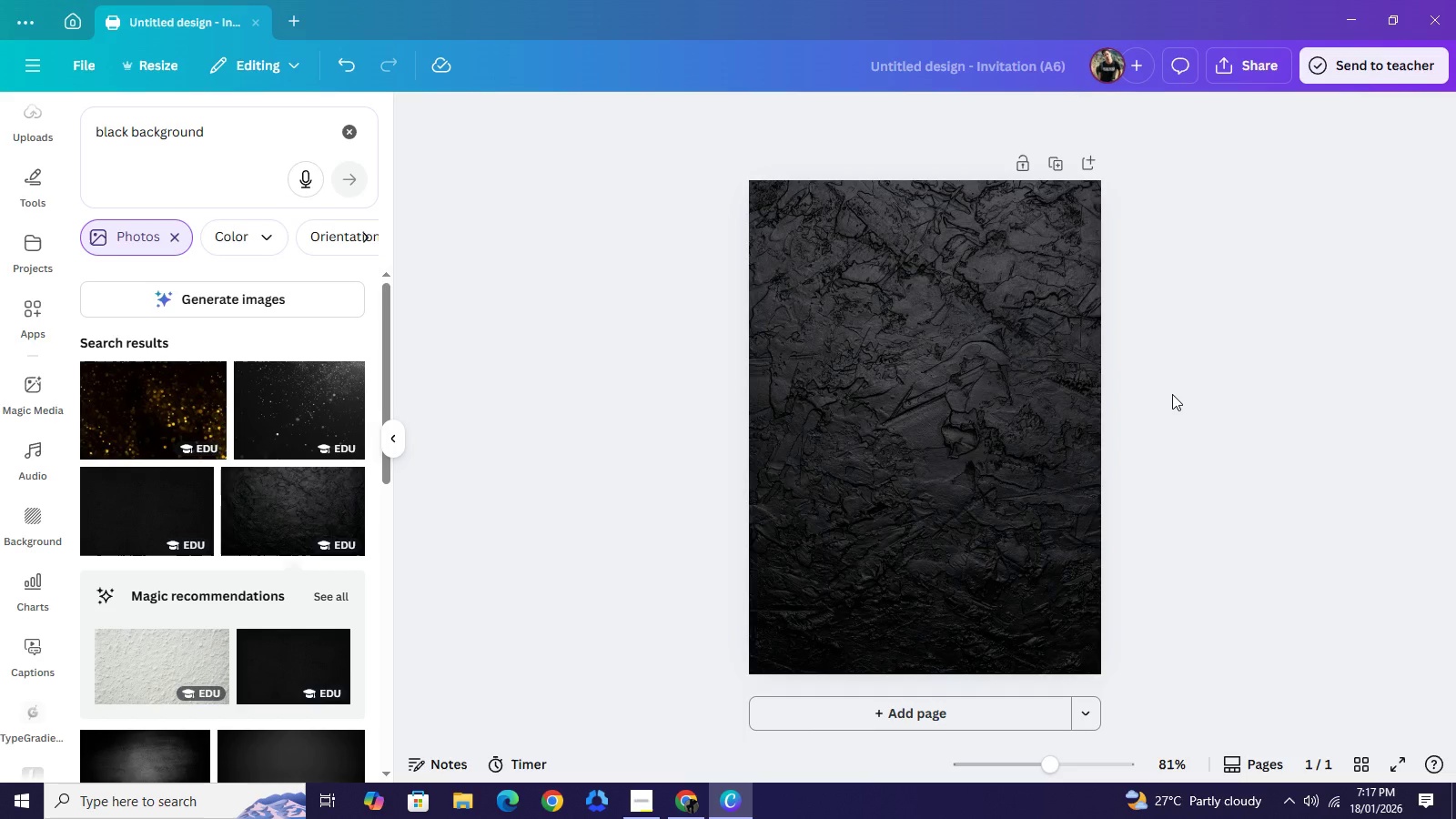 
left_click([1172, 394])
 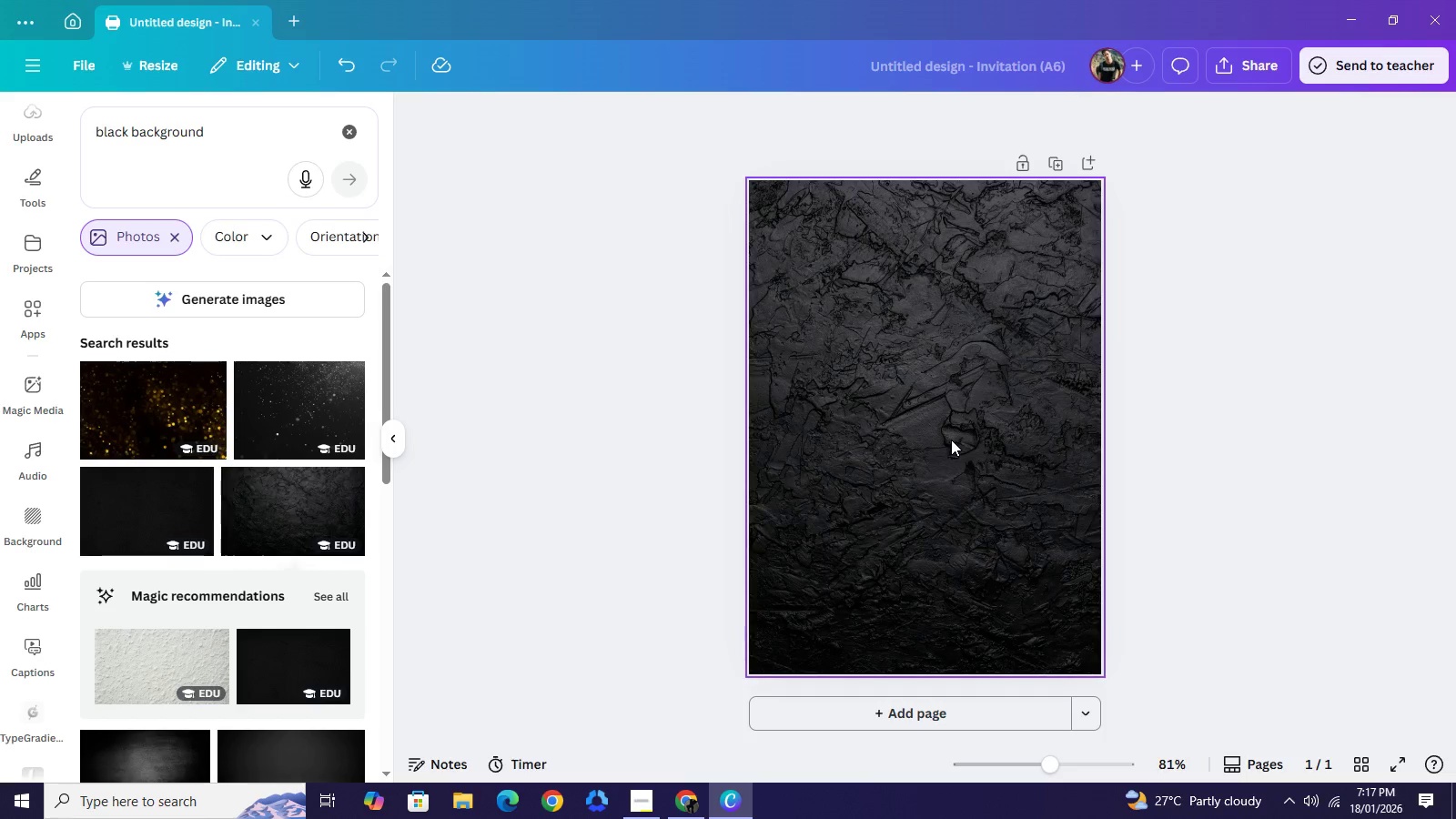 
left_click([951, 440])
 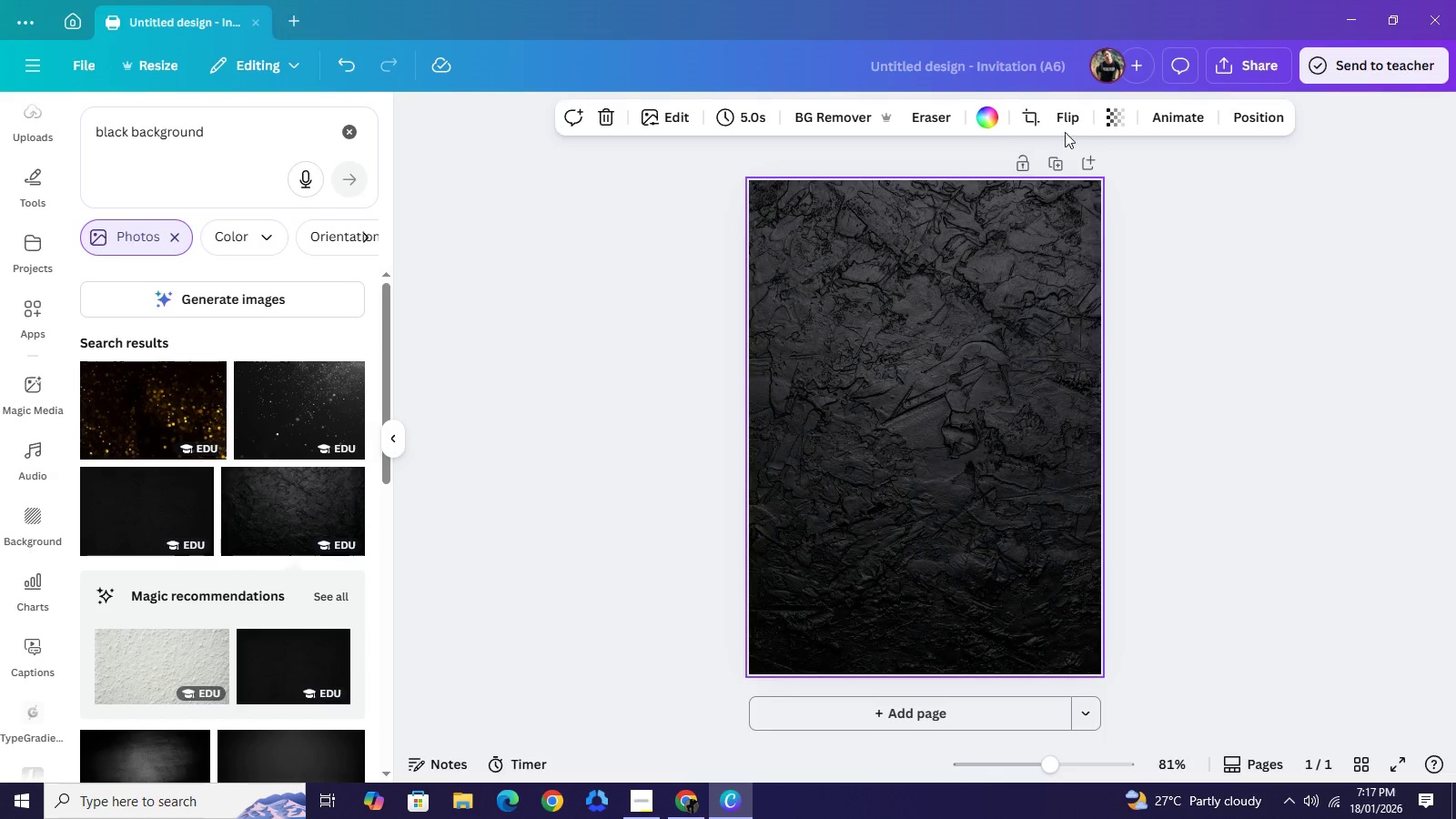 
left_click([1105, 116])
 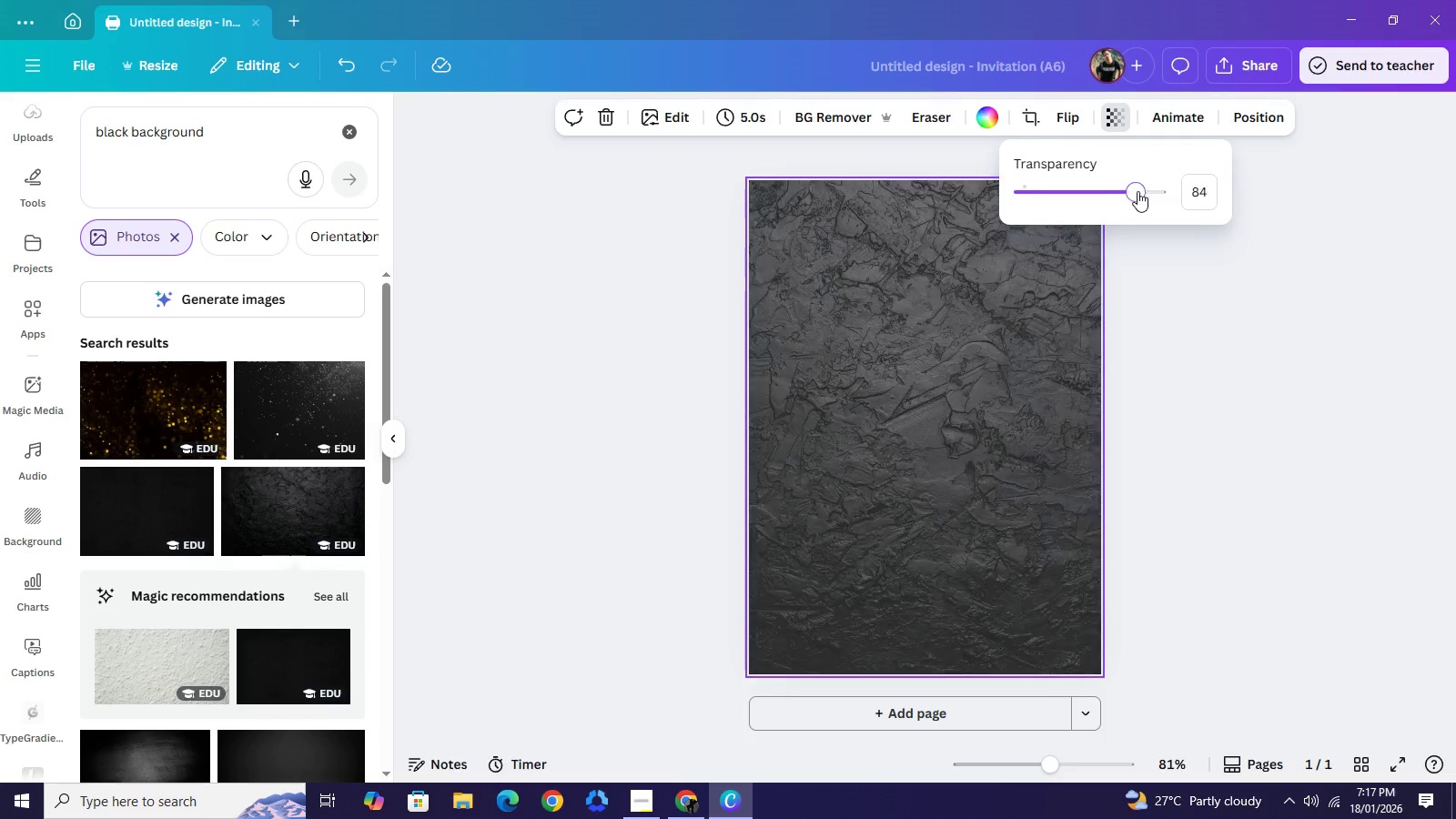 
left_click_drag(start_coordinate=[1138, 191], to_coordinate=[1116, 197])
 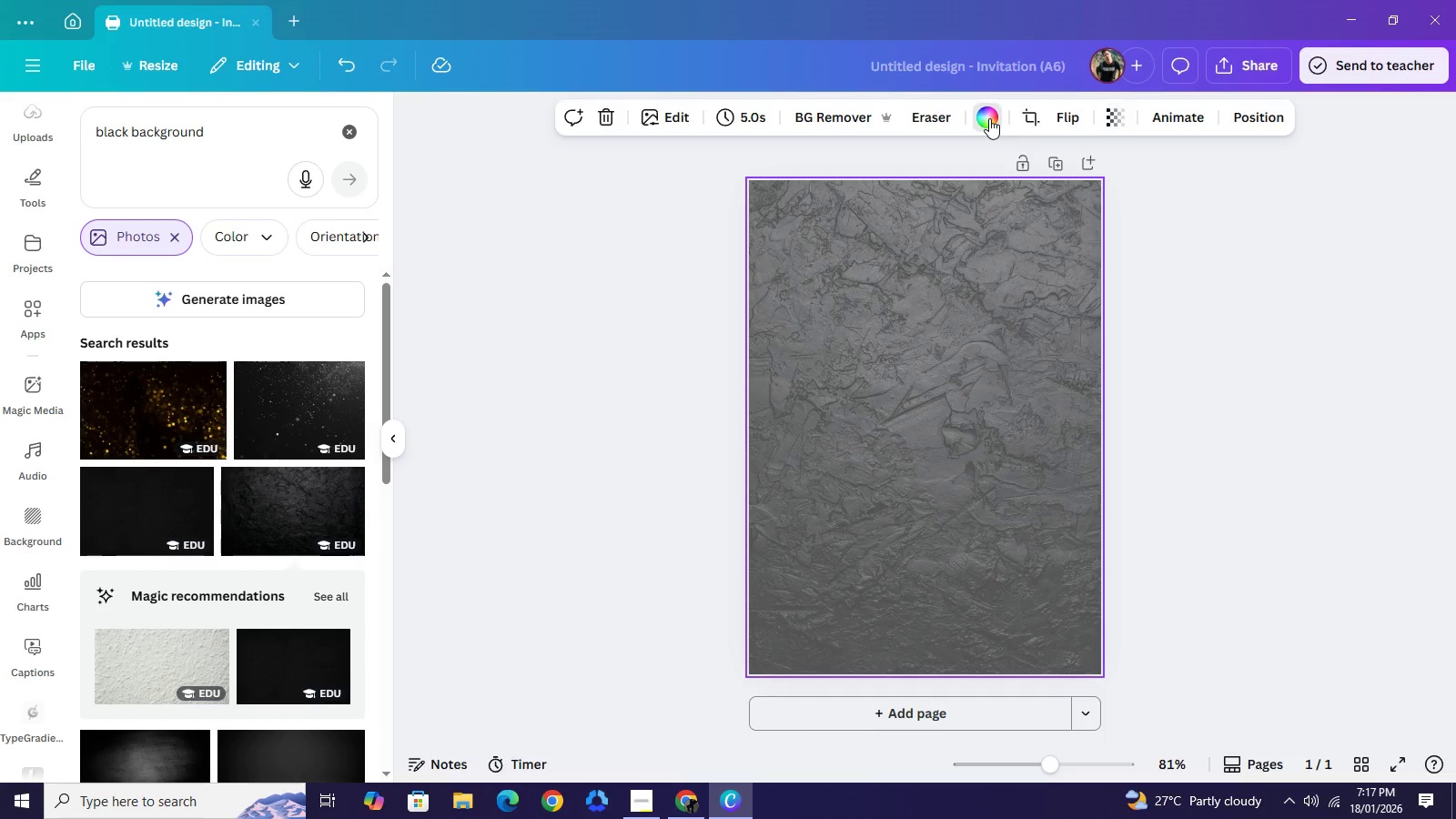 
left_click([989, 118])
 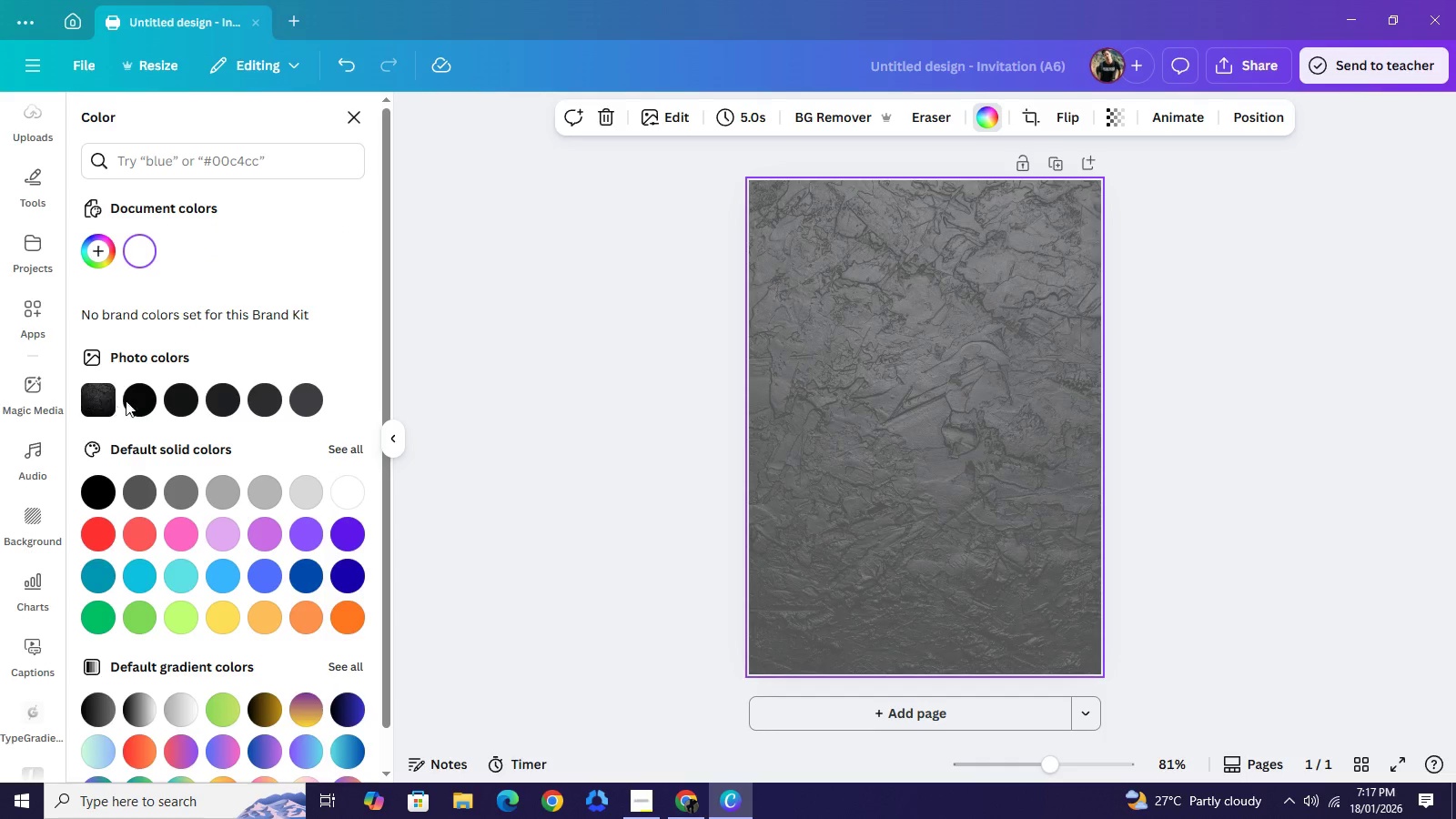 
left_click([136, 399])
 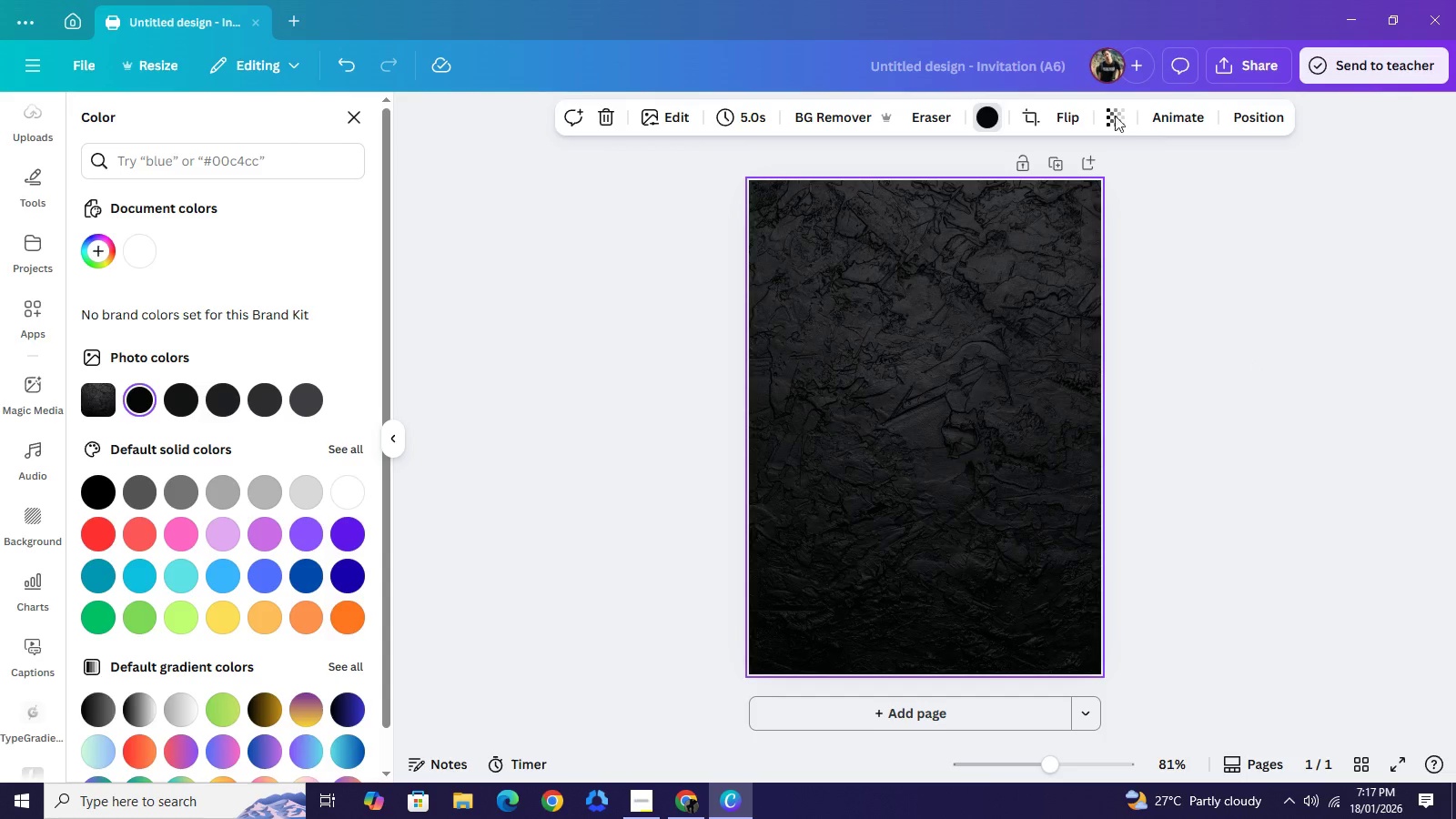 
left_click([1102, 107])
 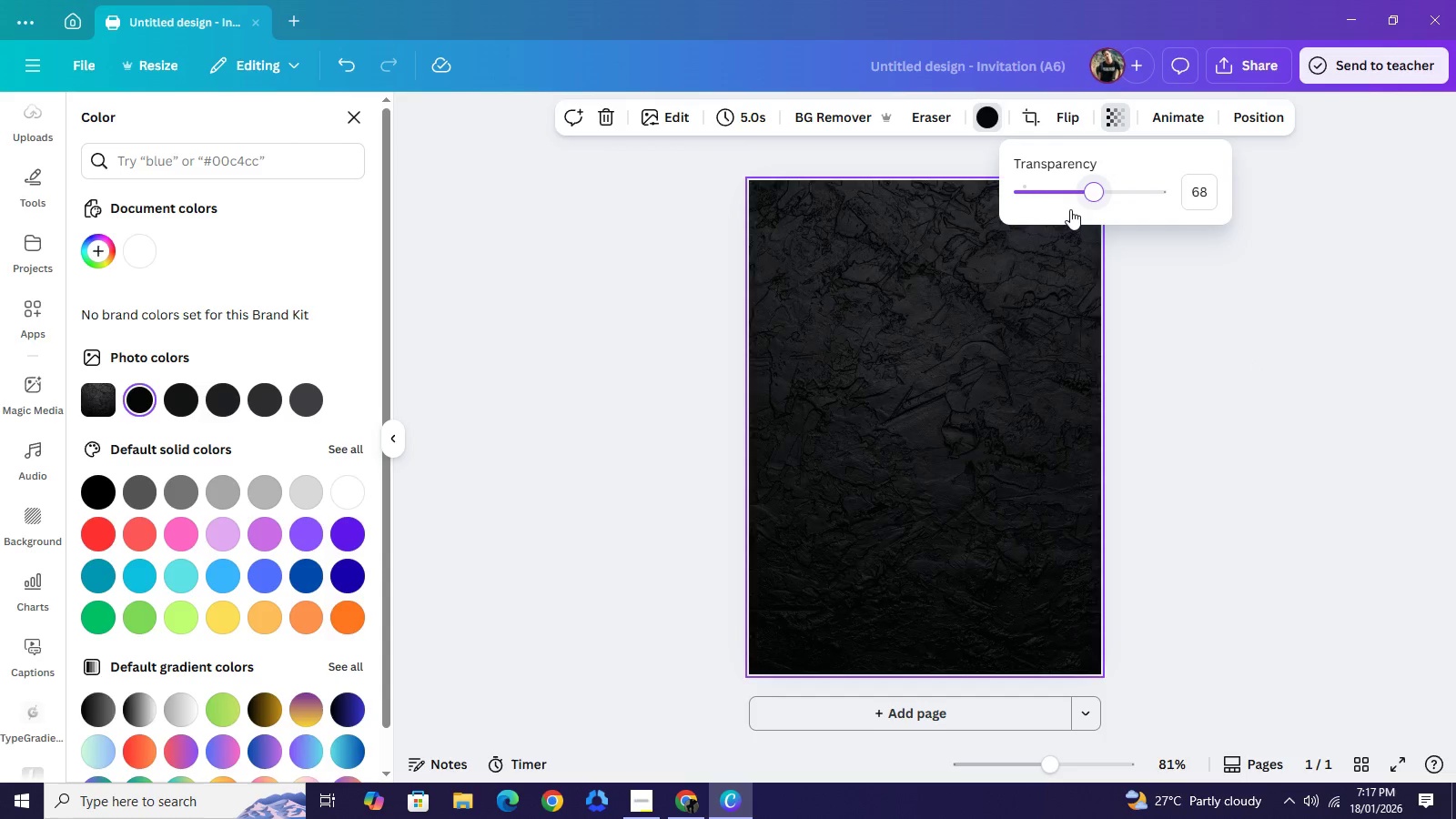 
left_click_drag(start_coordinate=[1125, 193], to_coordinate=[1106, 212])
 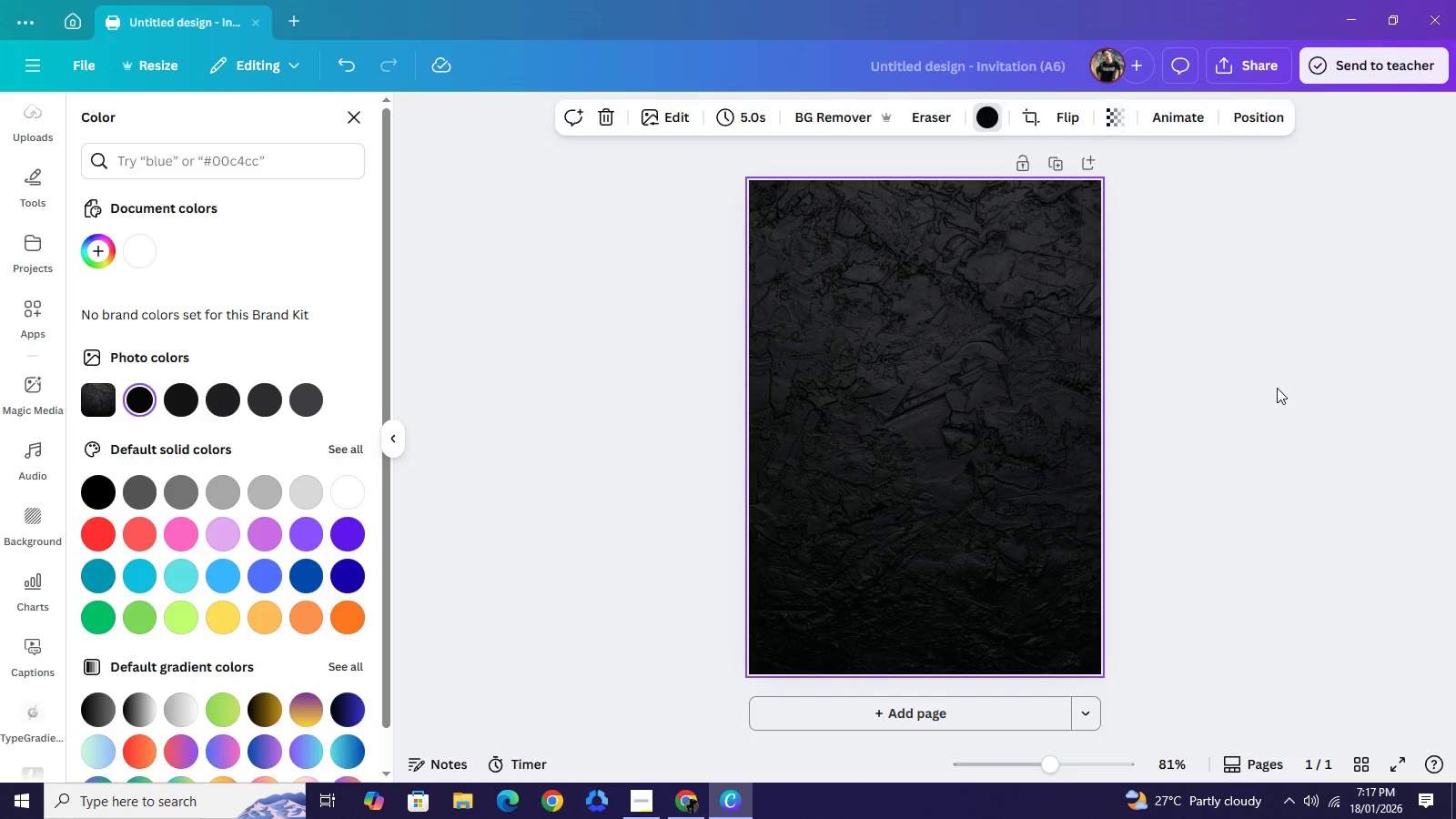 
left_click([1277, 389])
 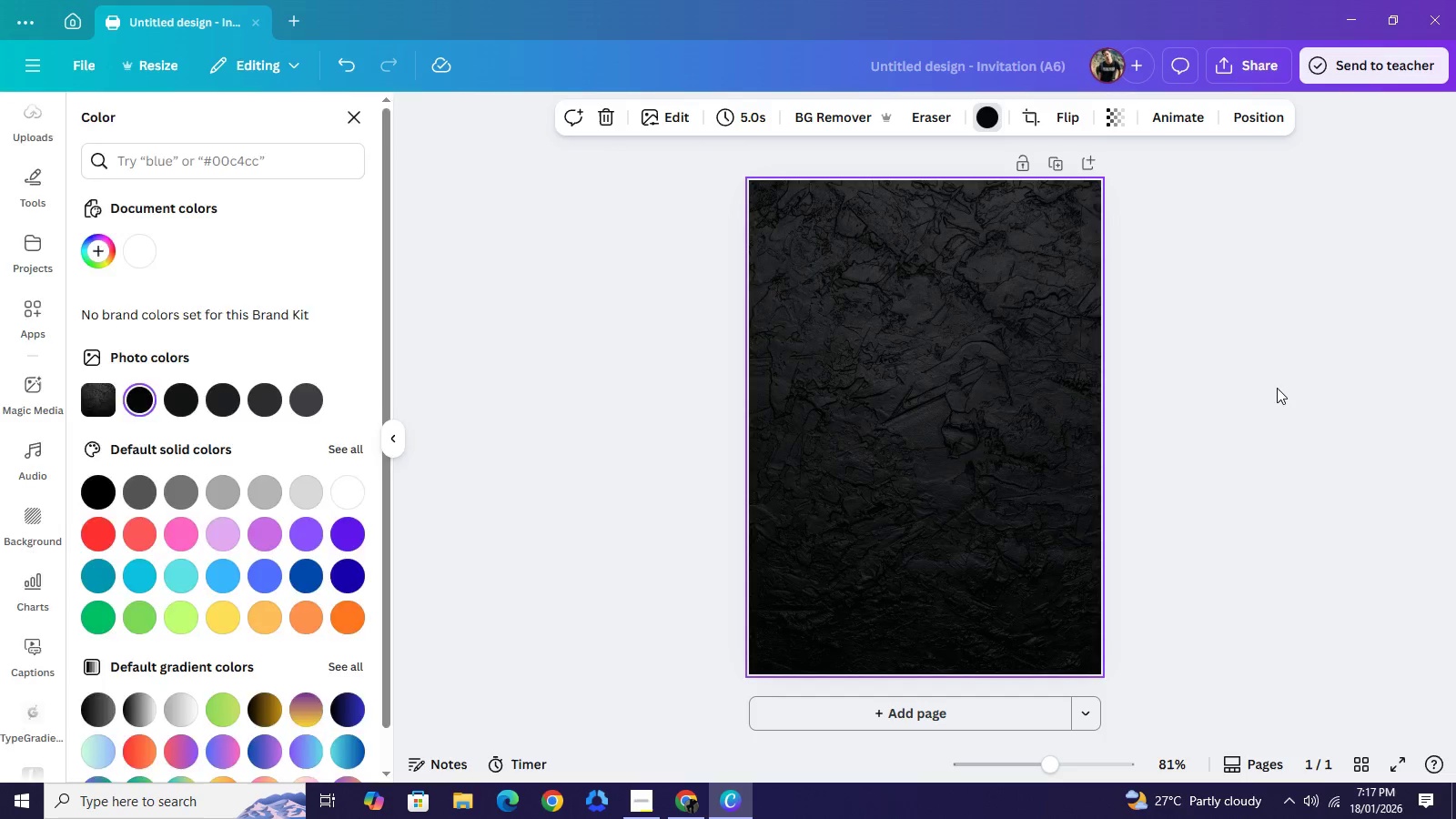 
left_click([1277, 388])
 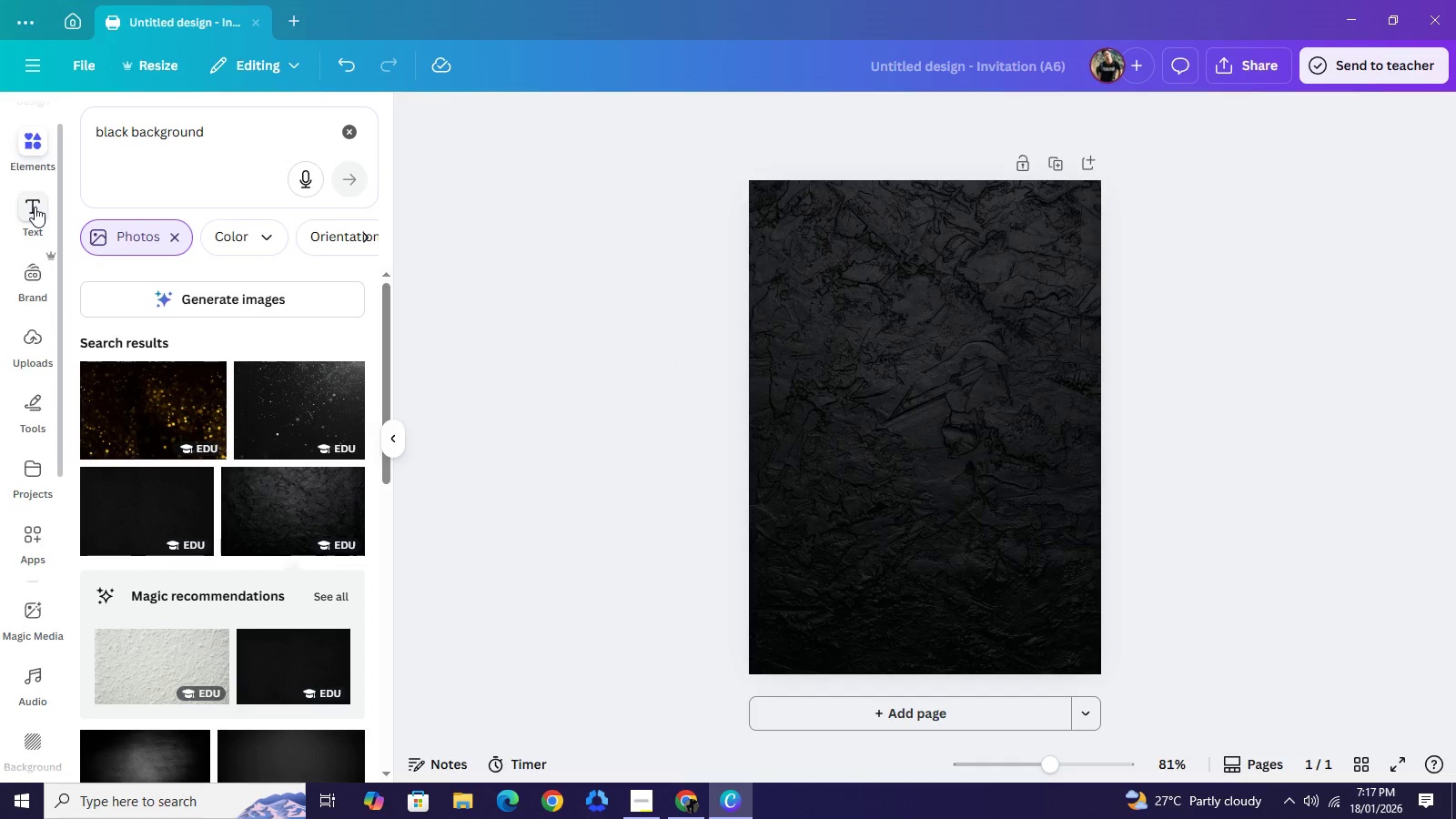 
left_click([35, 207])
 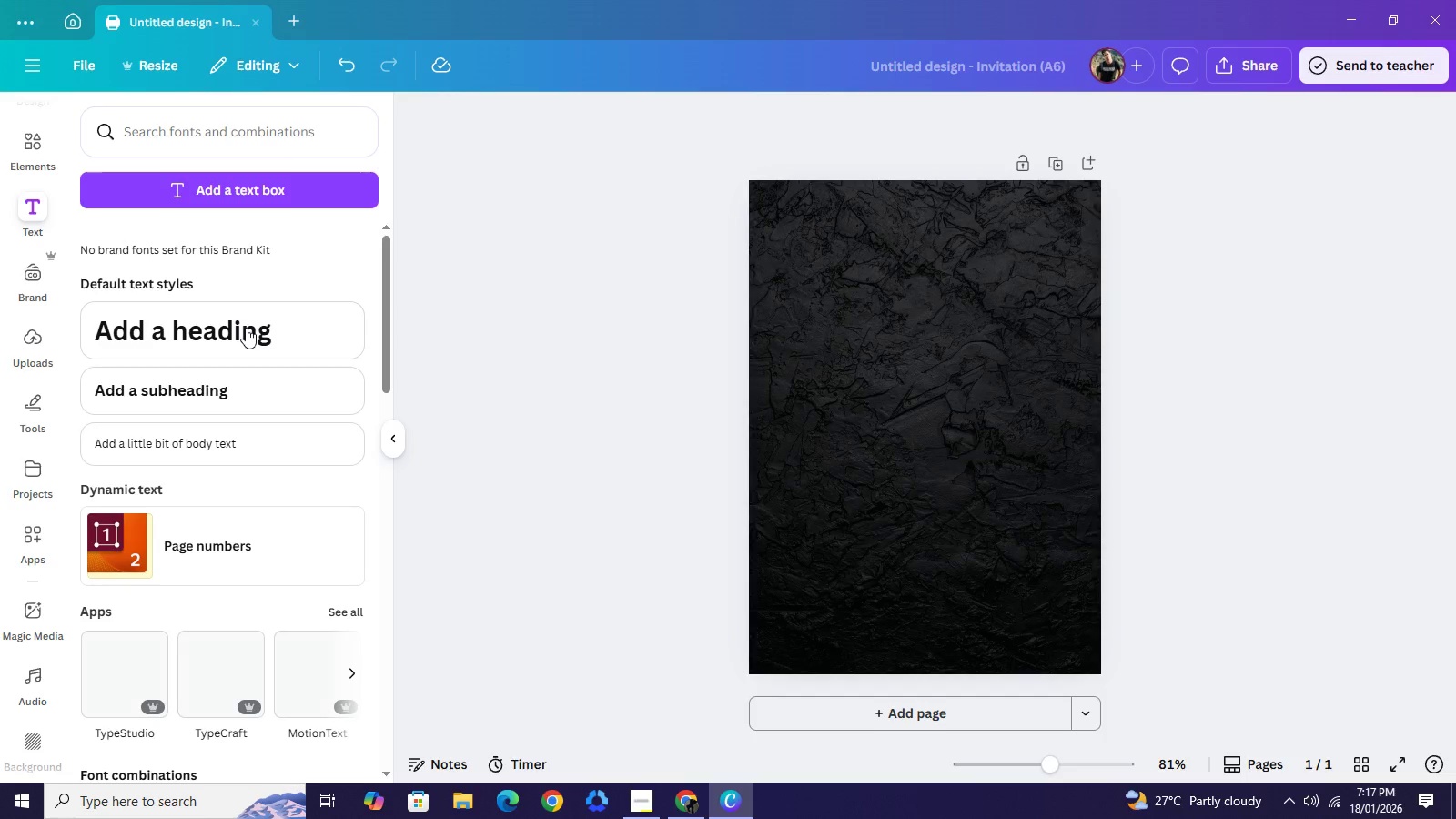 
left_click([246, 329])
 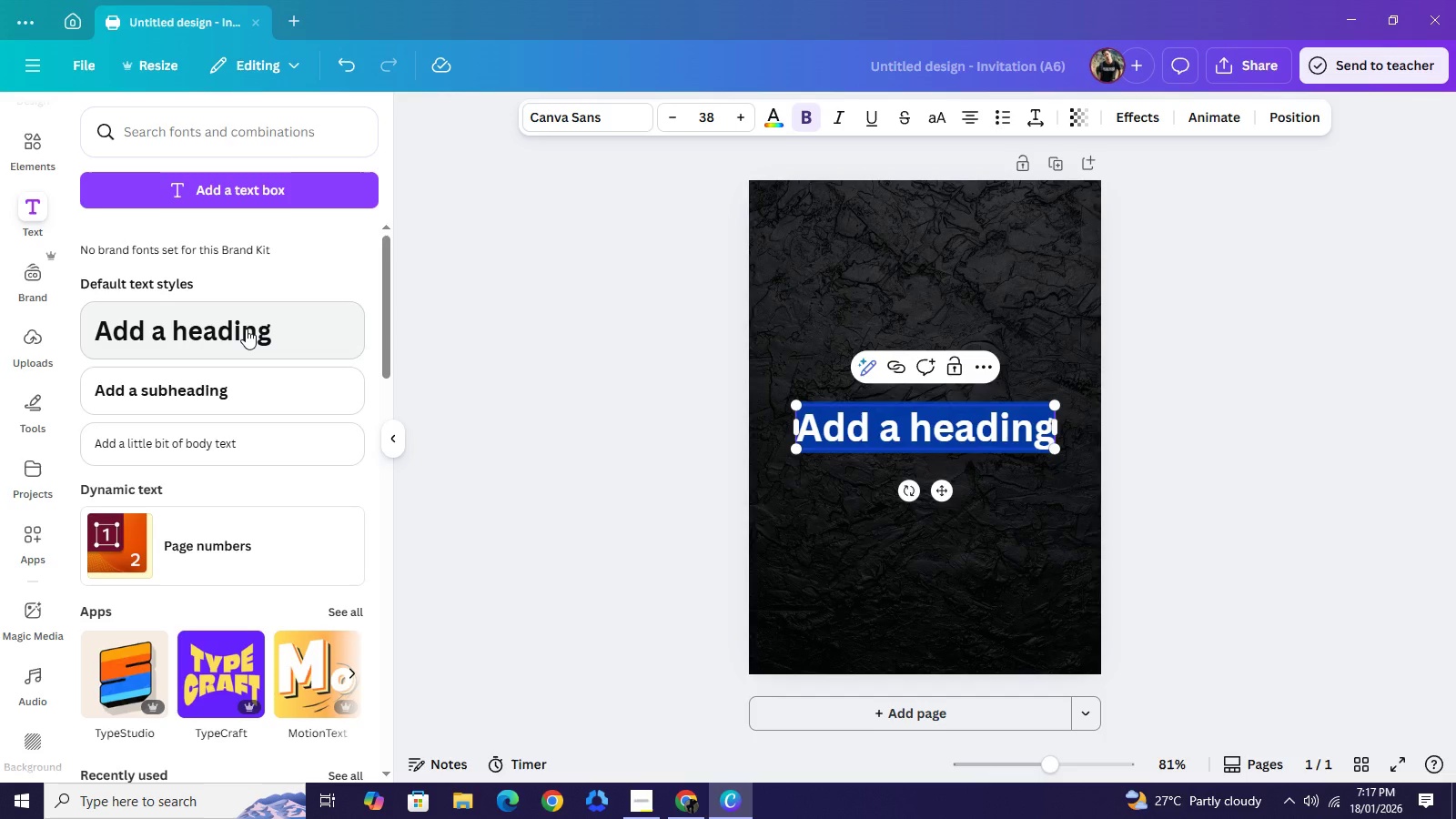 
wait(15.8)
 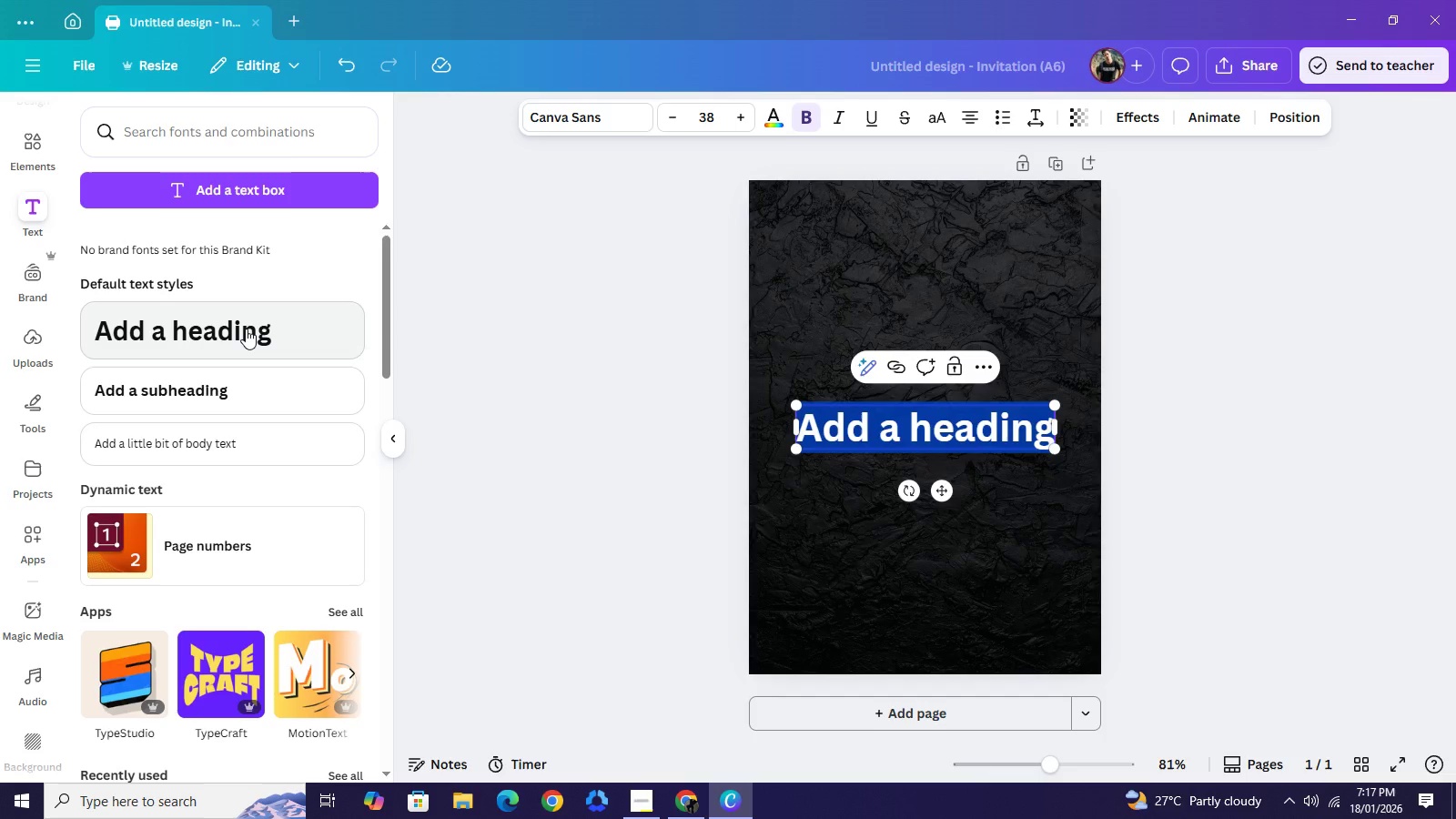 
type(the)
key(Backspace)
key(Backspace)
key(Backspace)
type(THE CHEF'S TABLE)
 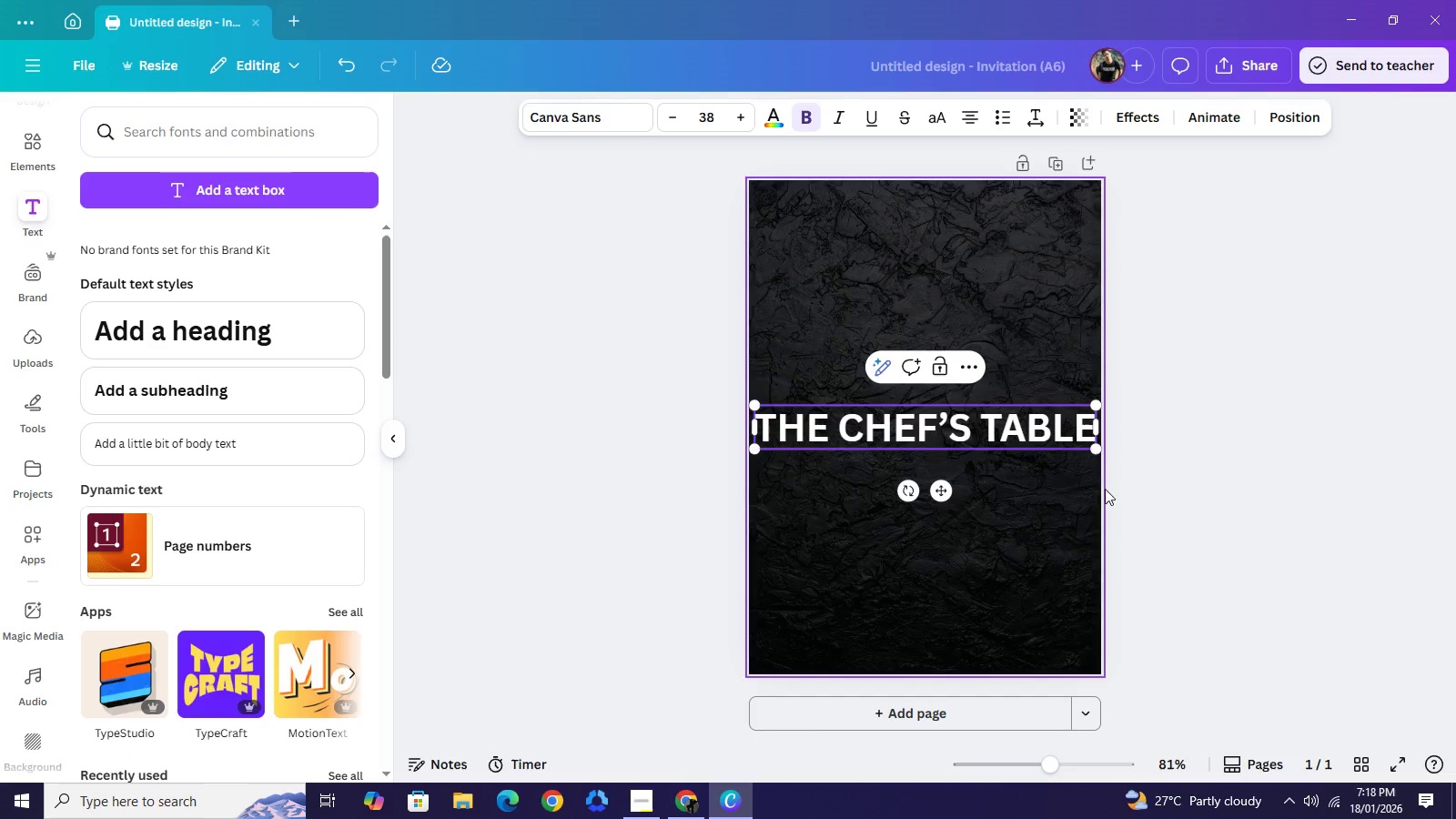 
wait(7.39)
 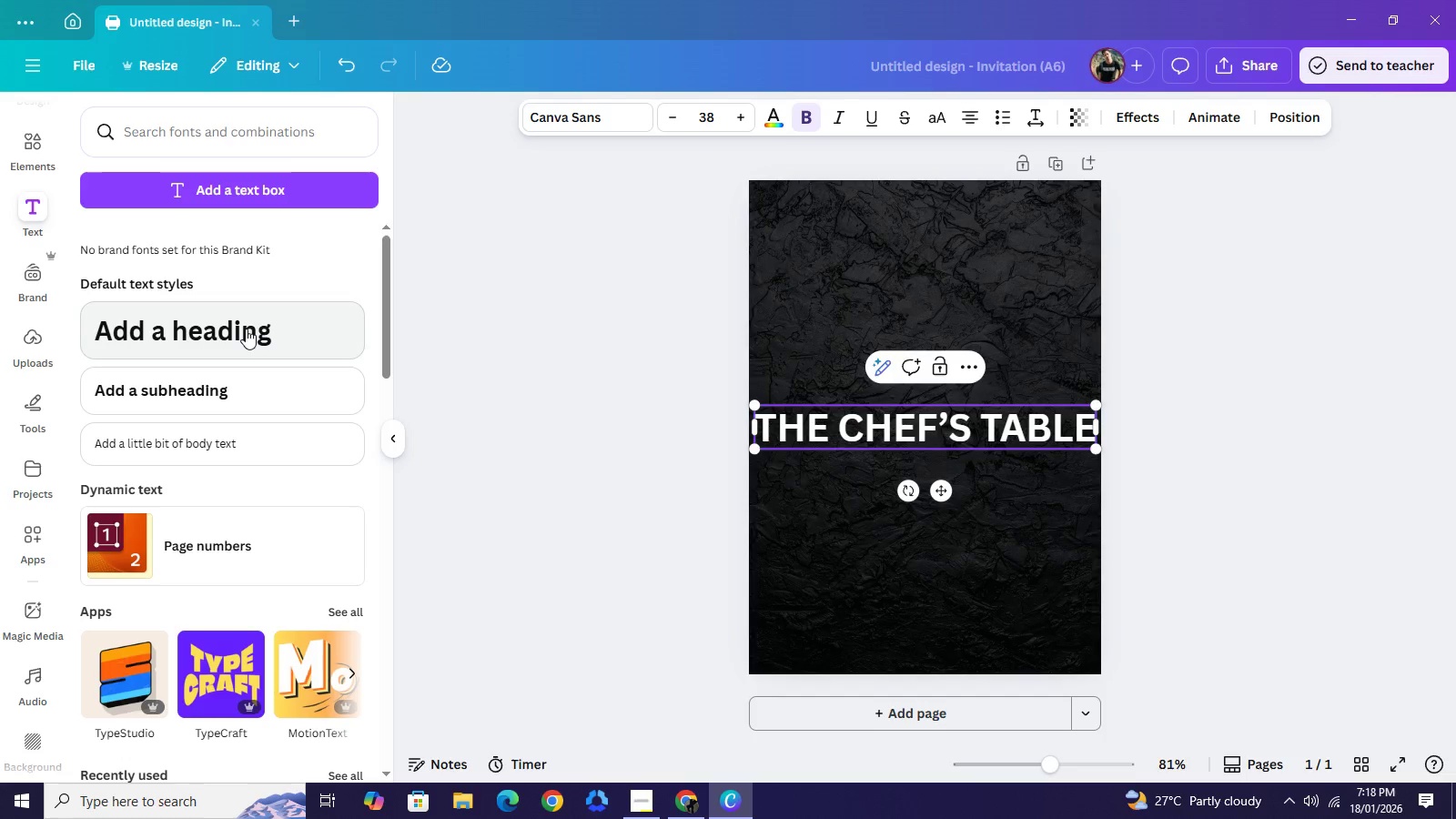 
left_click([571, 128])
 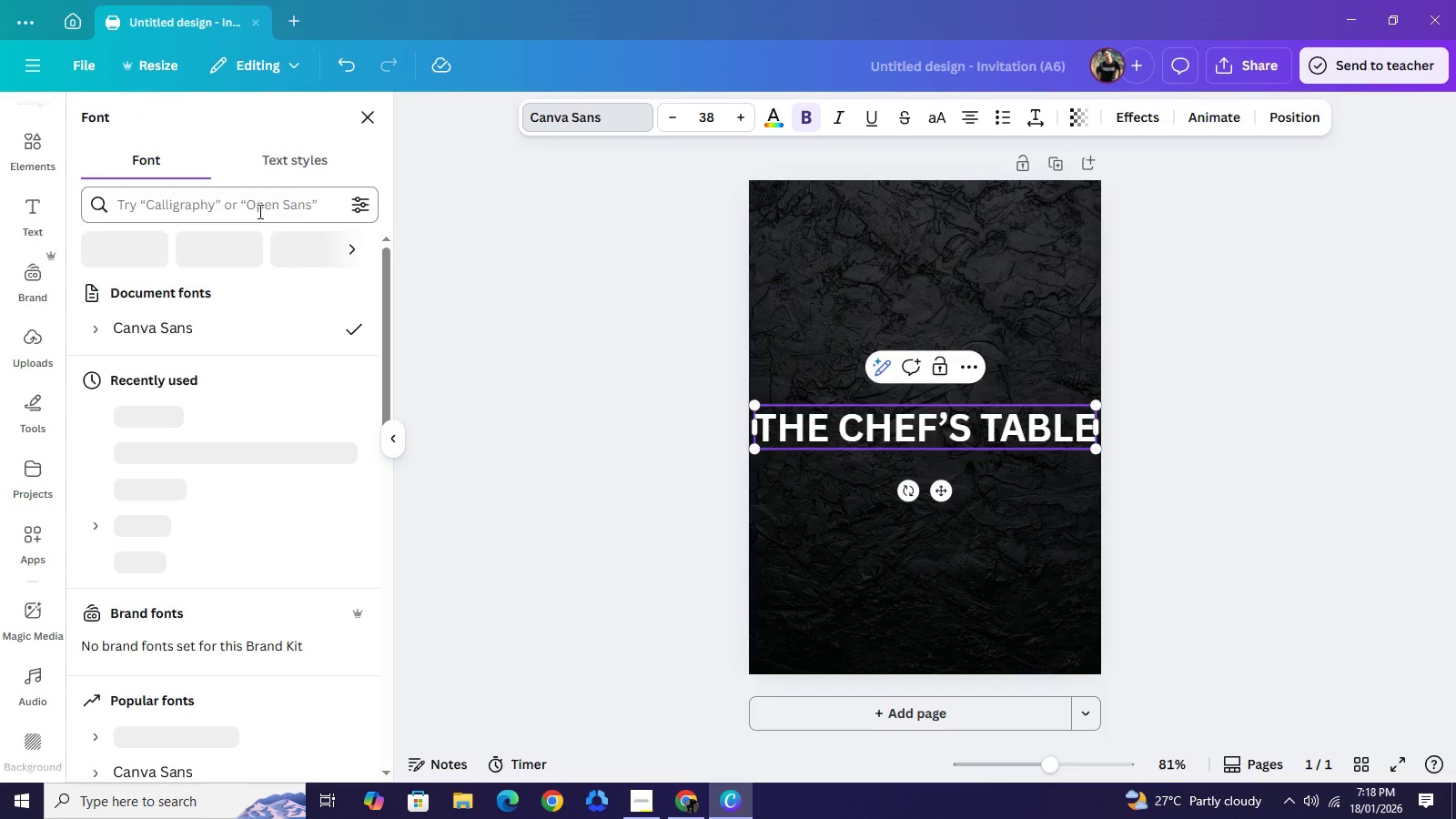 
left_click([258, 211])
 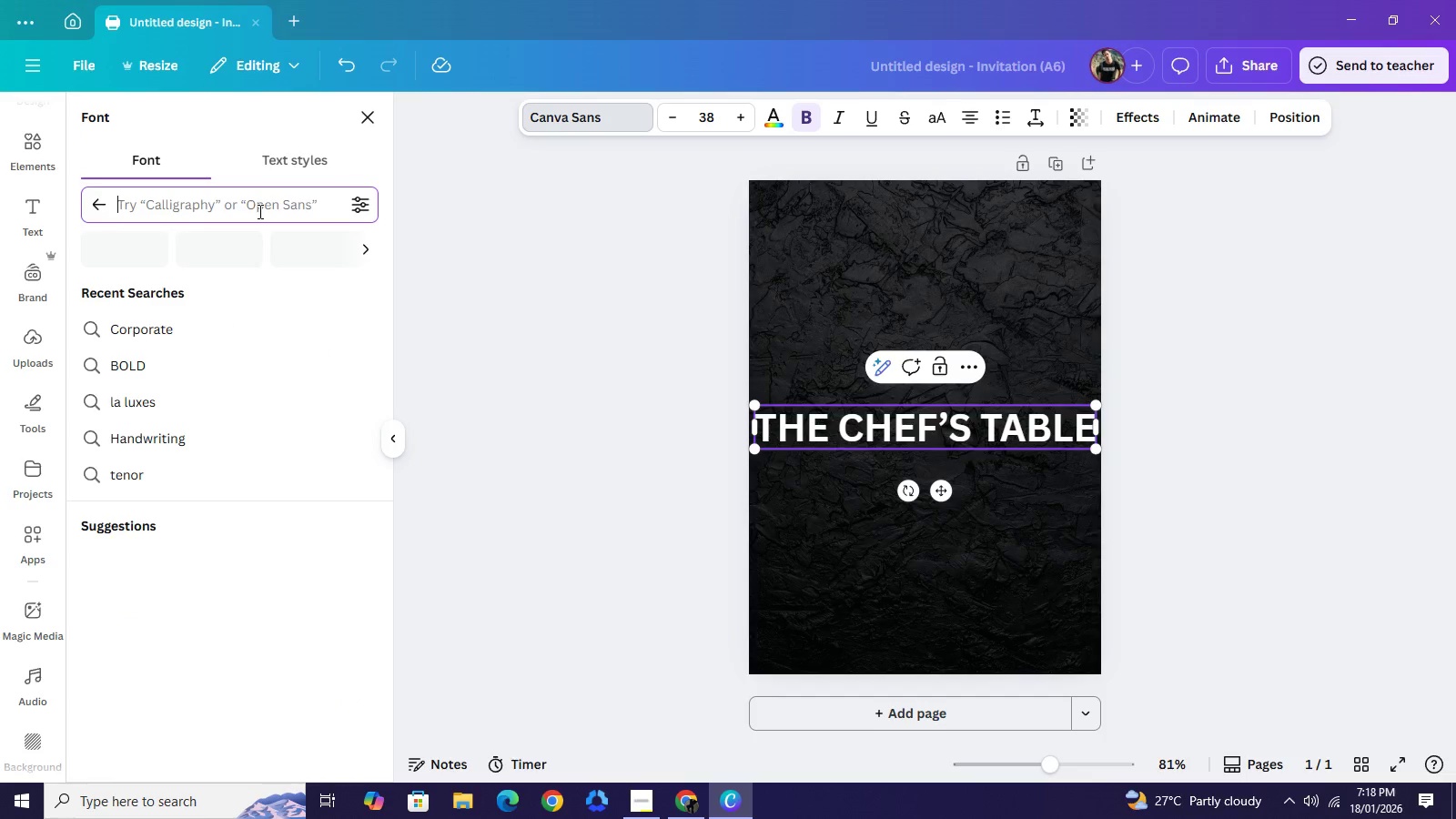 
type(LEAG)
 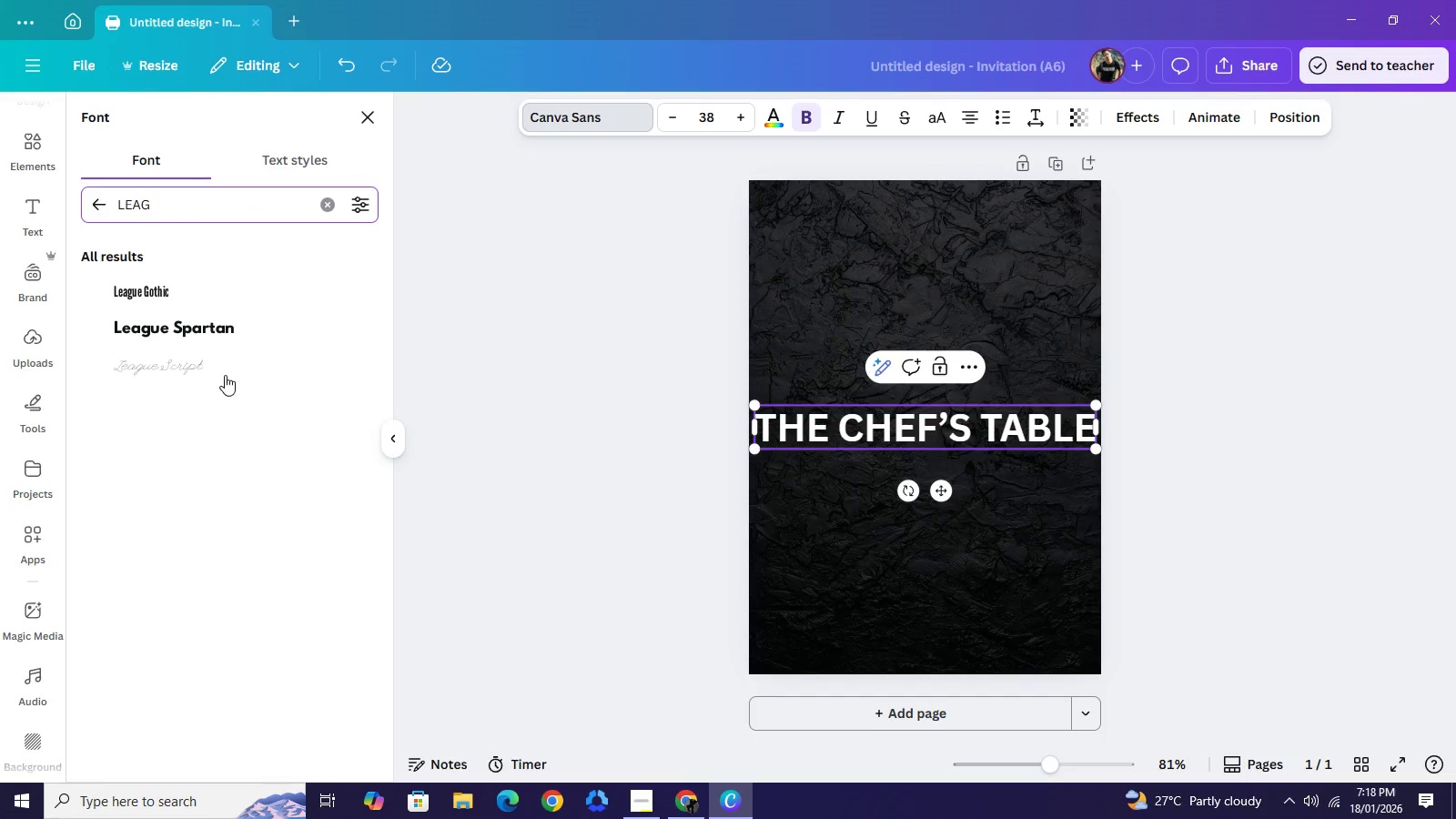 
left_click([228, 327])
 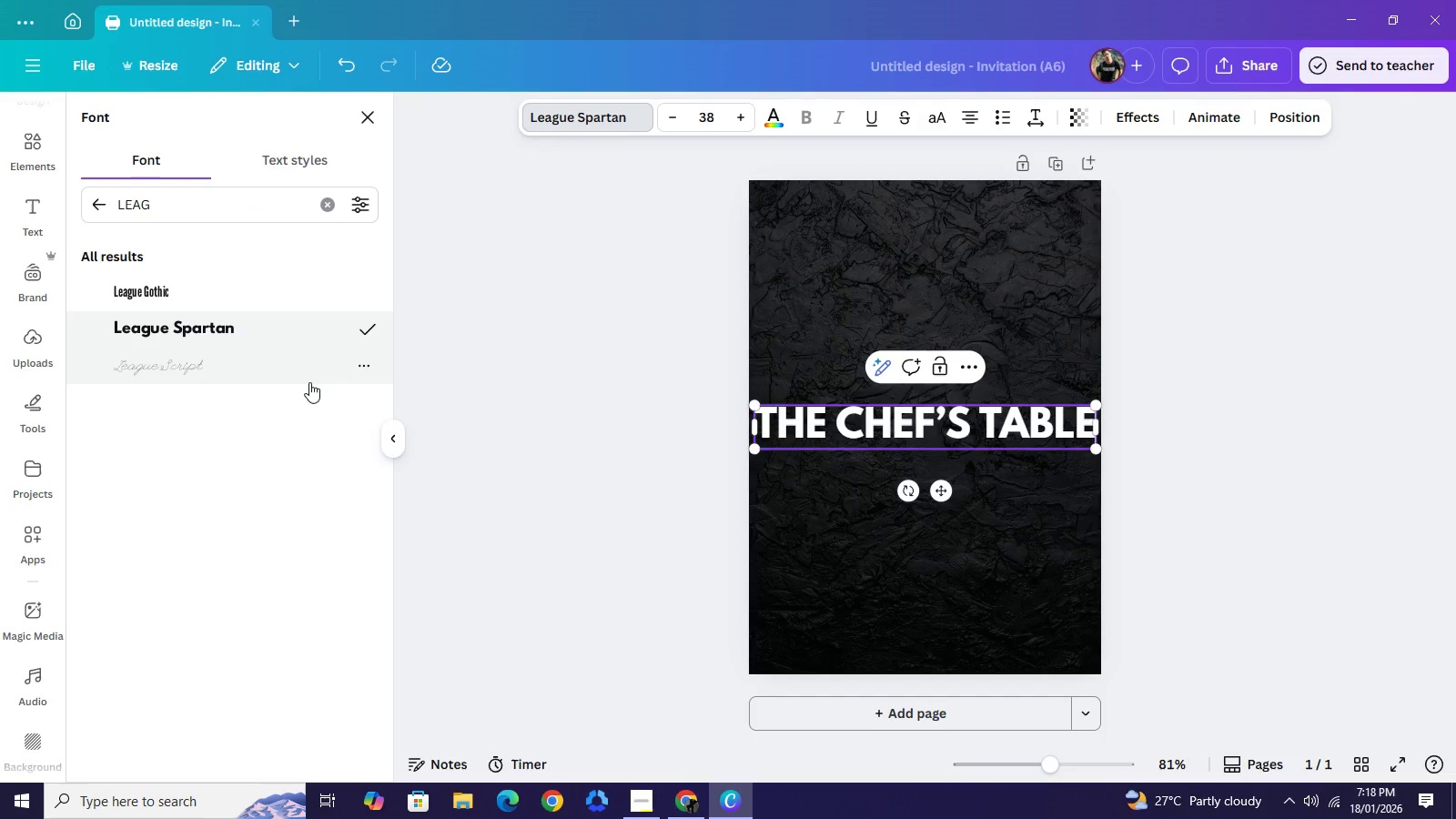 
left_click([212, 295])
 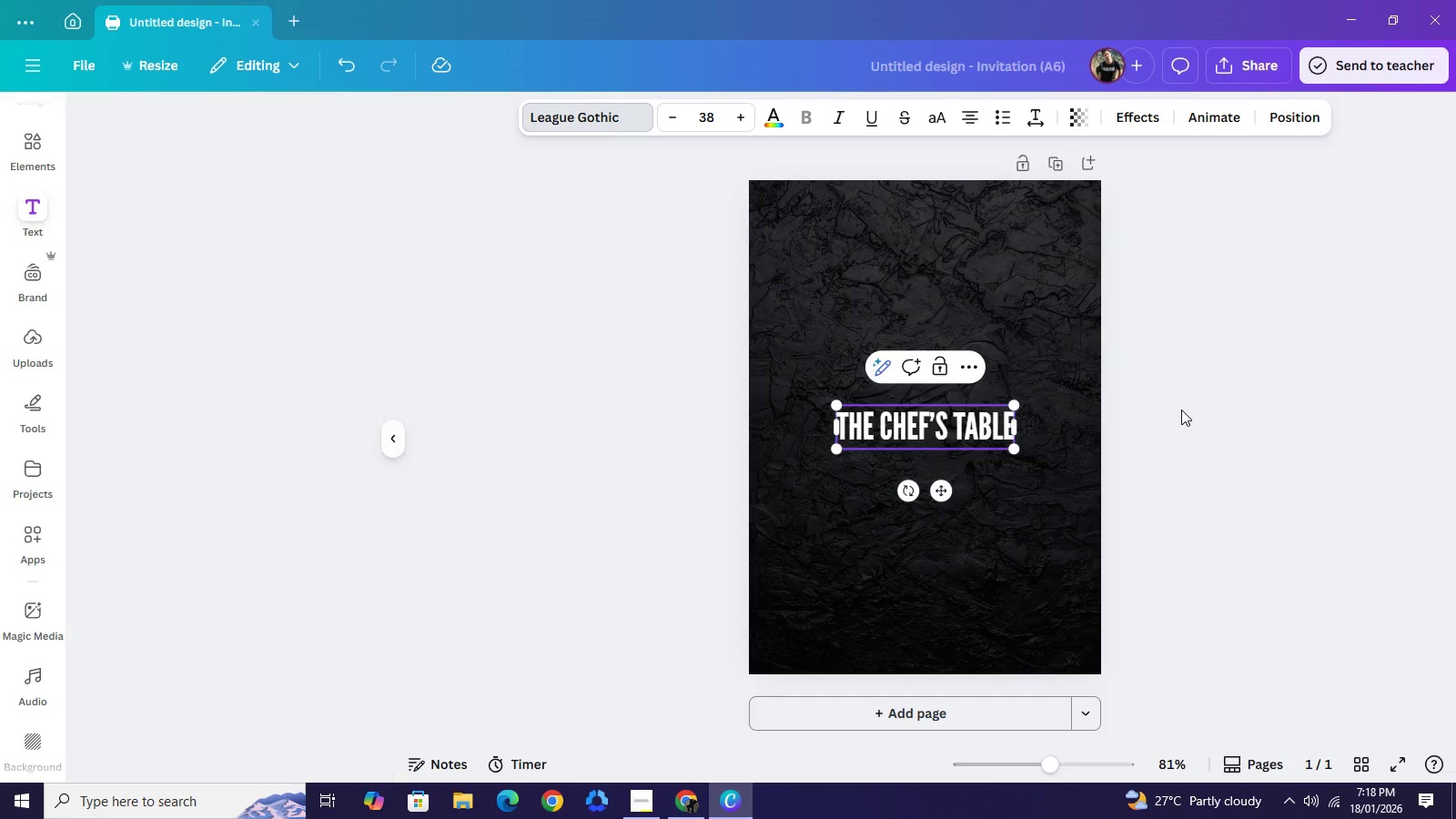 
left_click([1181, 410])
 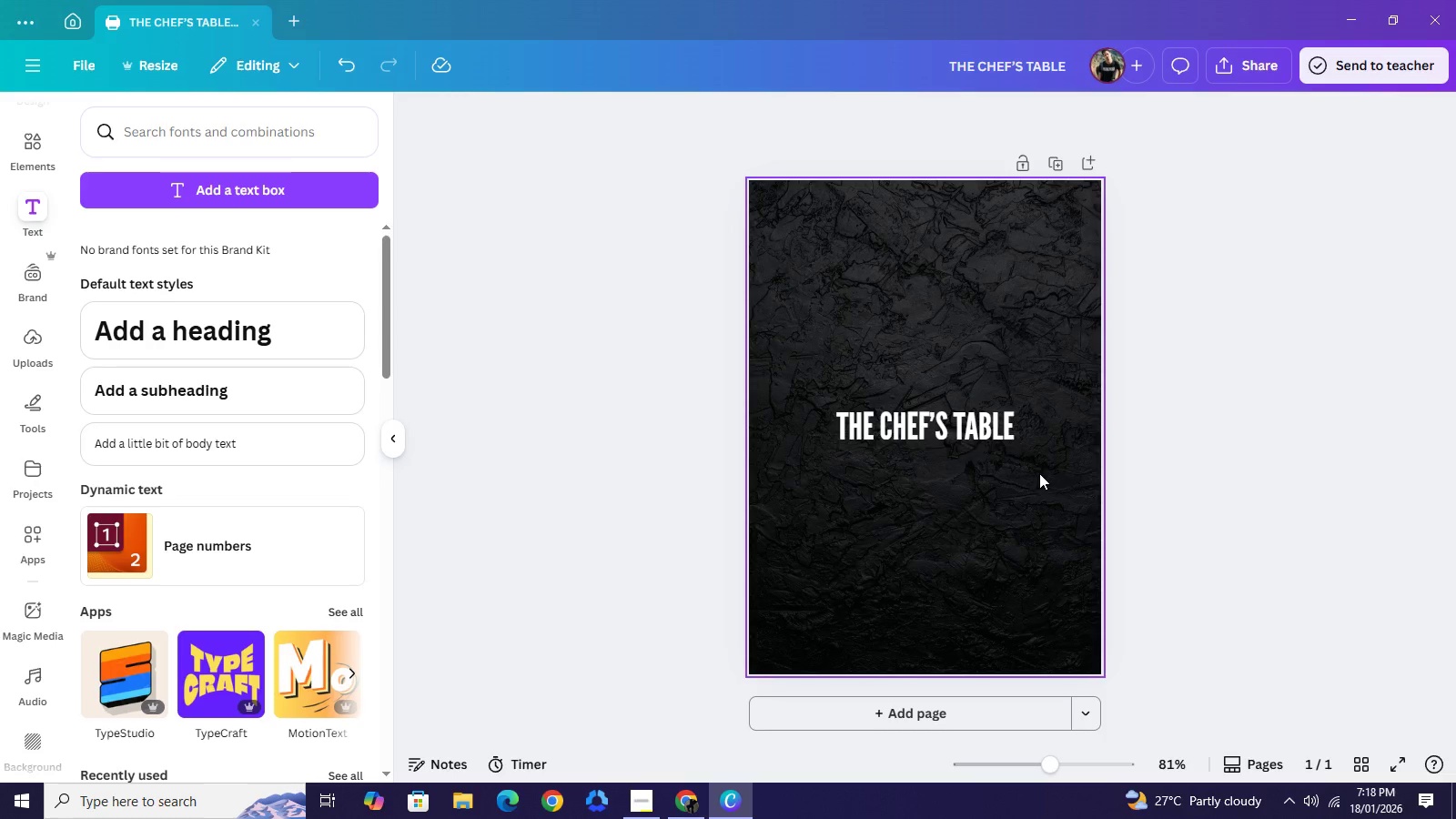 
wait(5.69)
 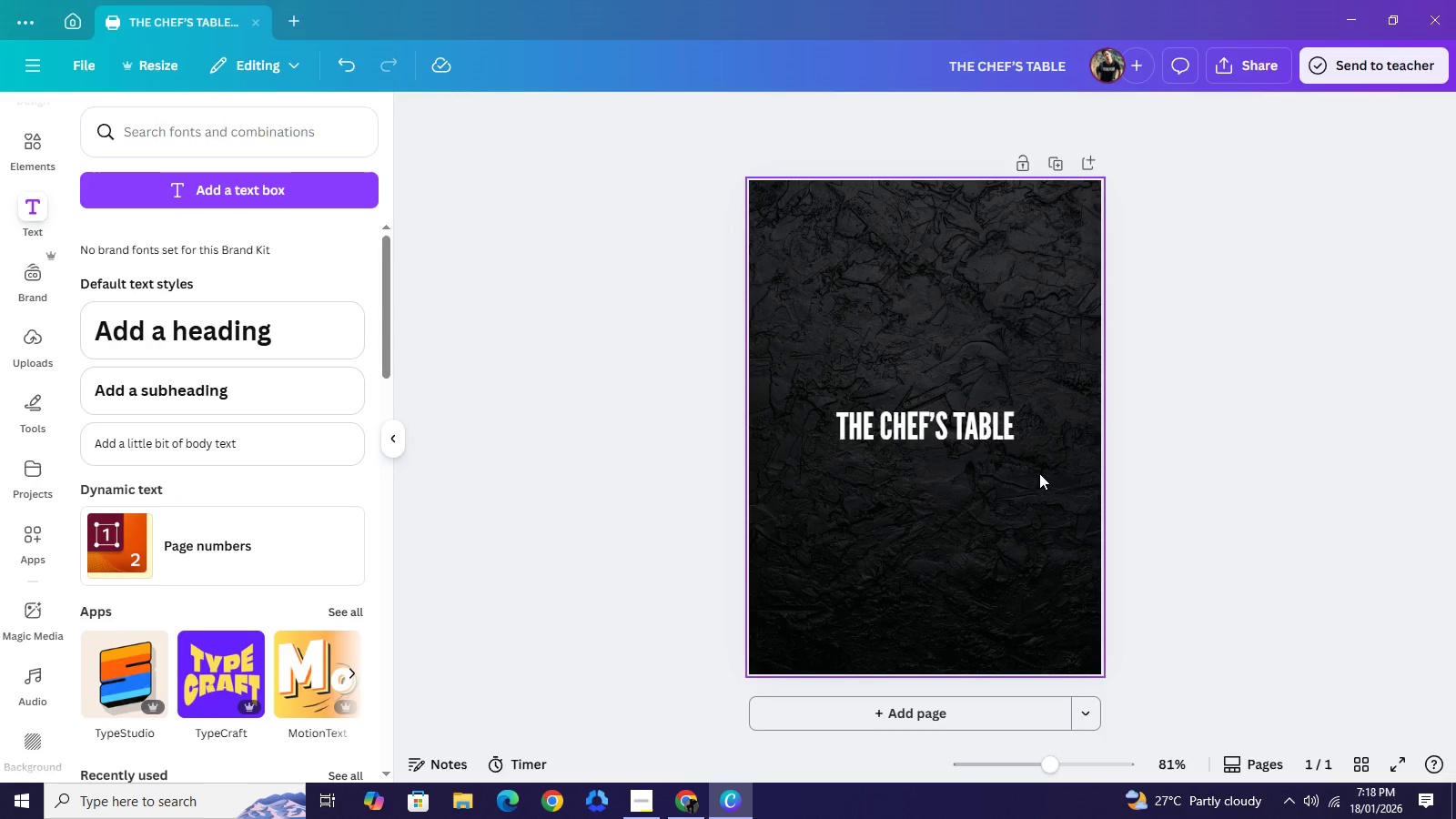 
left_click_drag(start_coordinate=[971, 445], to_coordinate=[974, 248])
 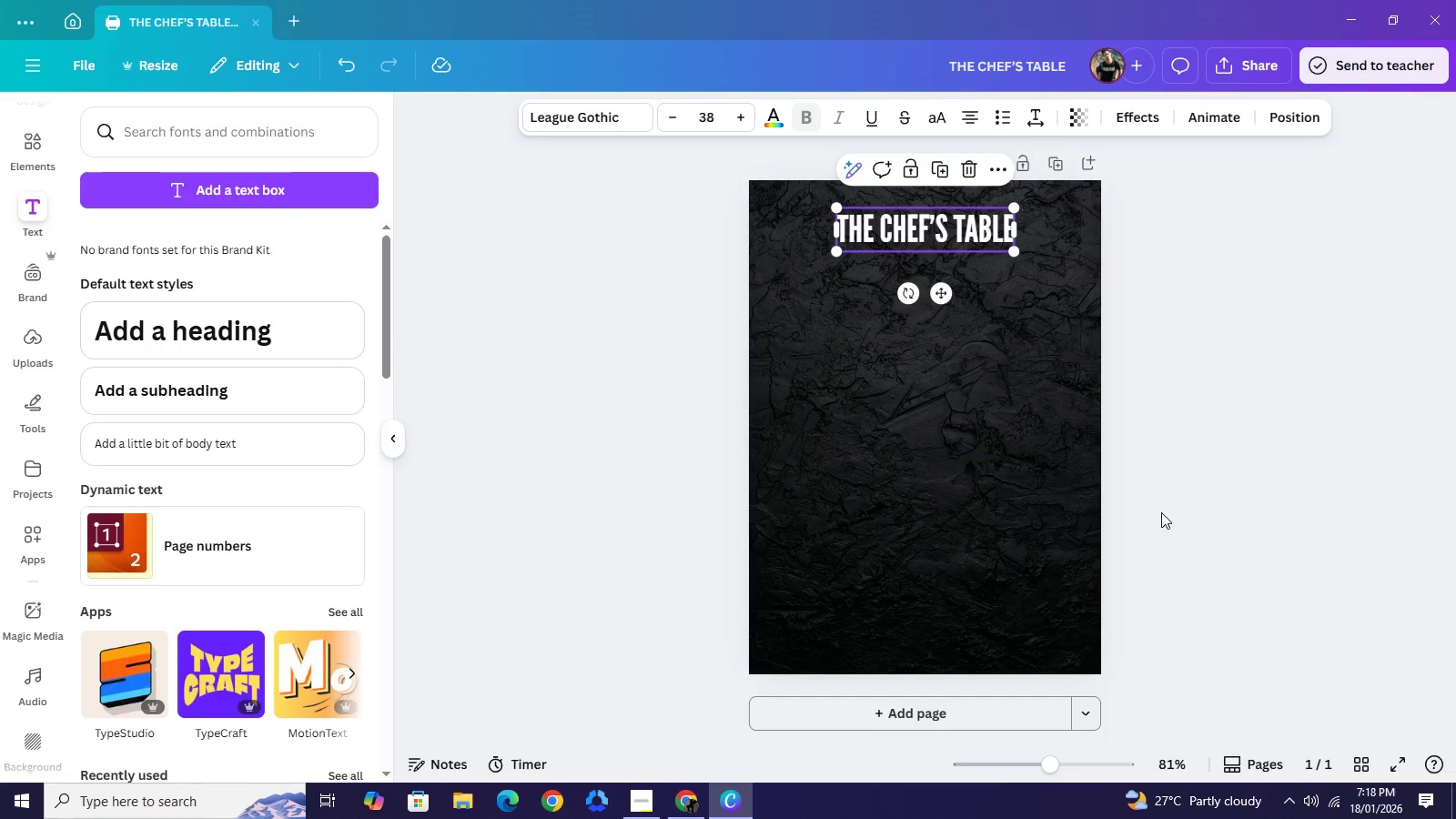 
wait(21.53)
 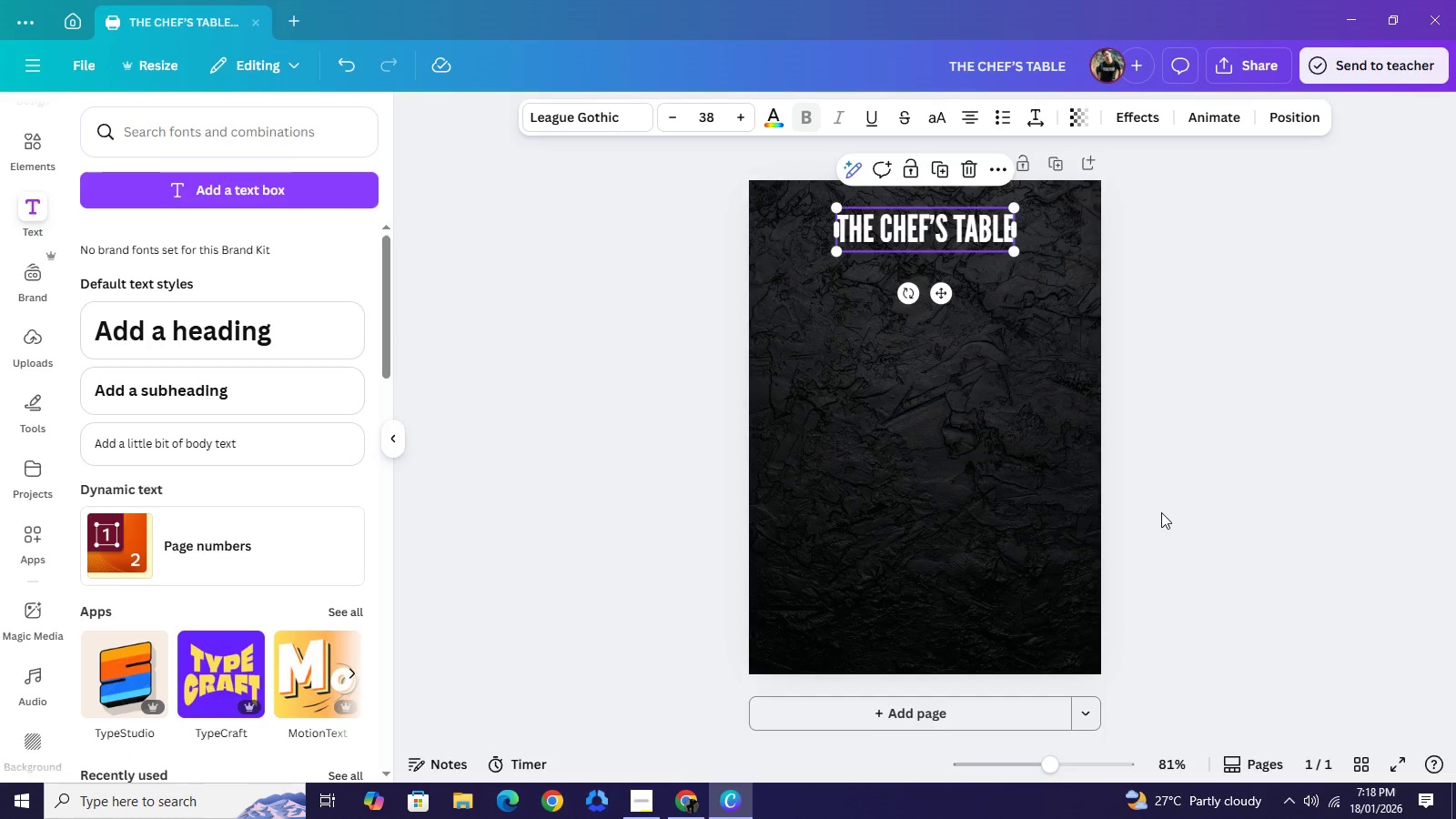 
left_click([1188, 440])
 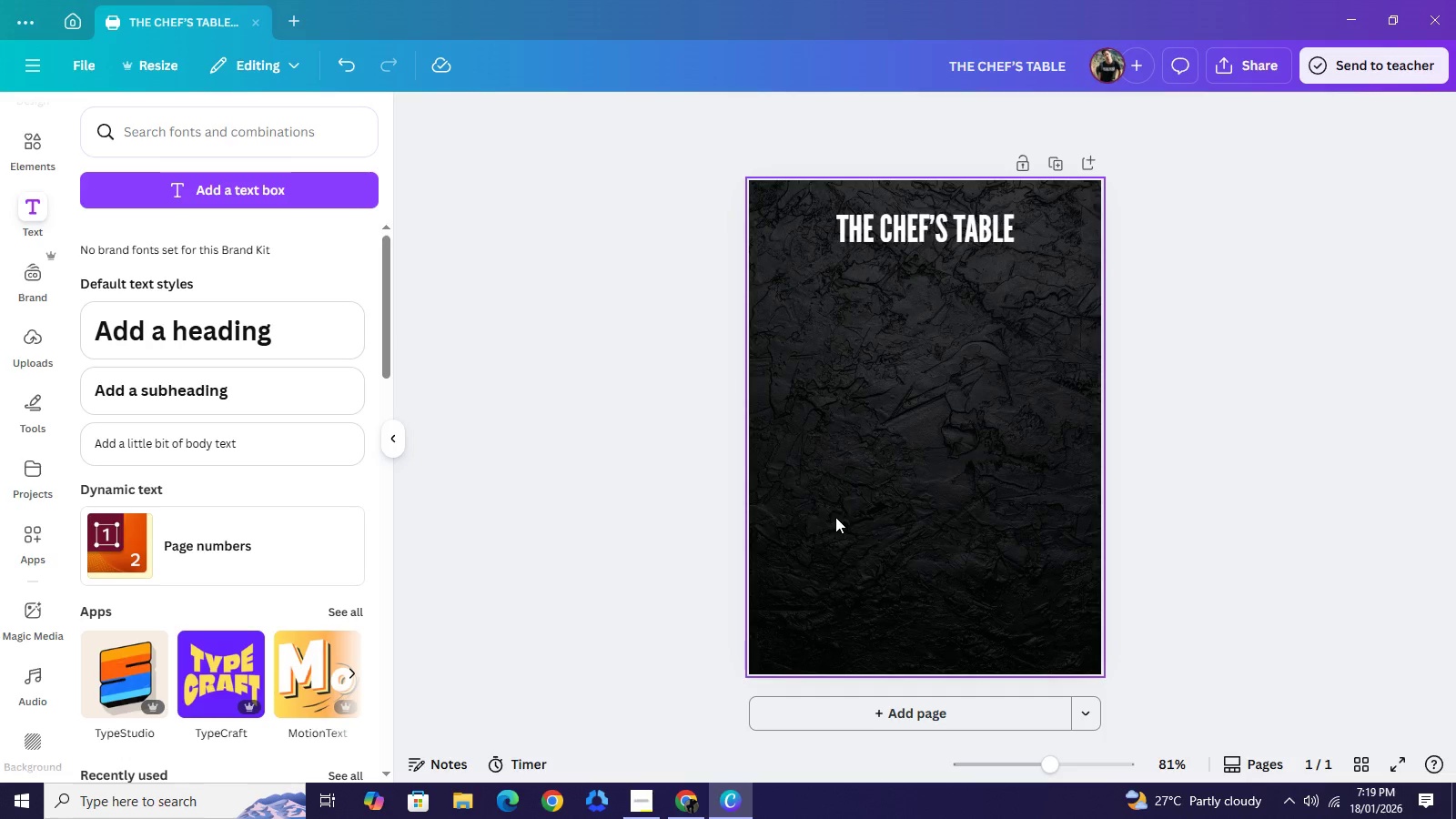 
wait(14.67)
 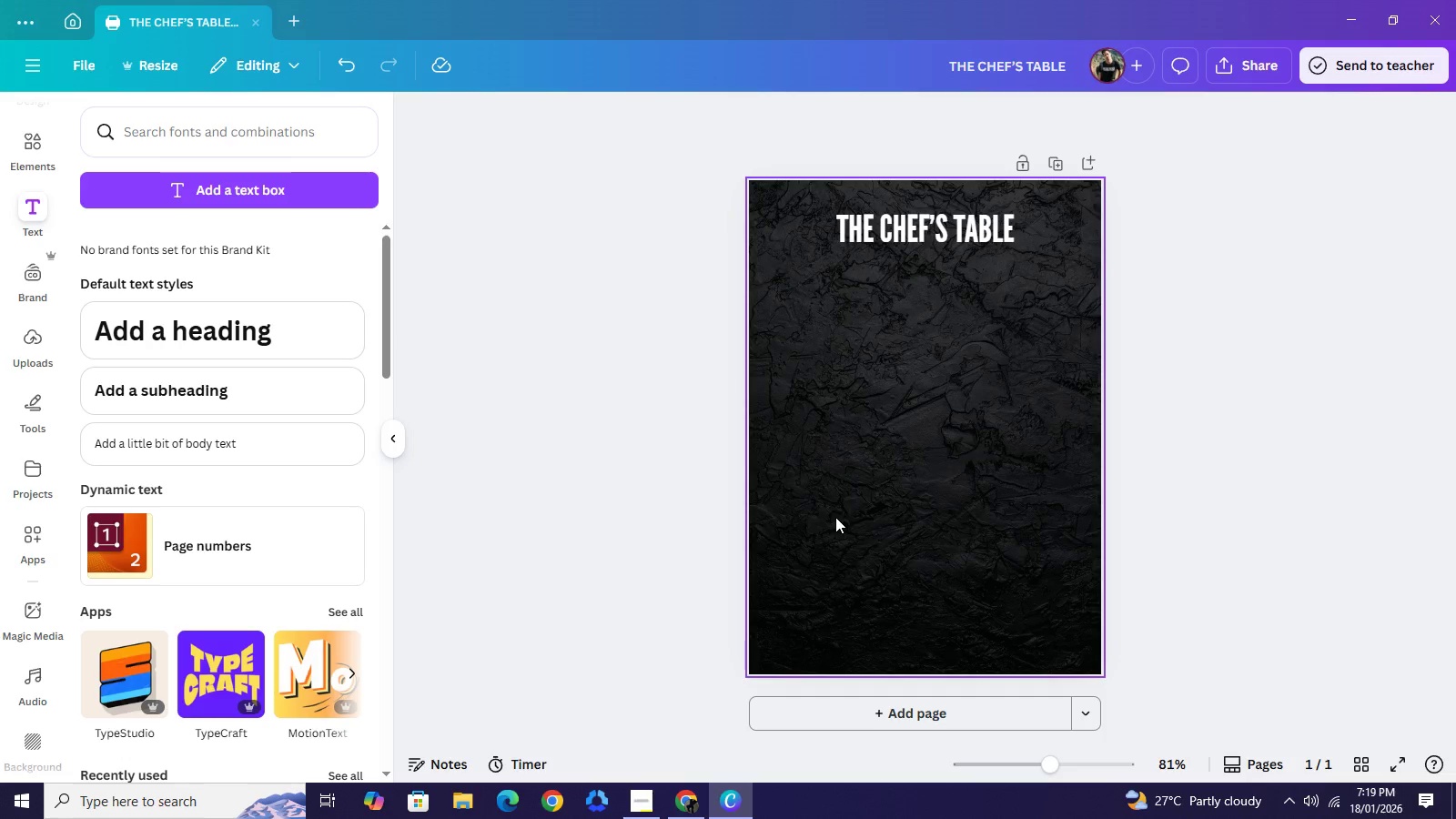 
left_click([292, 341])
 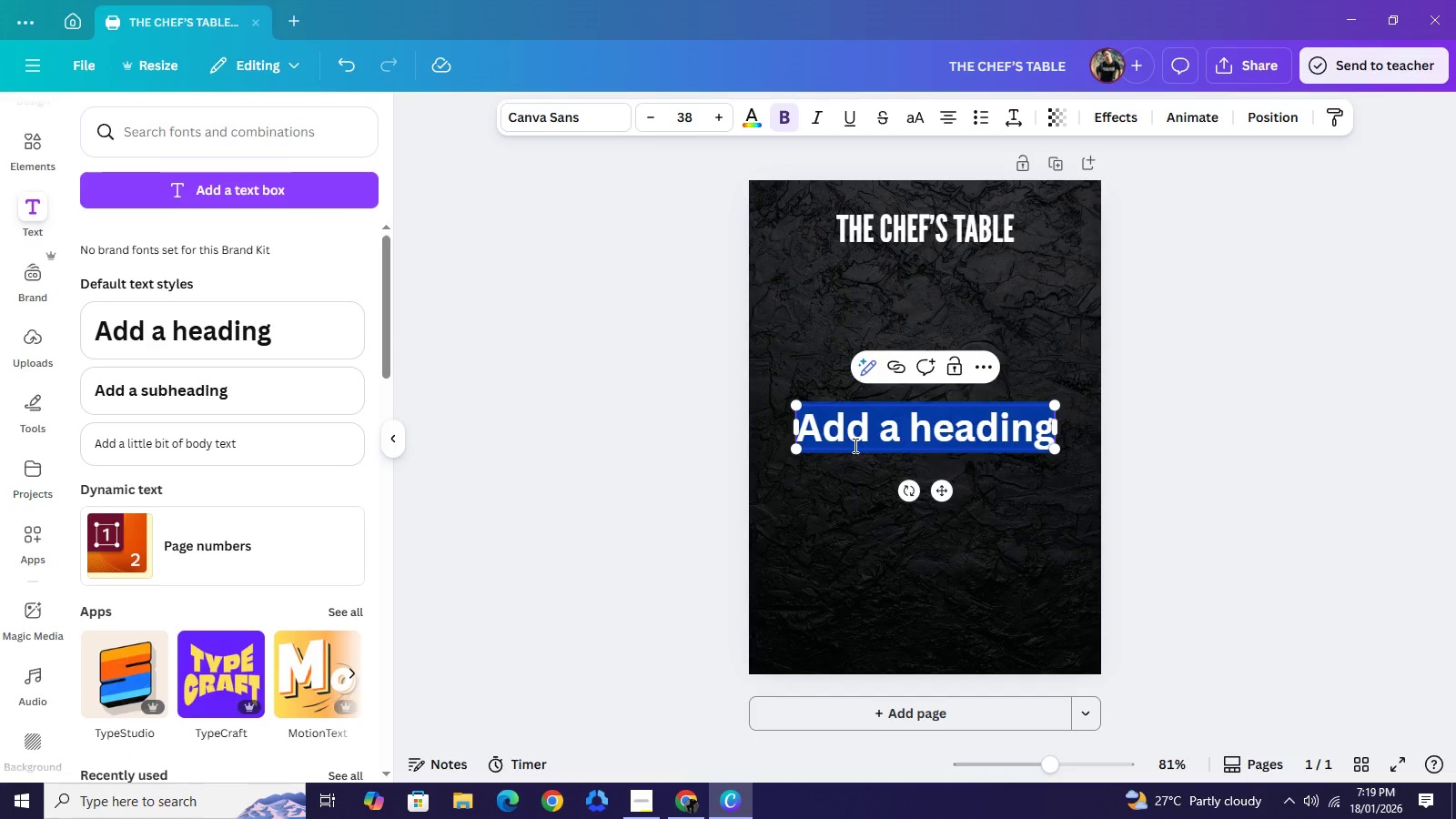 
type(An initm)
key(Backspace)
key(Backspace)
key(Backspace)
type(timate)
 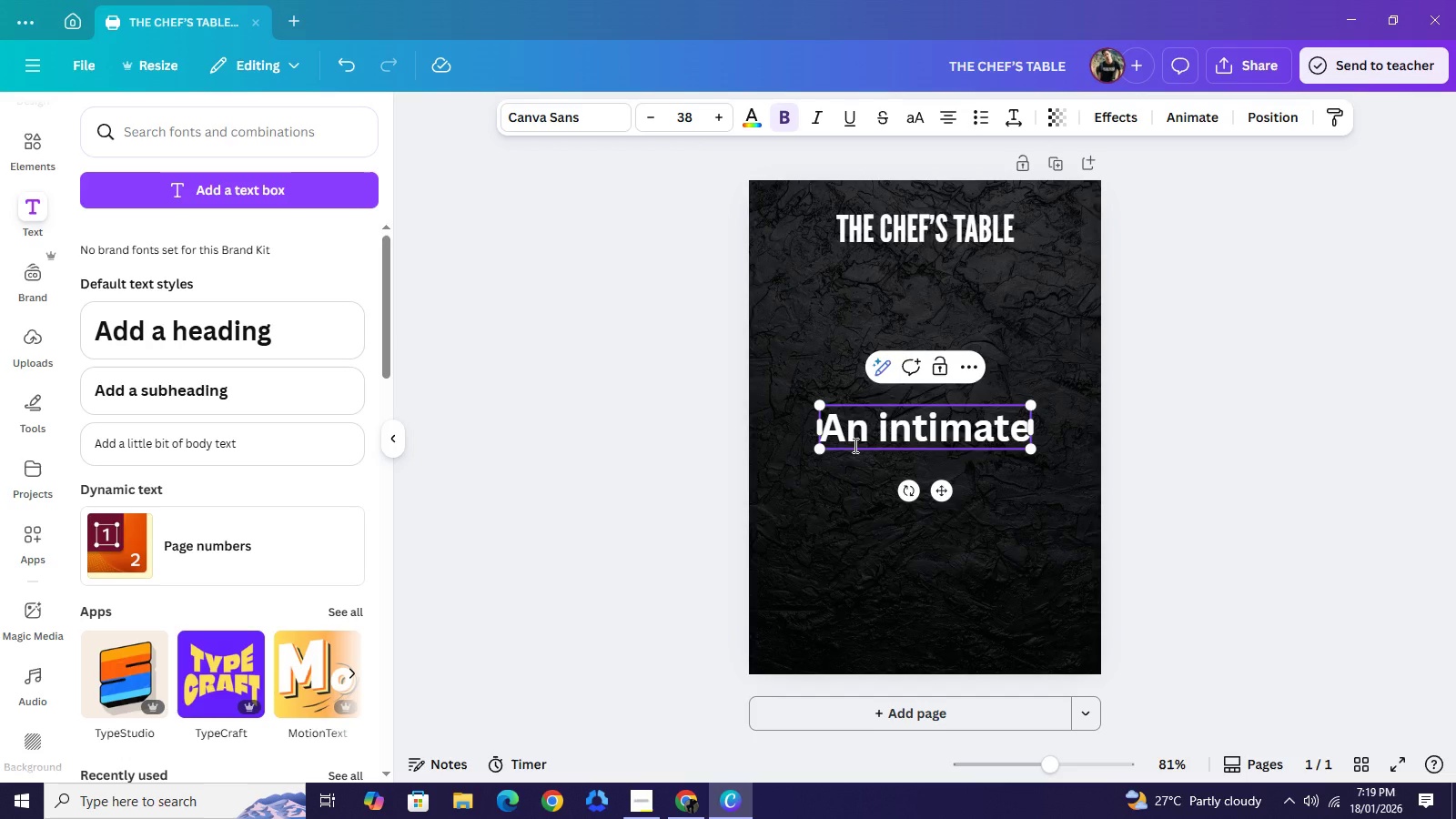 
wait(11.7)
 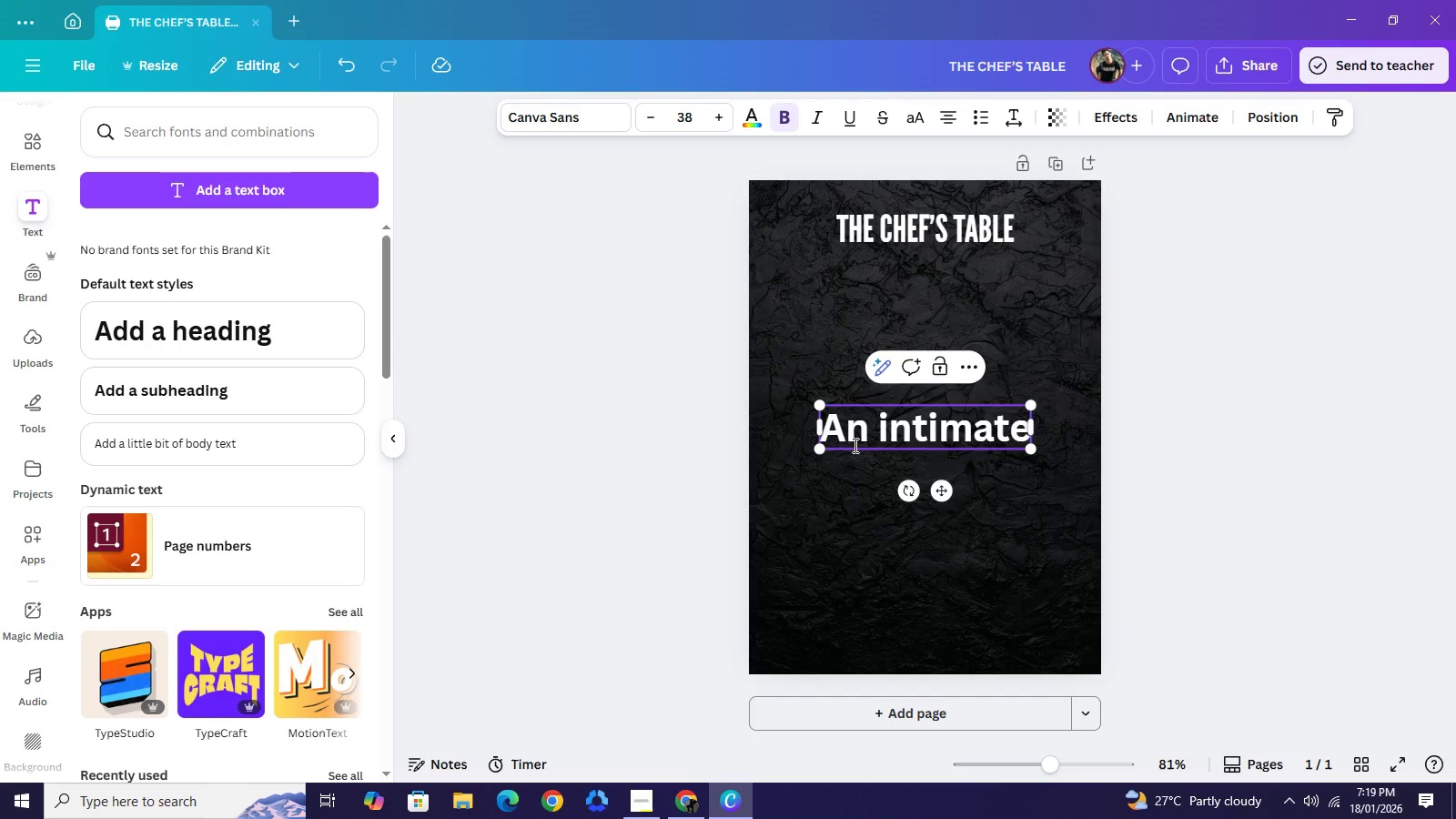 
left_click([888, 420])
 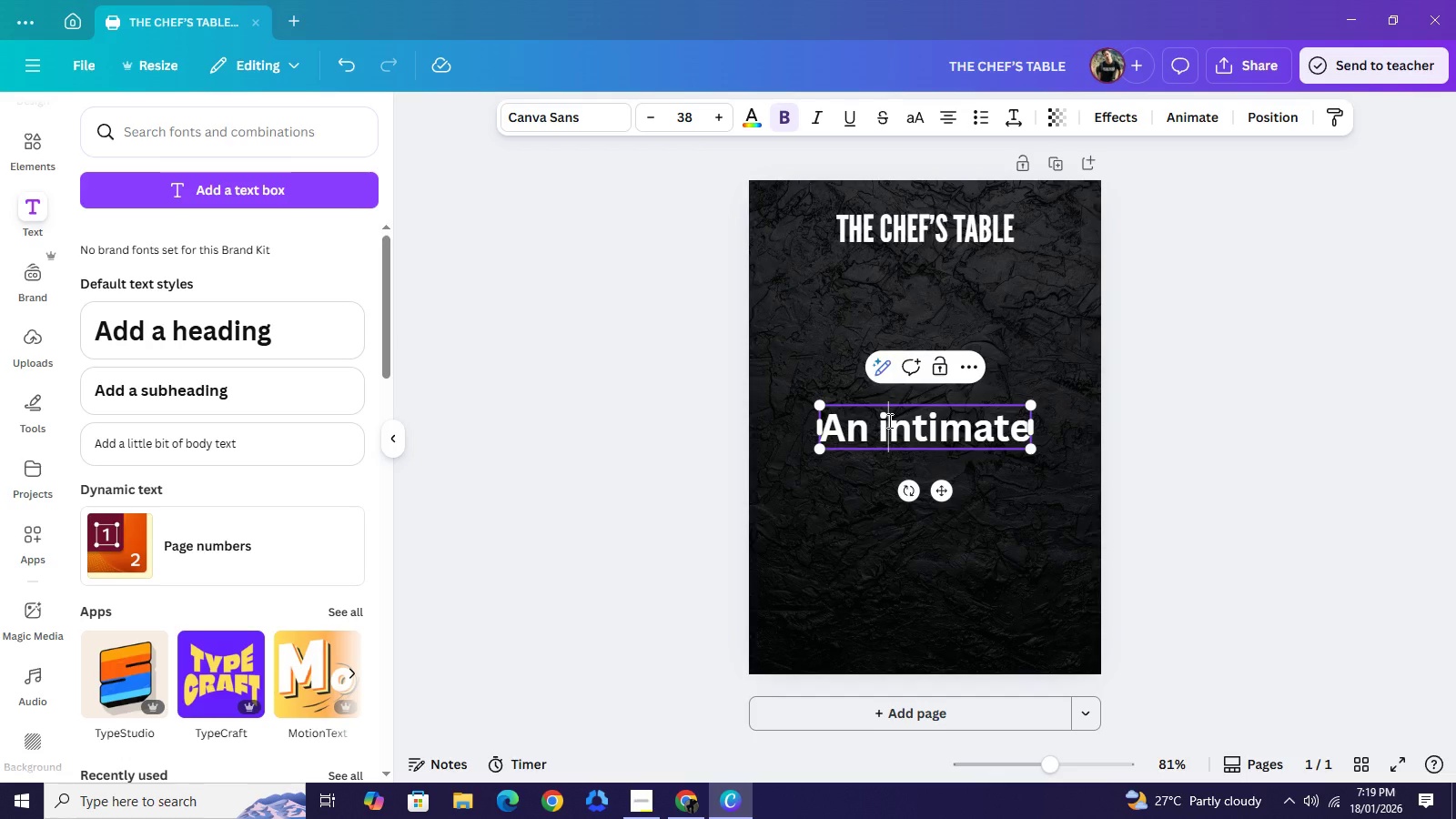 
key(Backspace)
 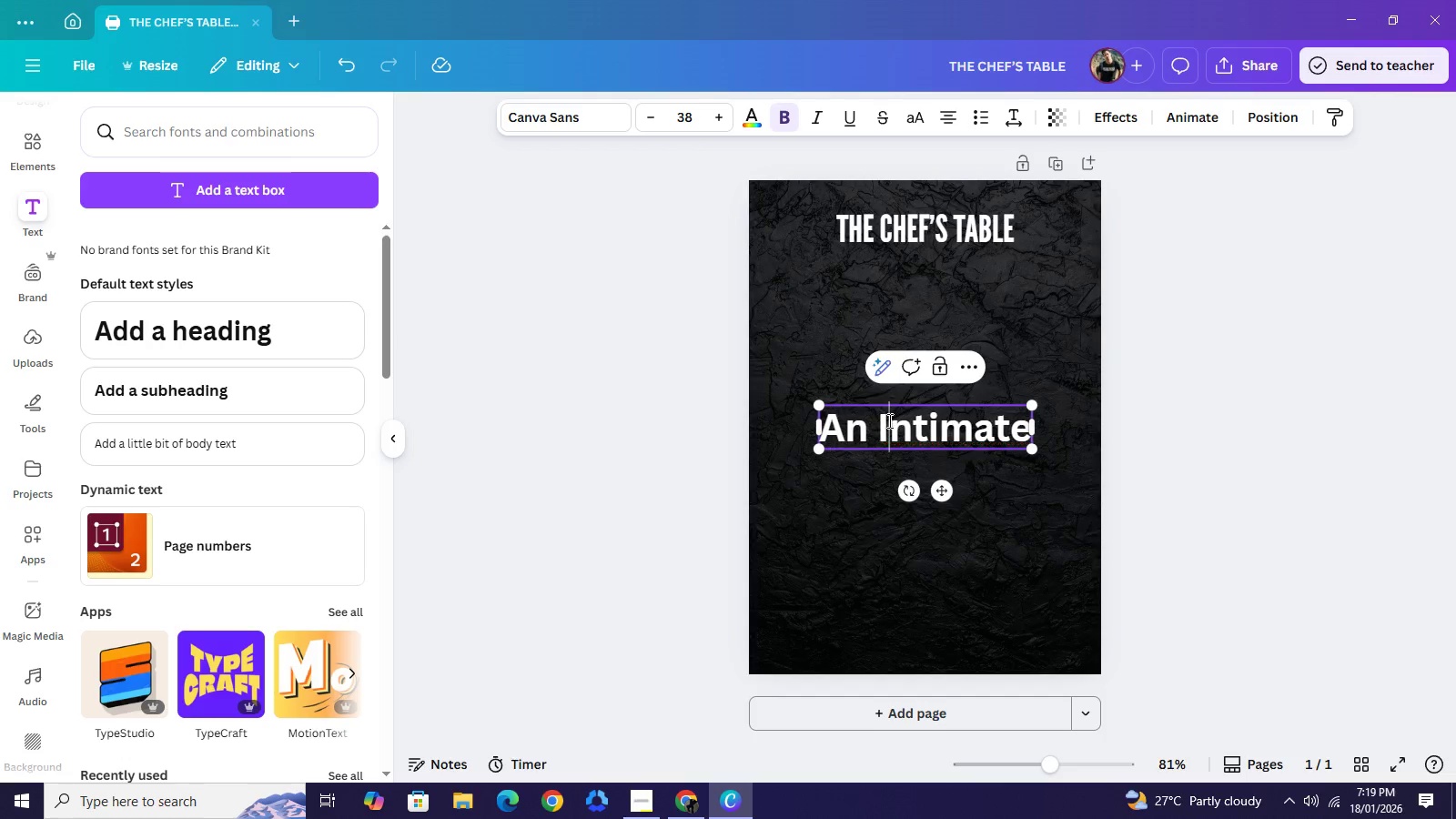 
key(Shift+ShiftLeft)
 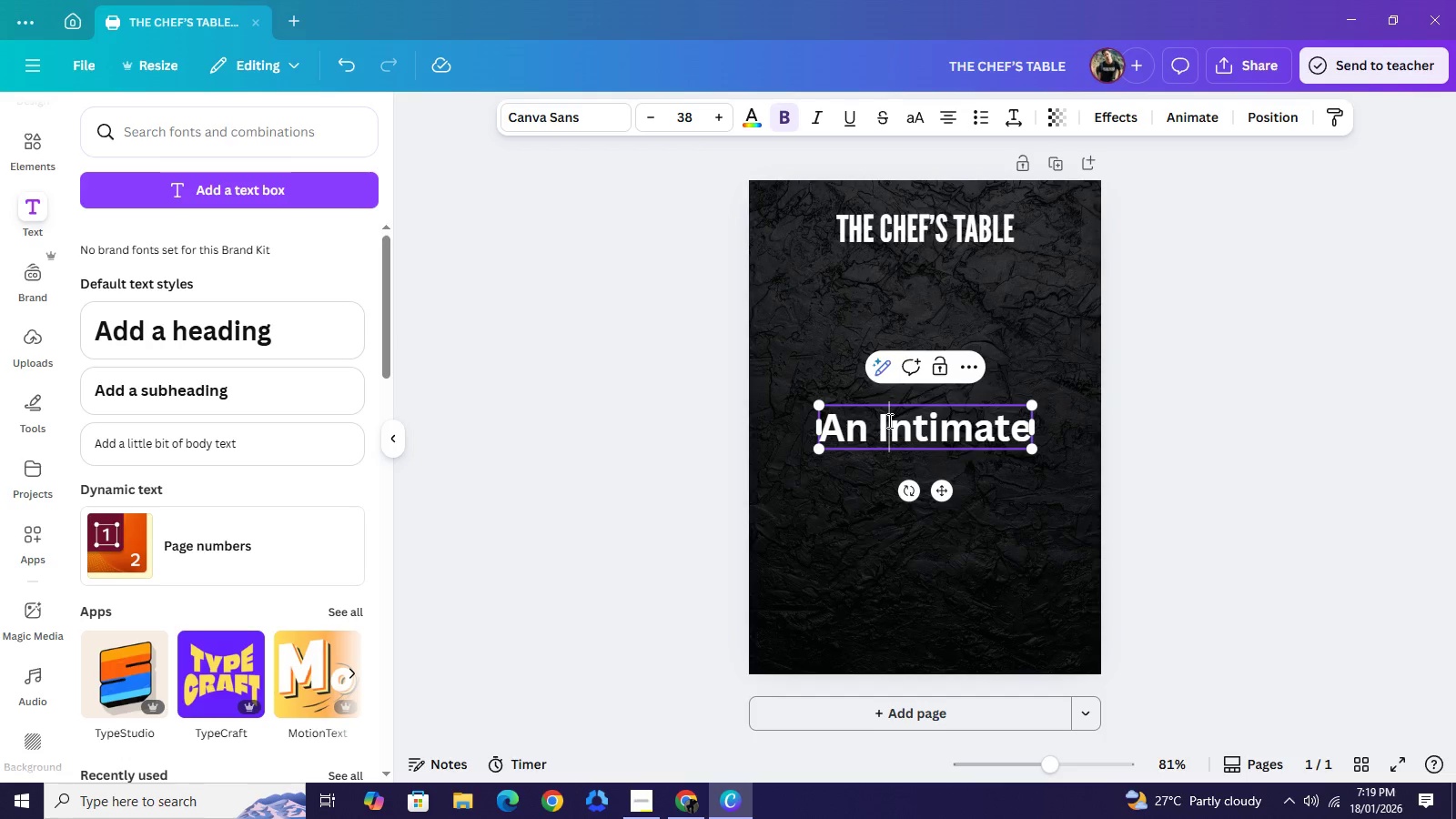 
key(Shift+I)
 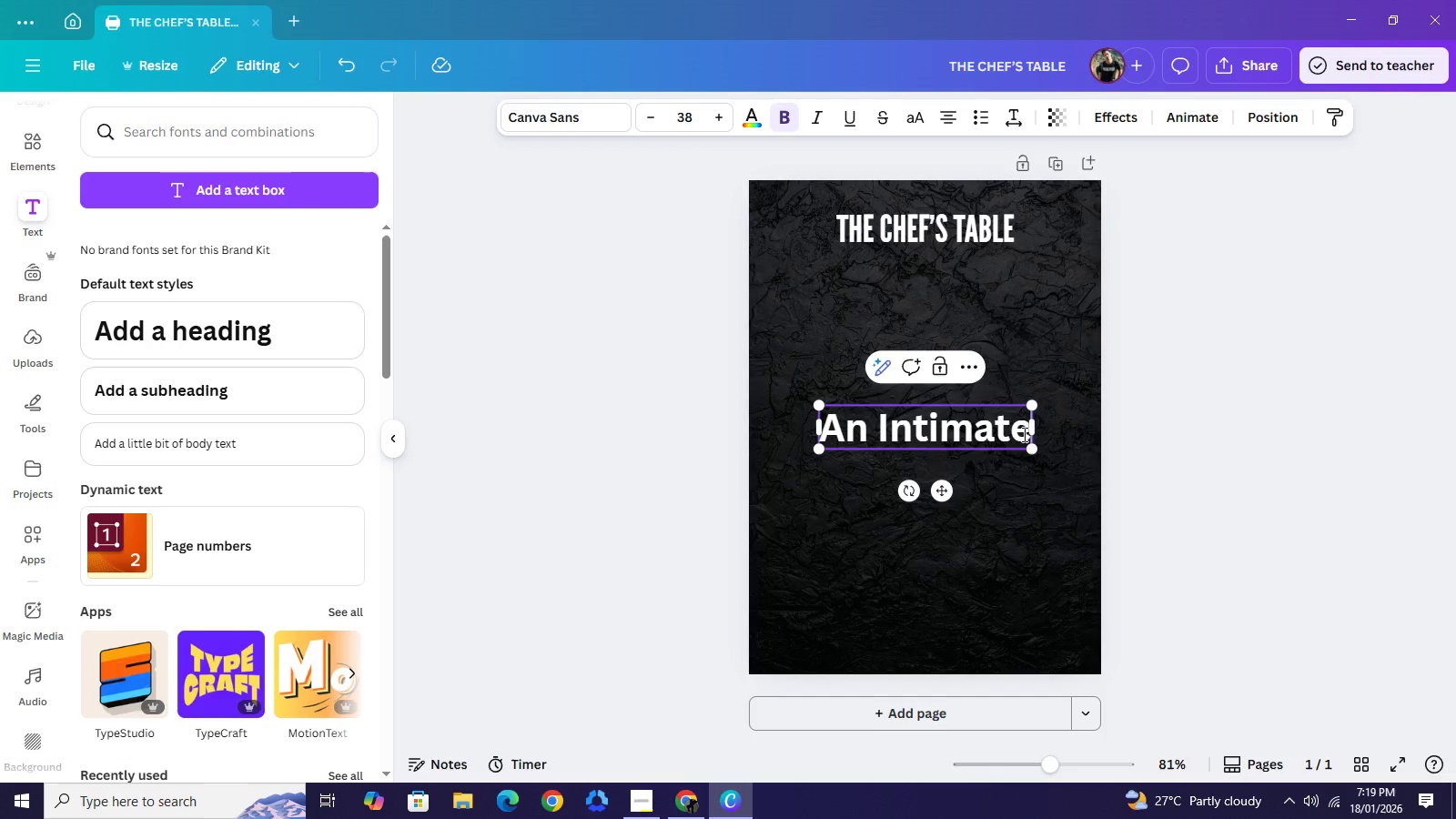 
left_click([1023, 434])
 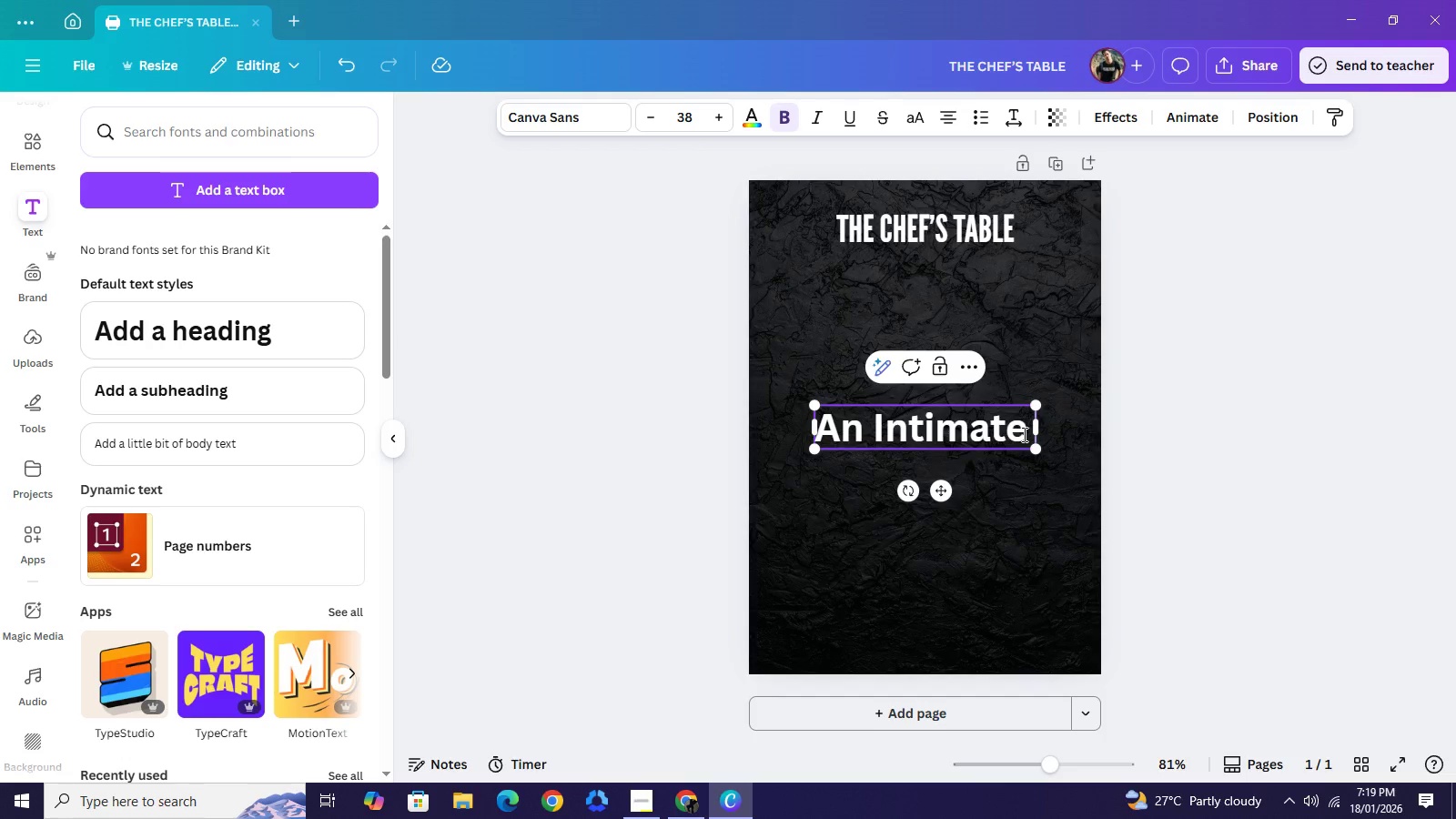 
type( Ci)
key(Backspace)
type(ulinar)
key(Backspace)
type(ry Performance)
 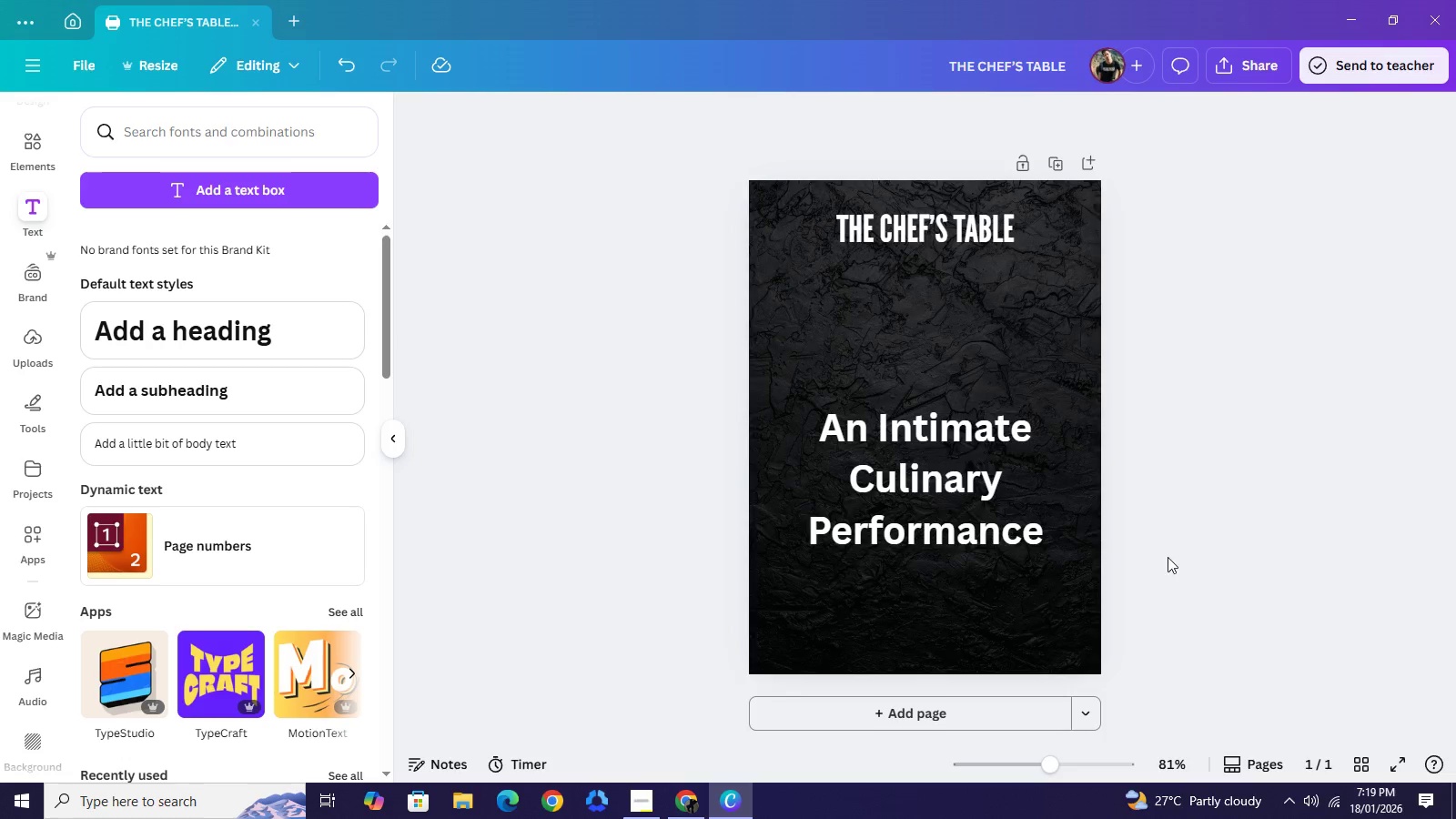 
left_click([969, 516])
 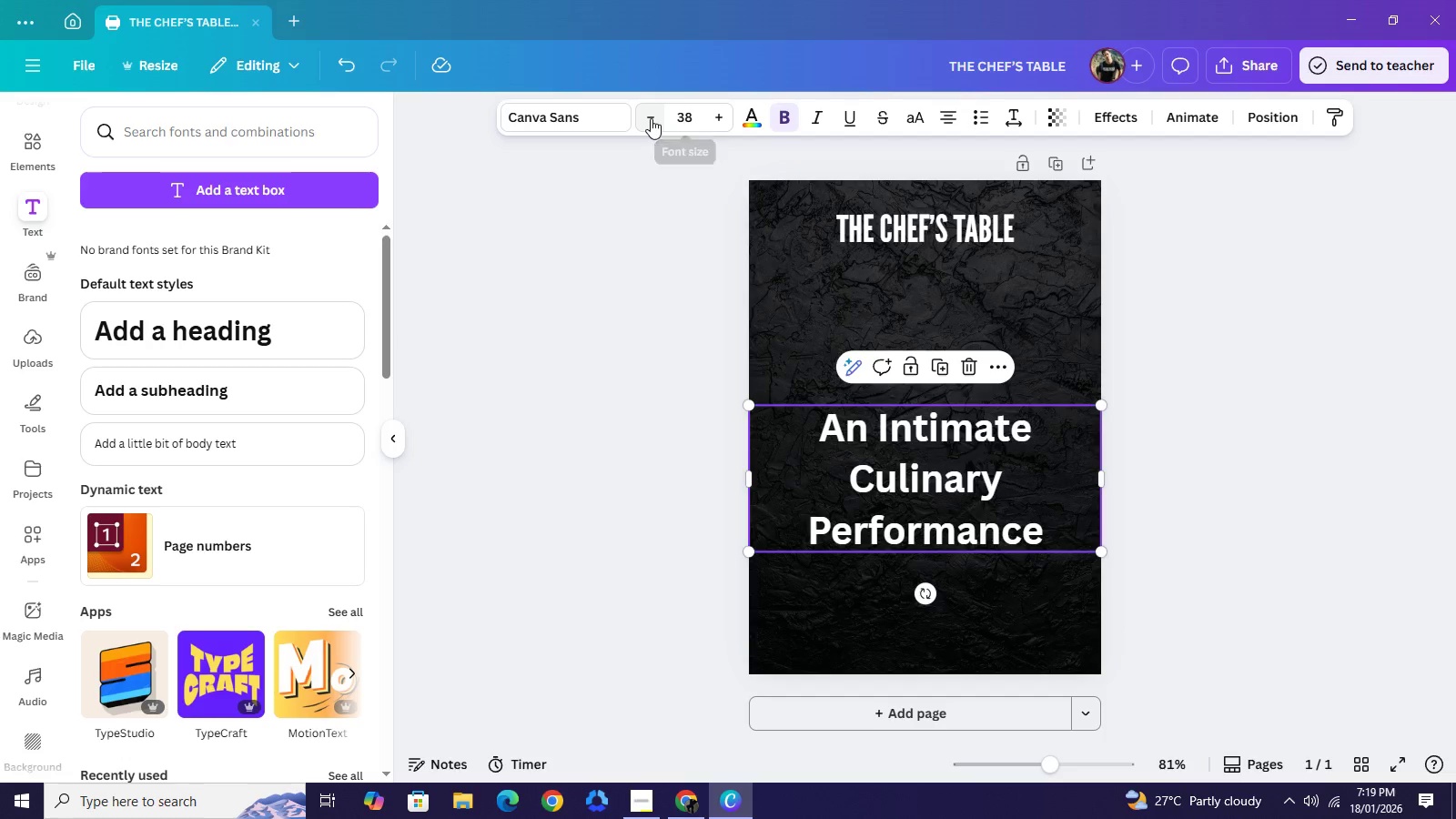 
double_click([651, 118])
 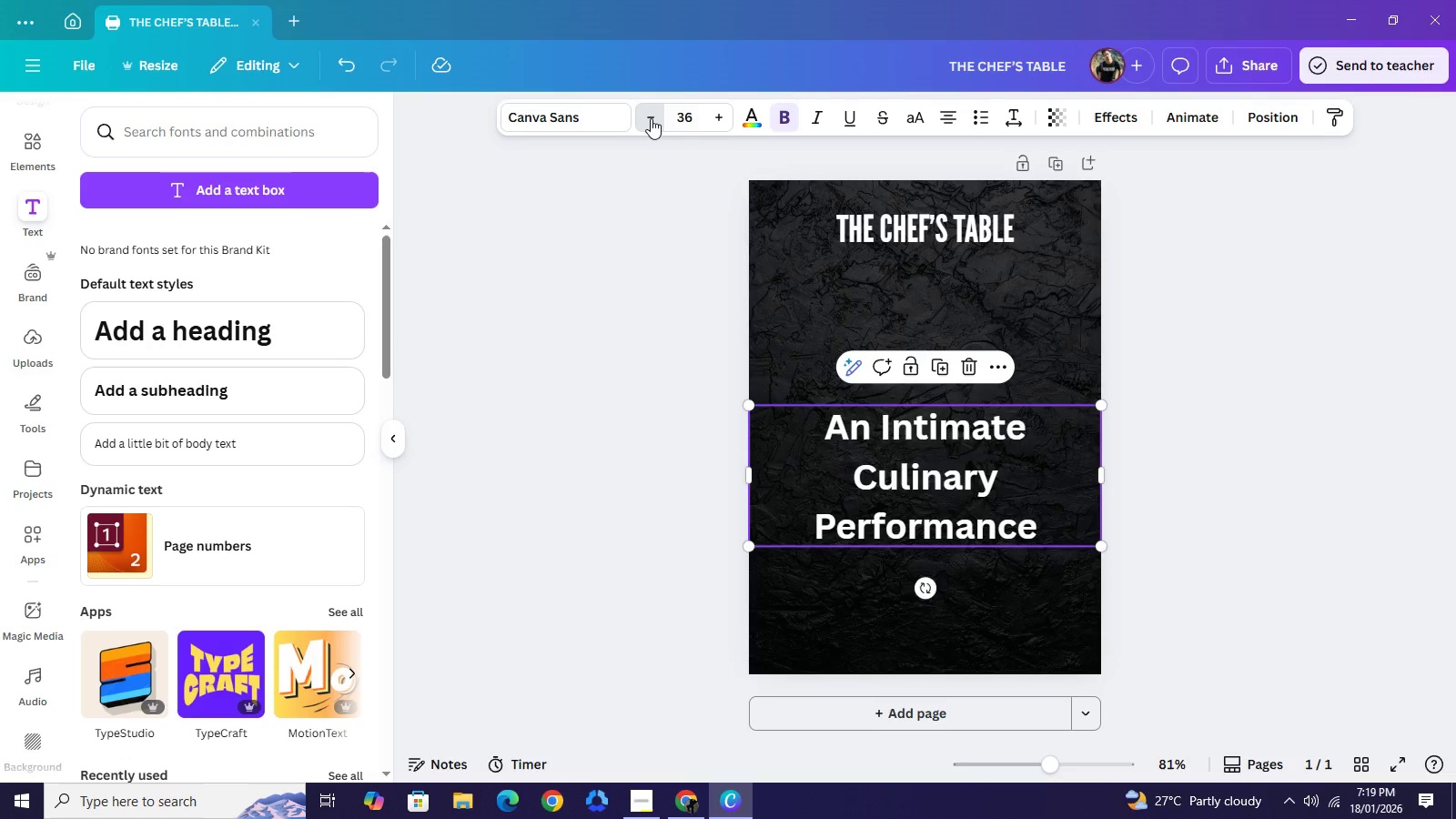 
triple_click([651, 118])
 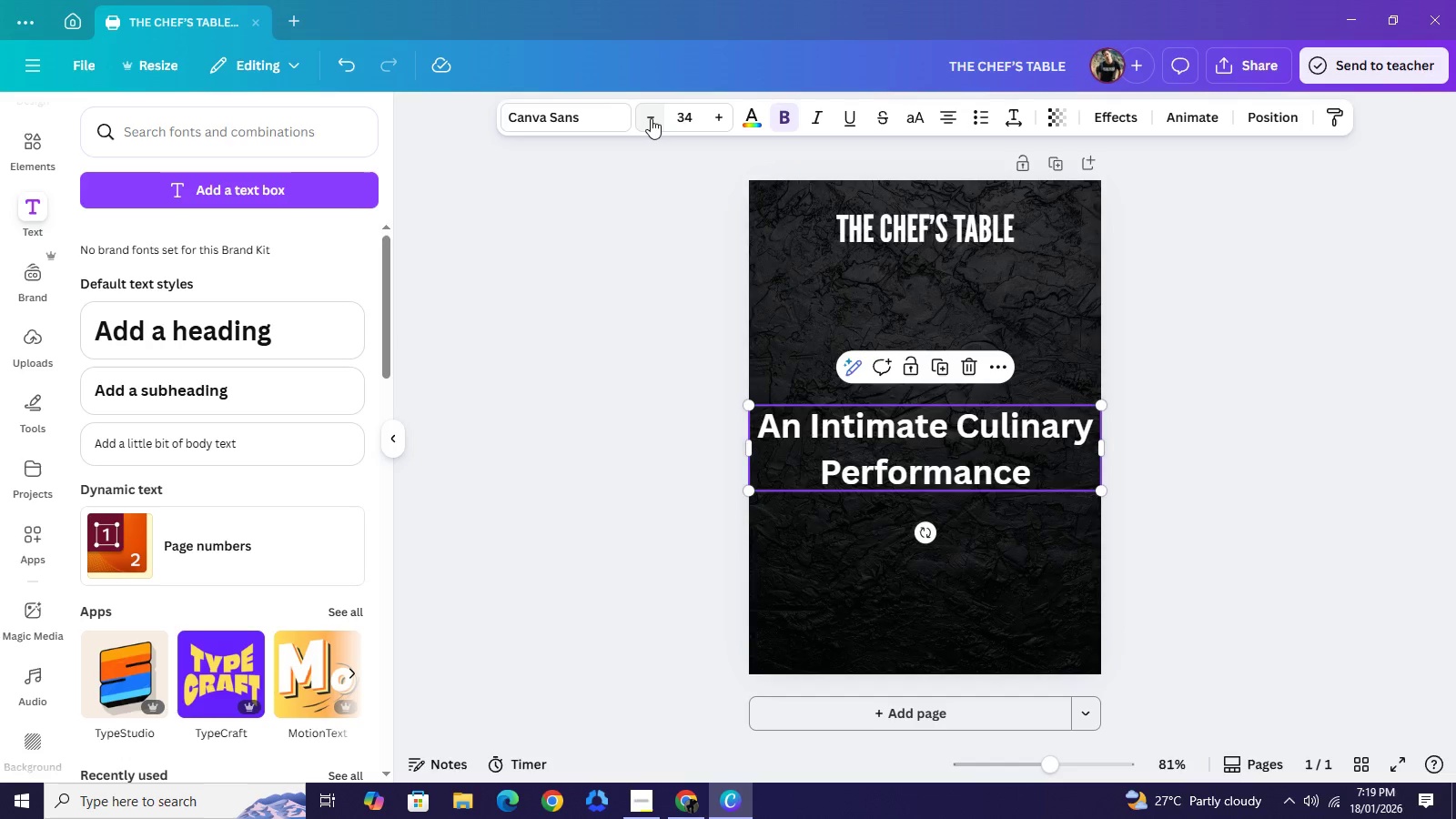 
triple_click([651, 118])
 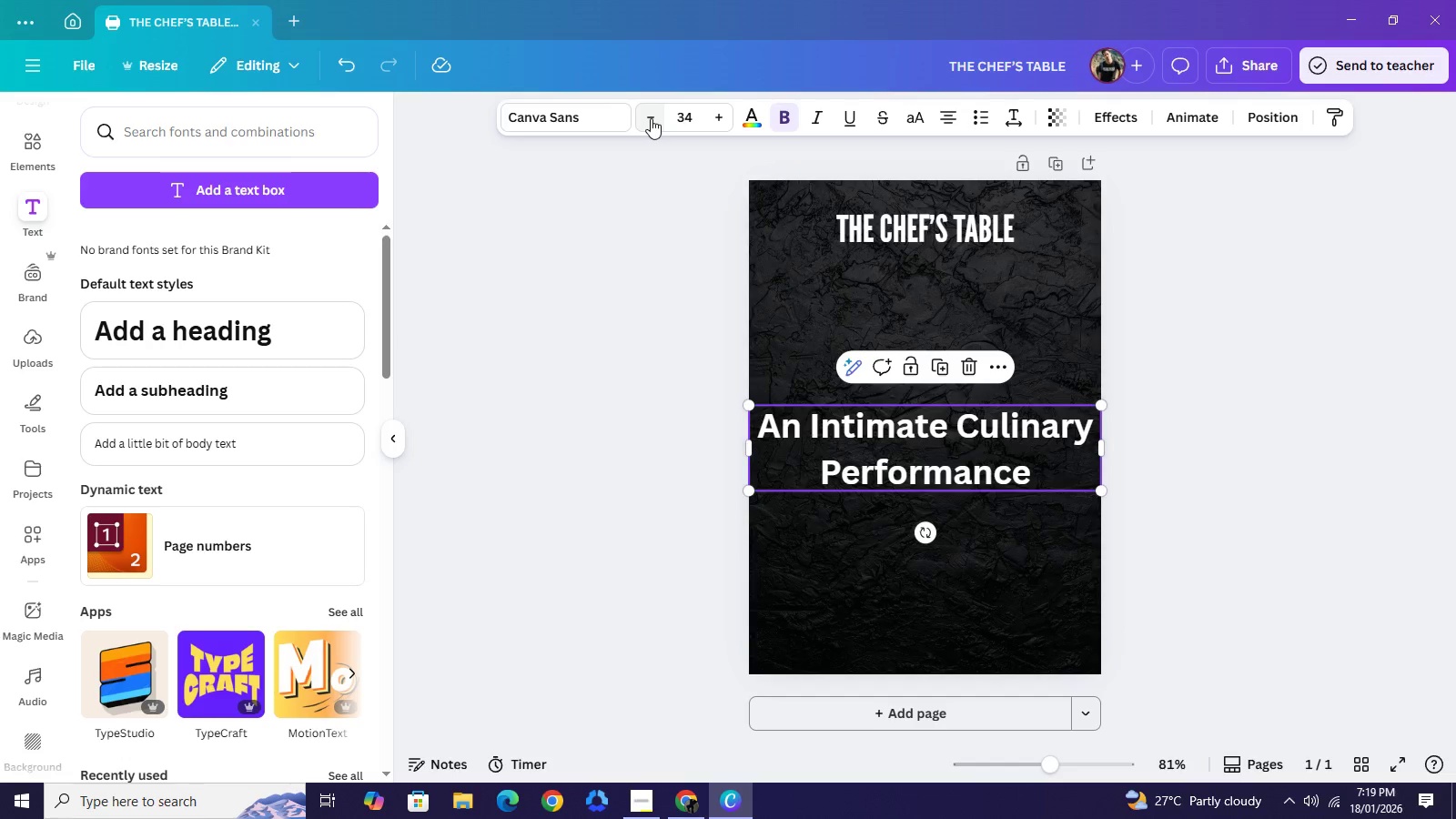 
triple_click([651, 118])
 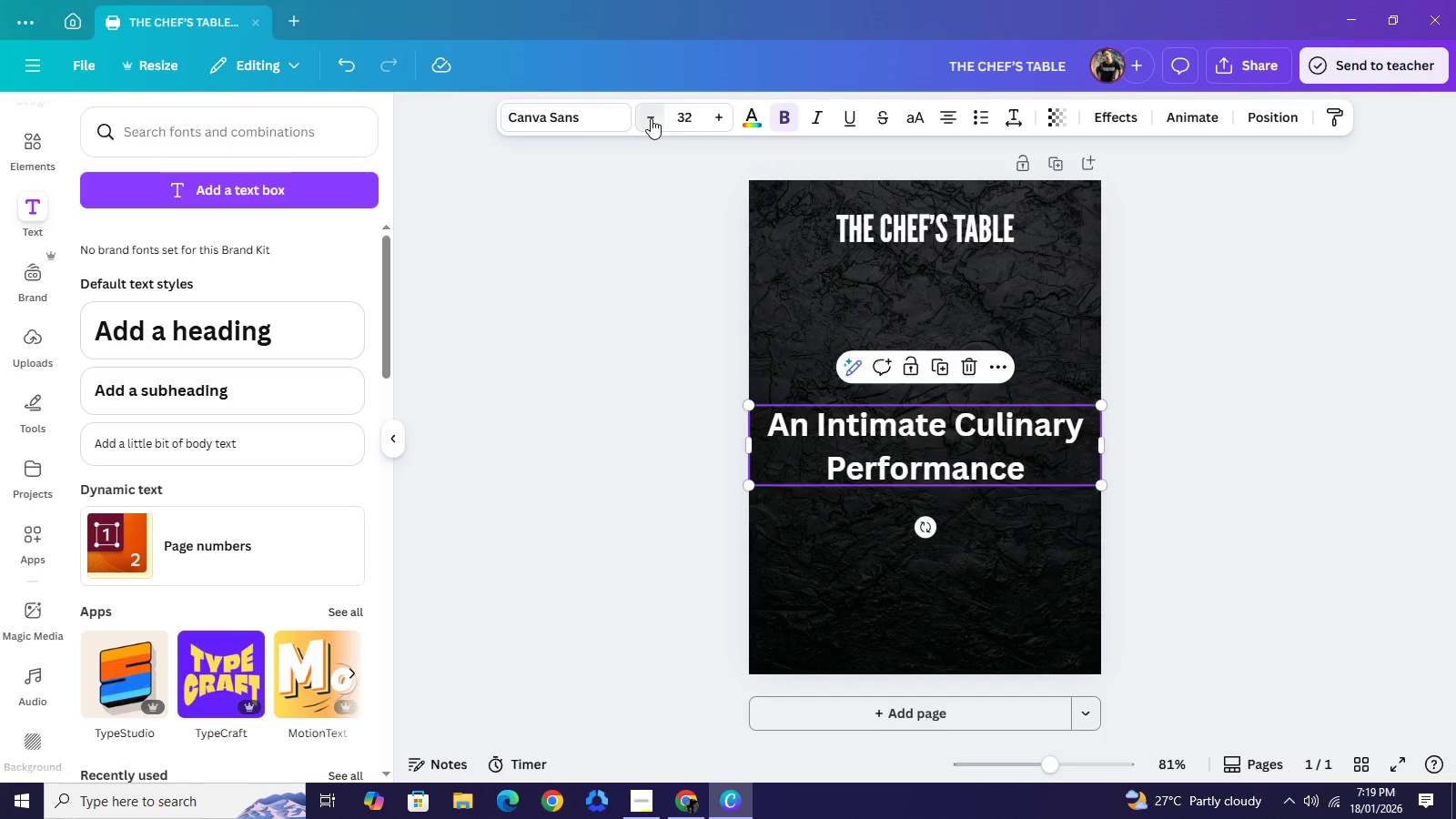 
triple_click([651, 118])
 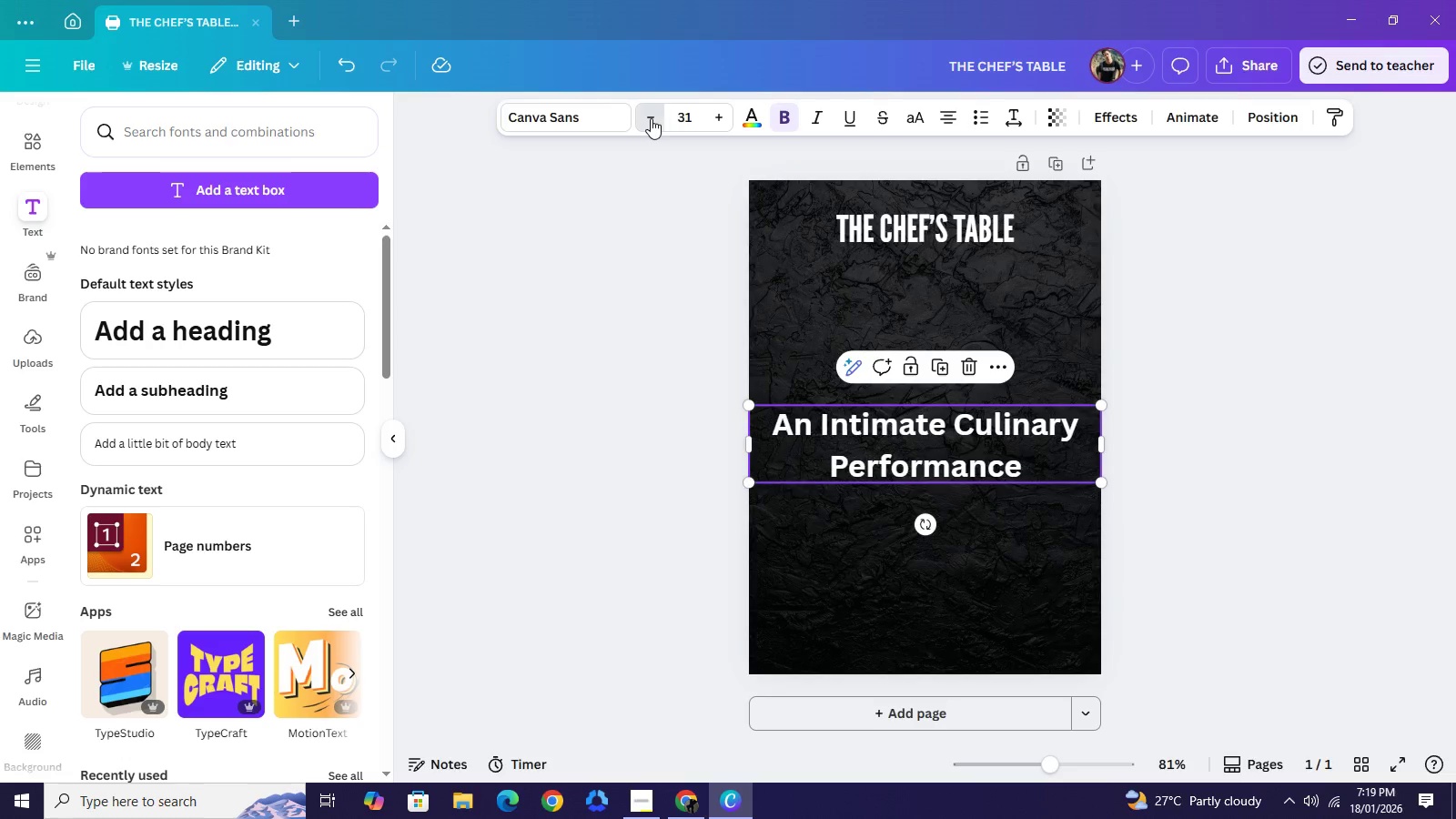 
triple_click([651, 118])
 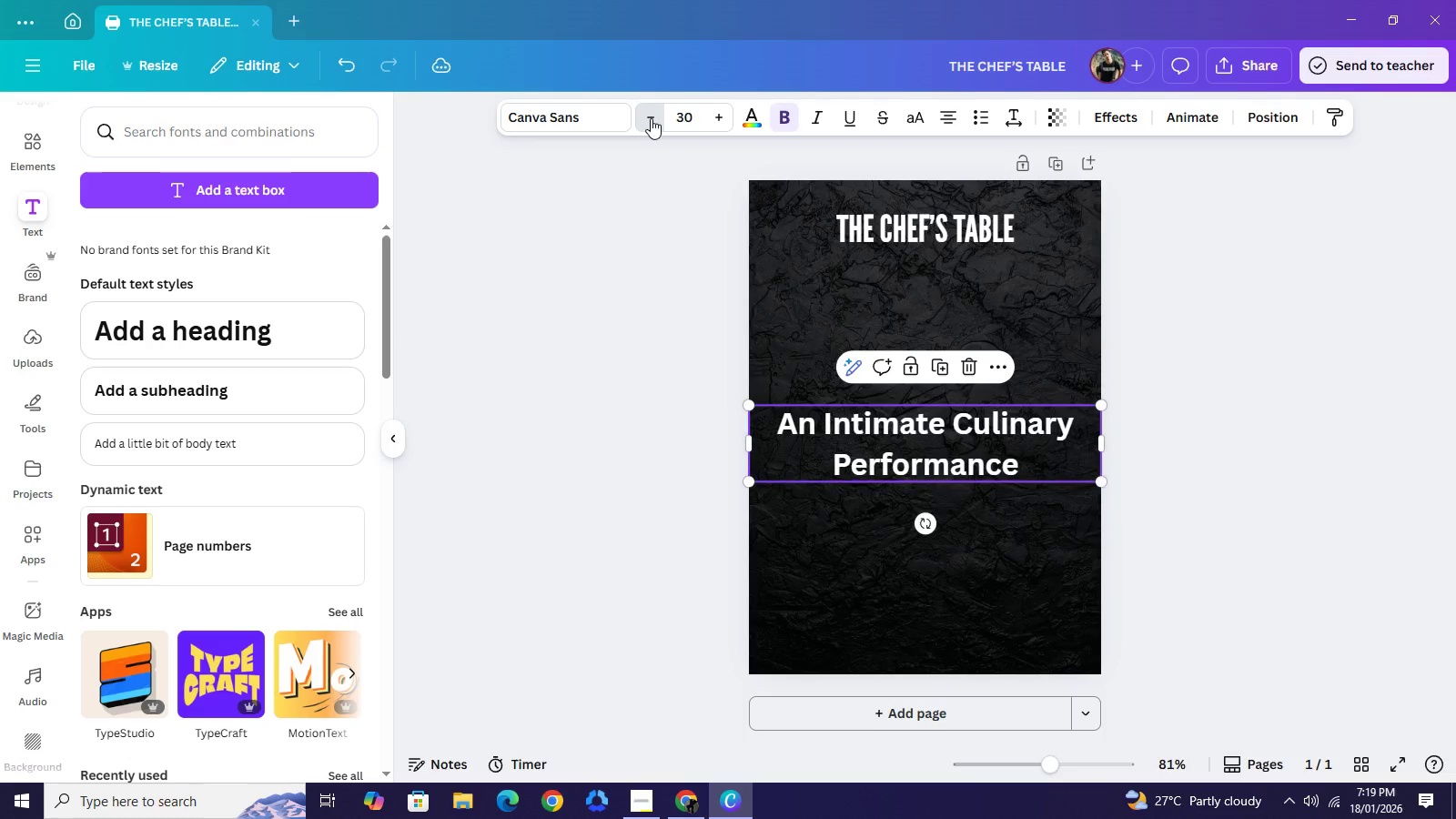 
triple_click([651, 118])
 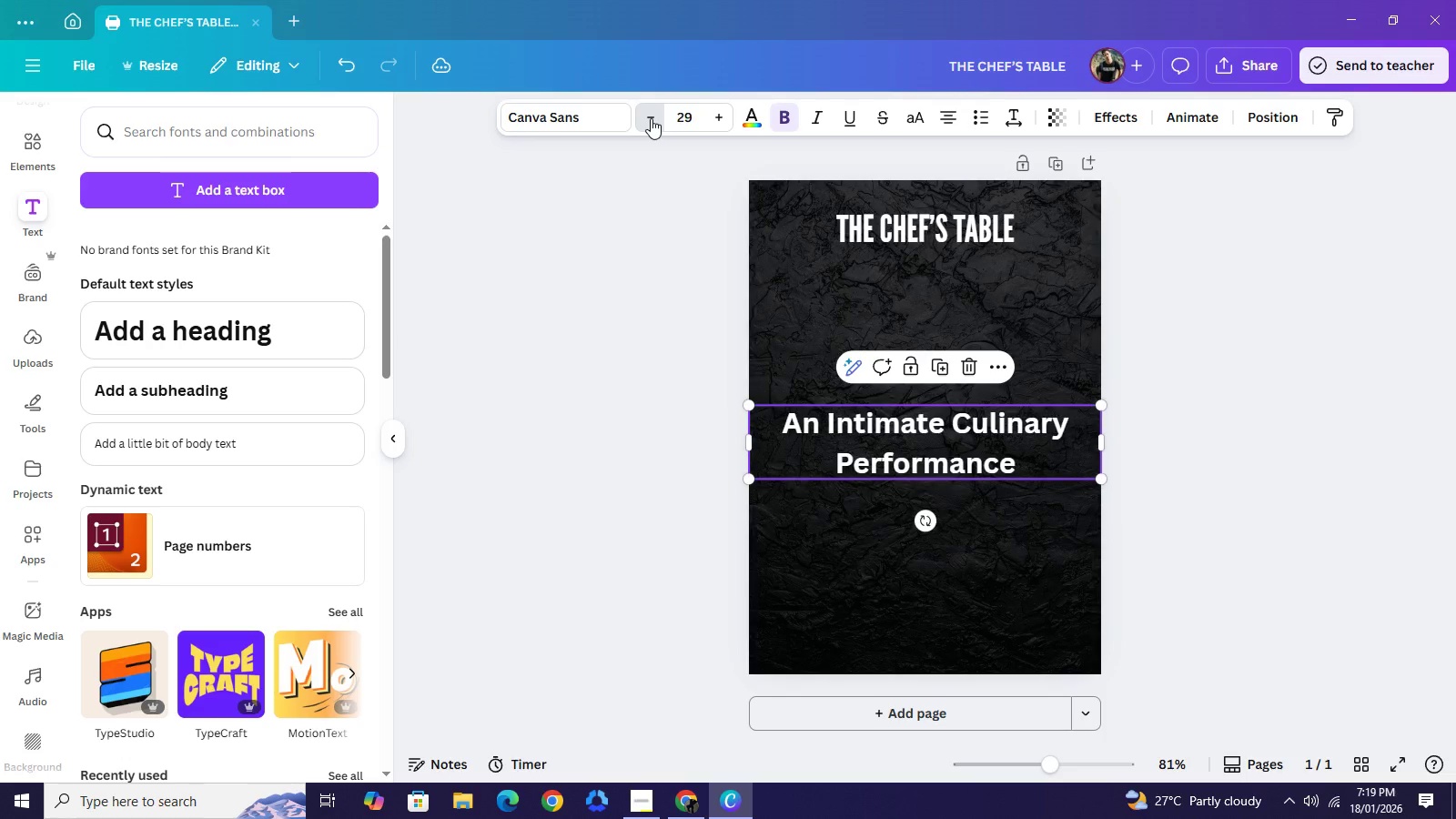 
triple_click([651, 118])
 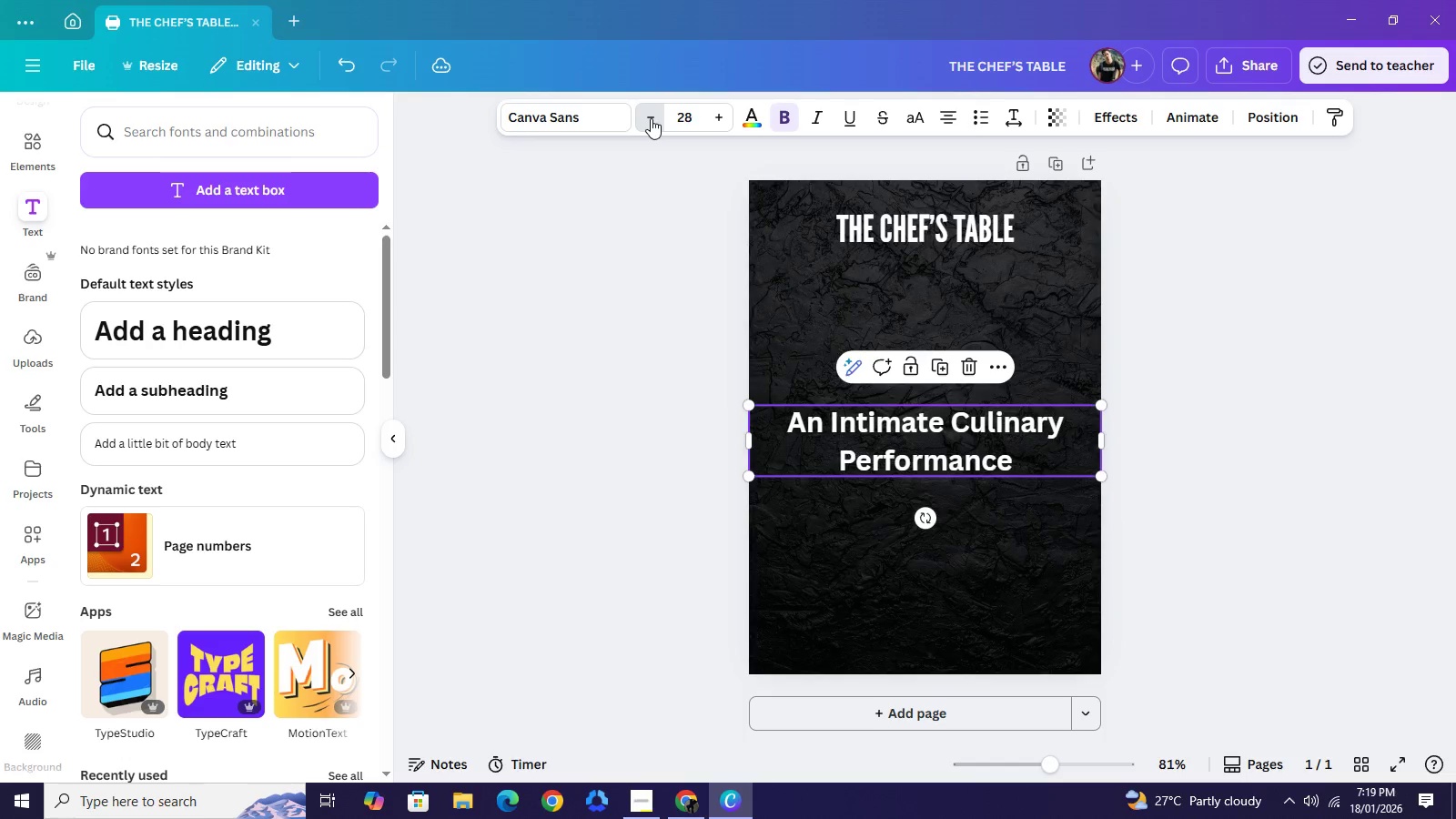 
triple_click([651, 118])
 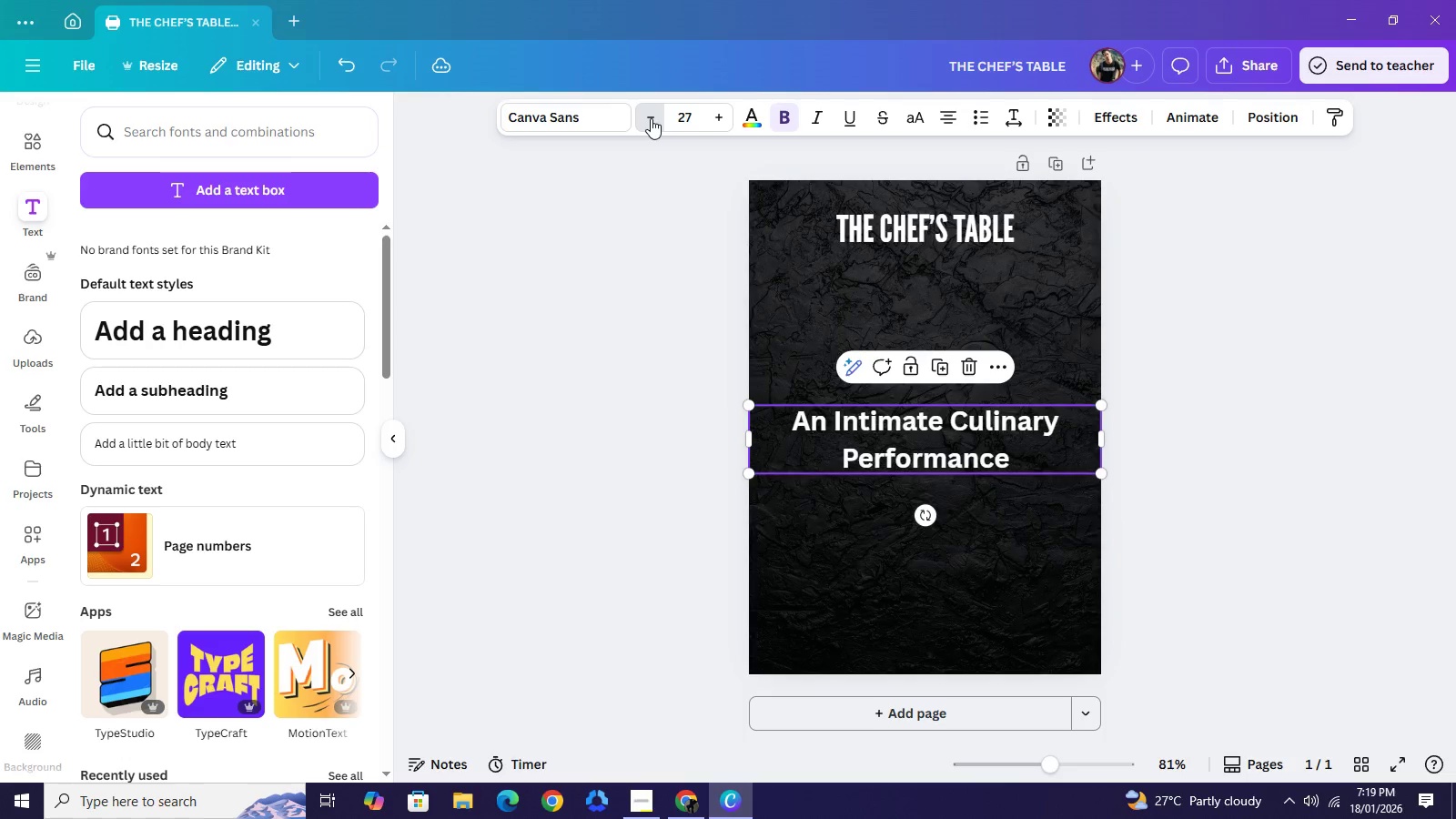 
triple_click([651, 118])
 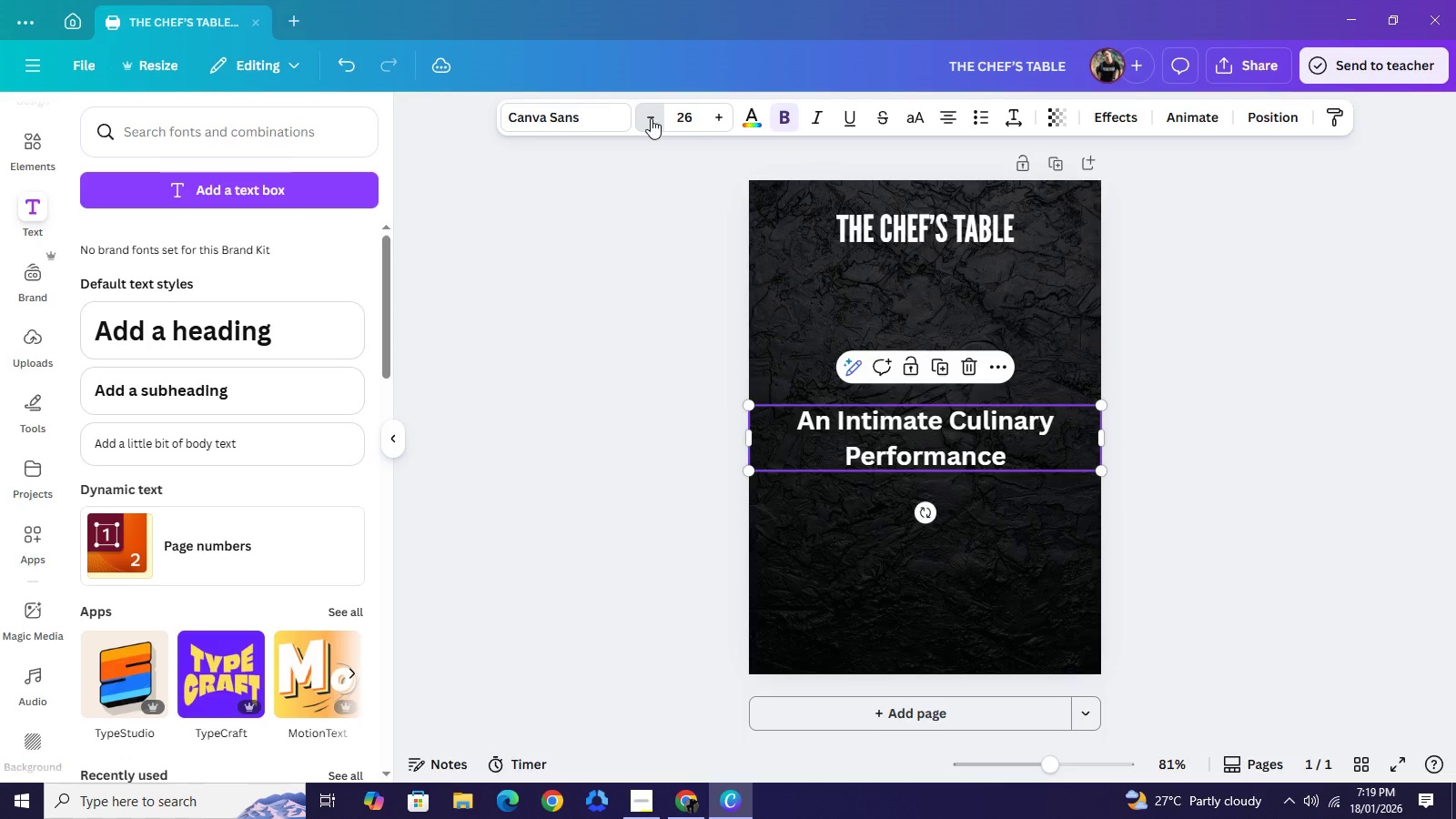 
triple_click([651, 118])
 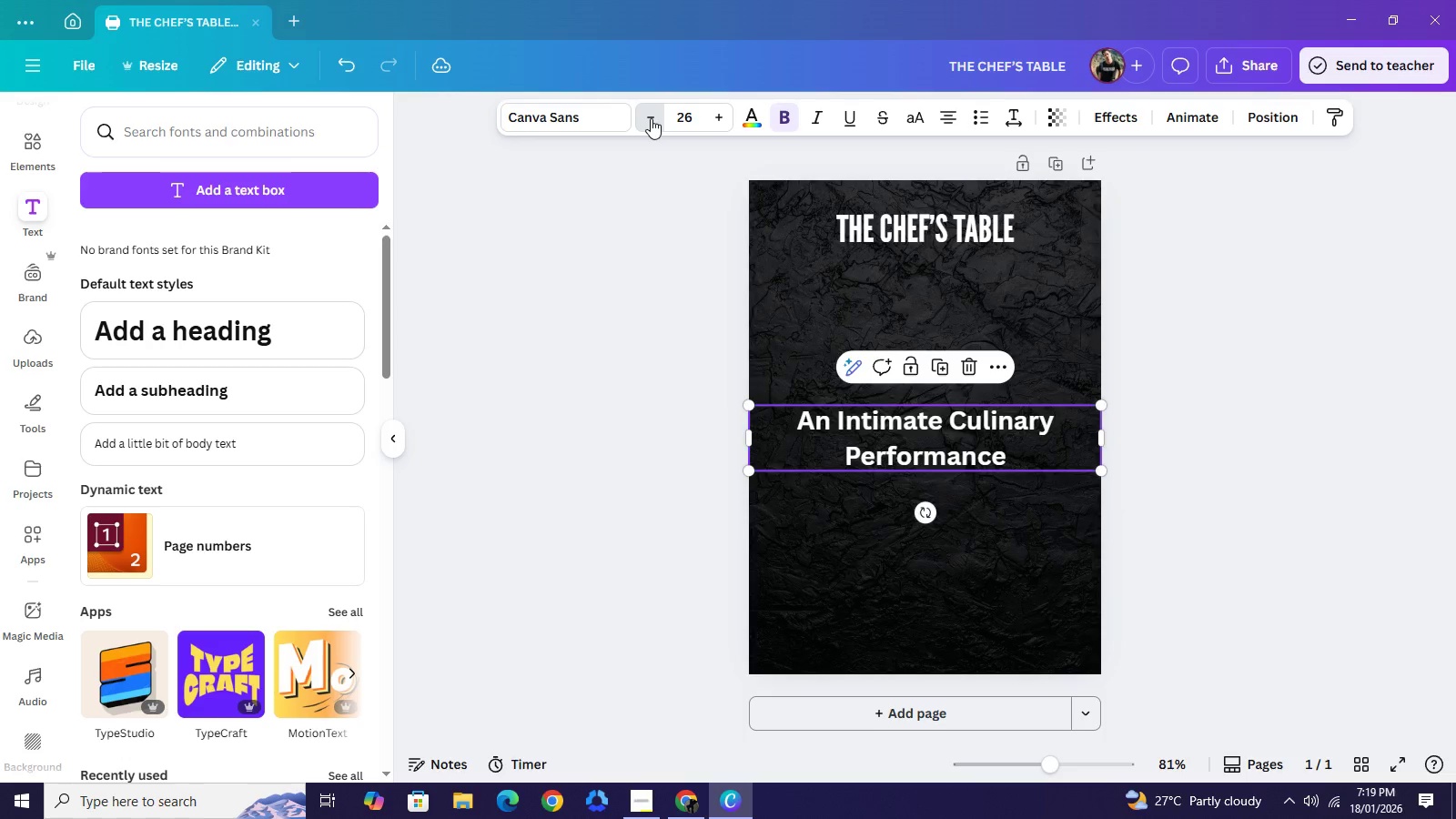 
triple_click([651, 118])
 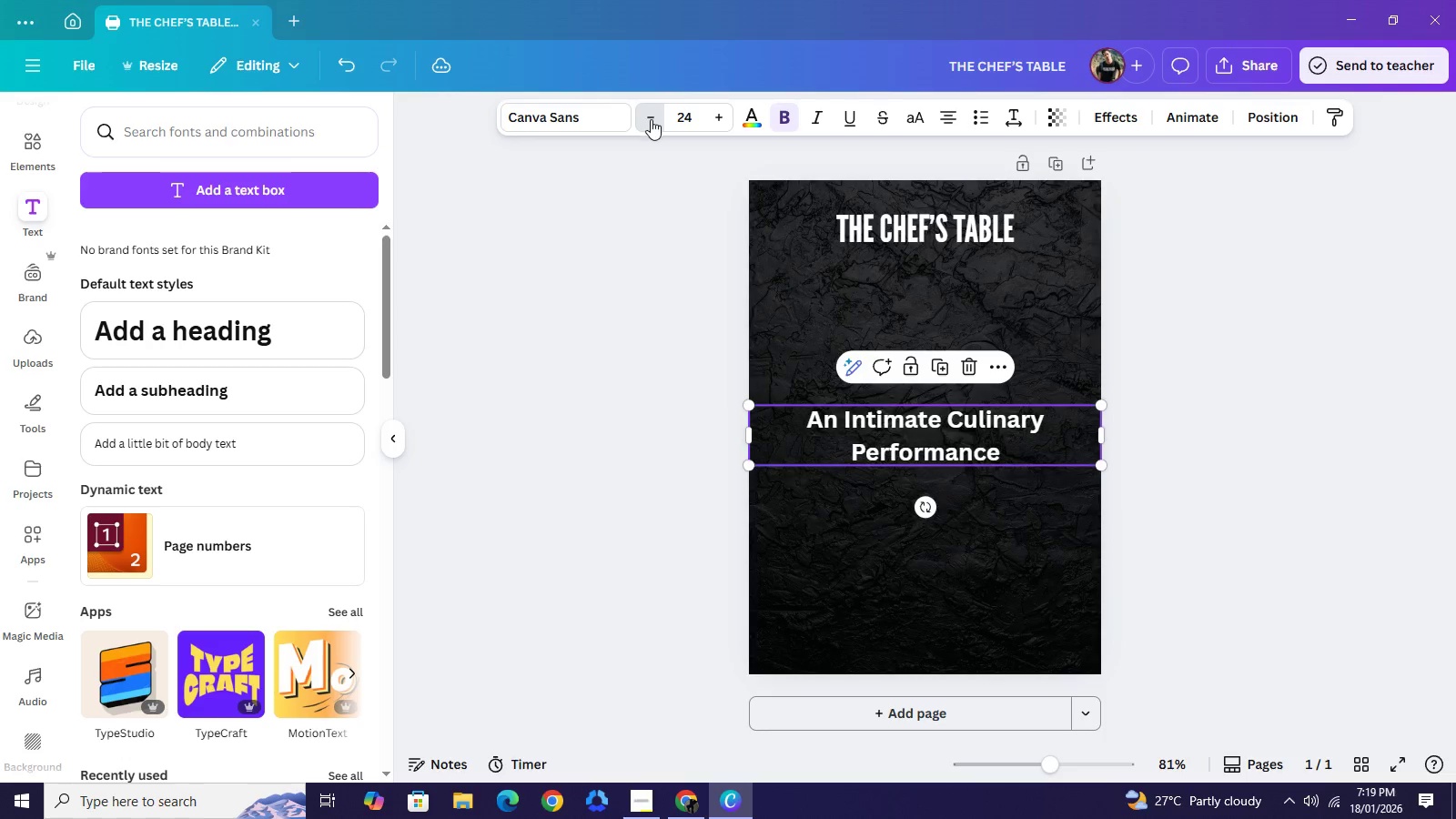 
triple_click([651, 118])
 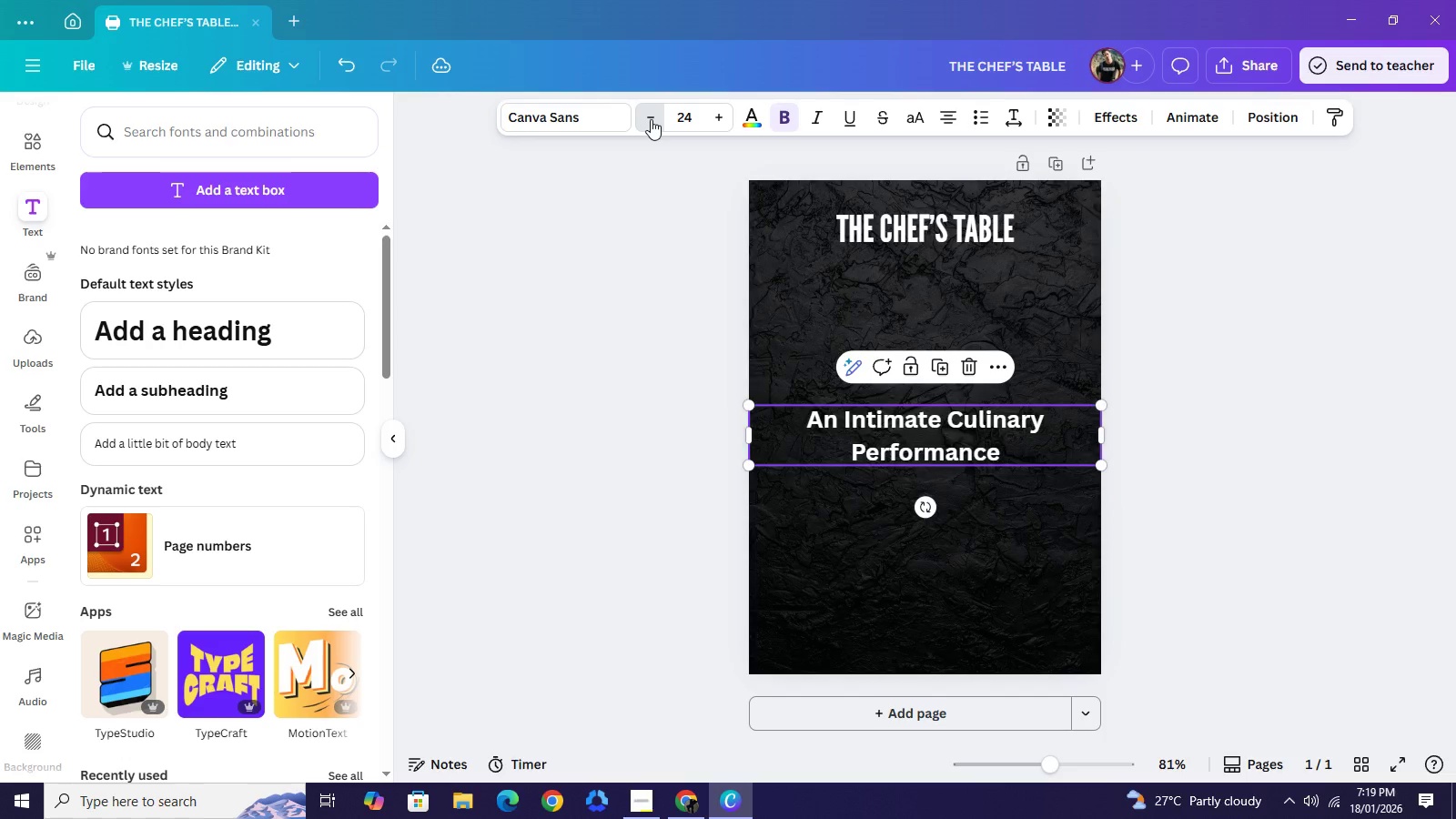 
triple_click([651, 118])
 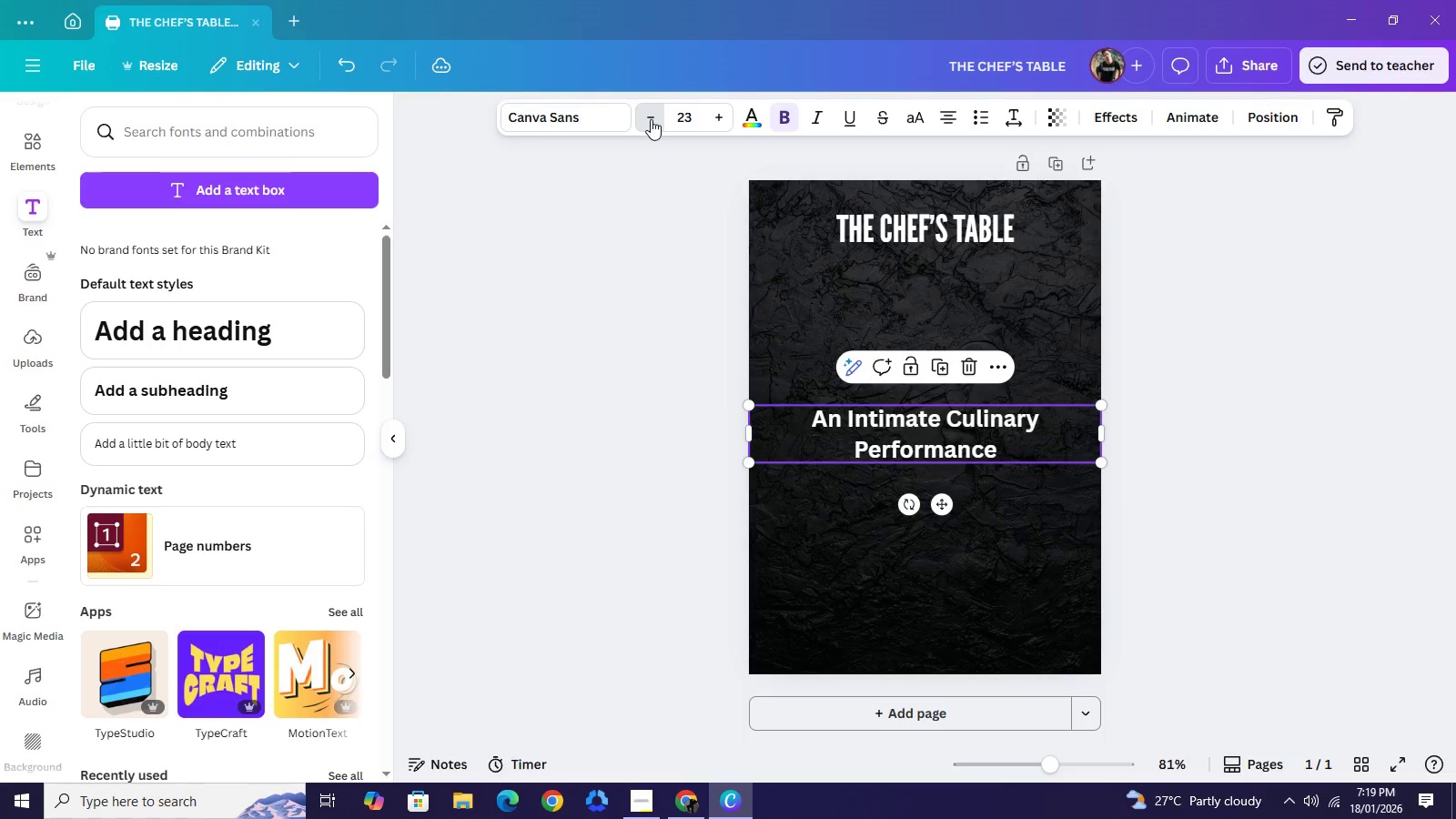 
triple_click([651, 119])
 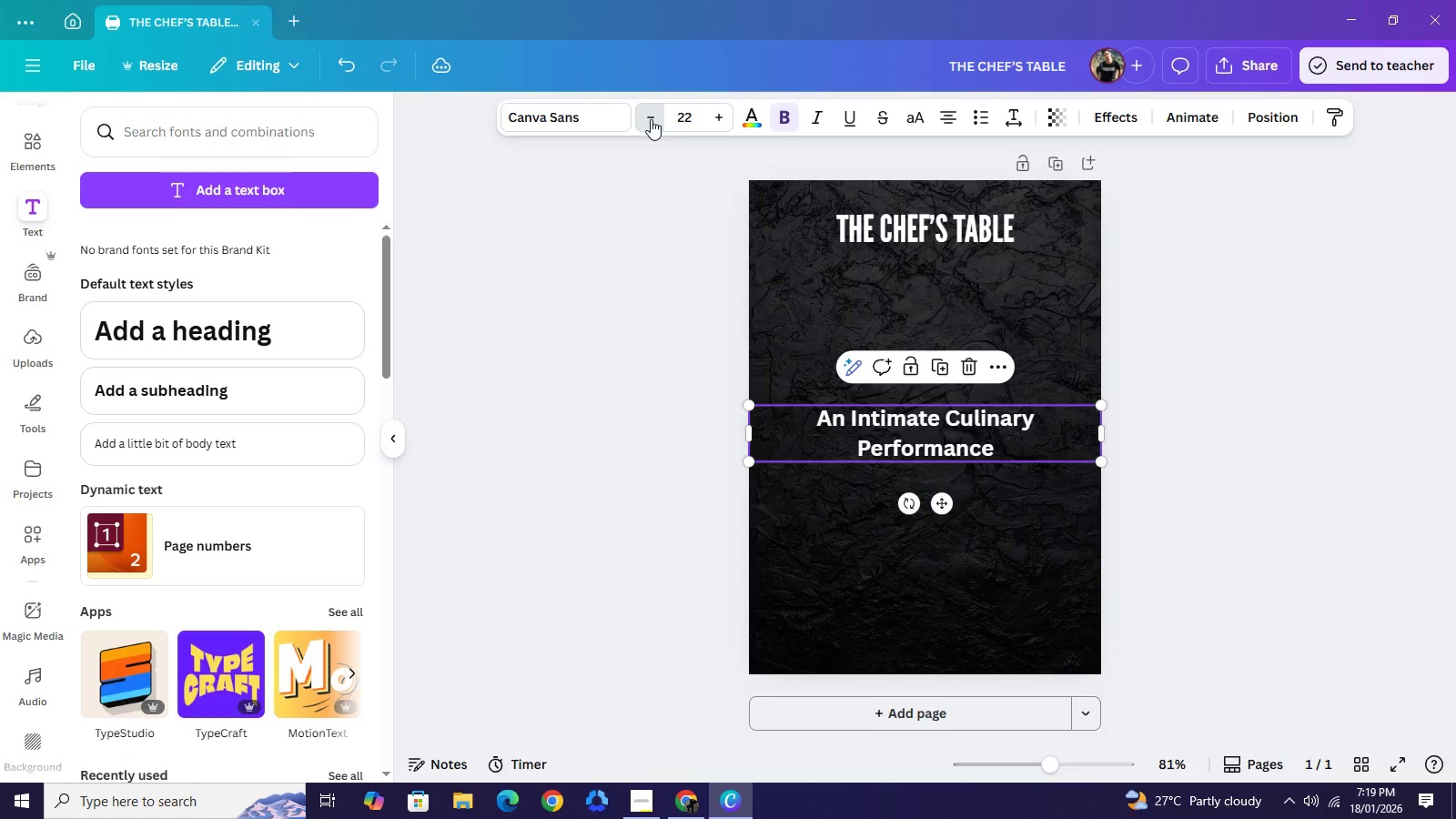 
triple_click([651, 119])
 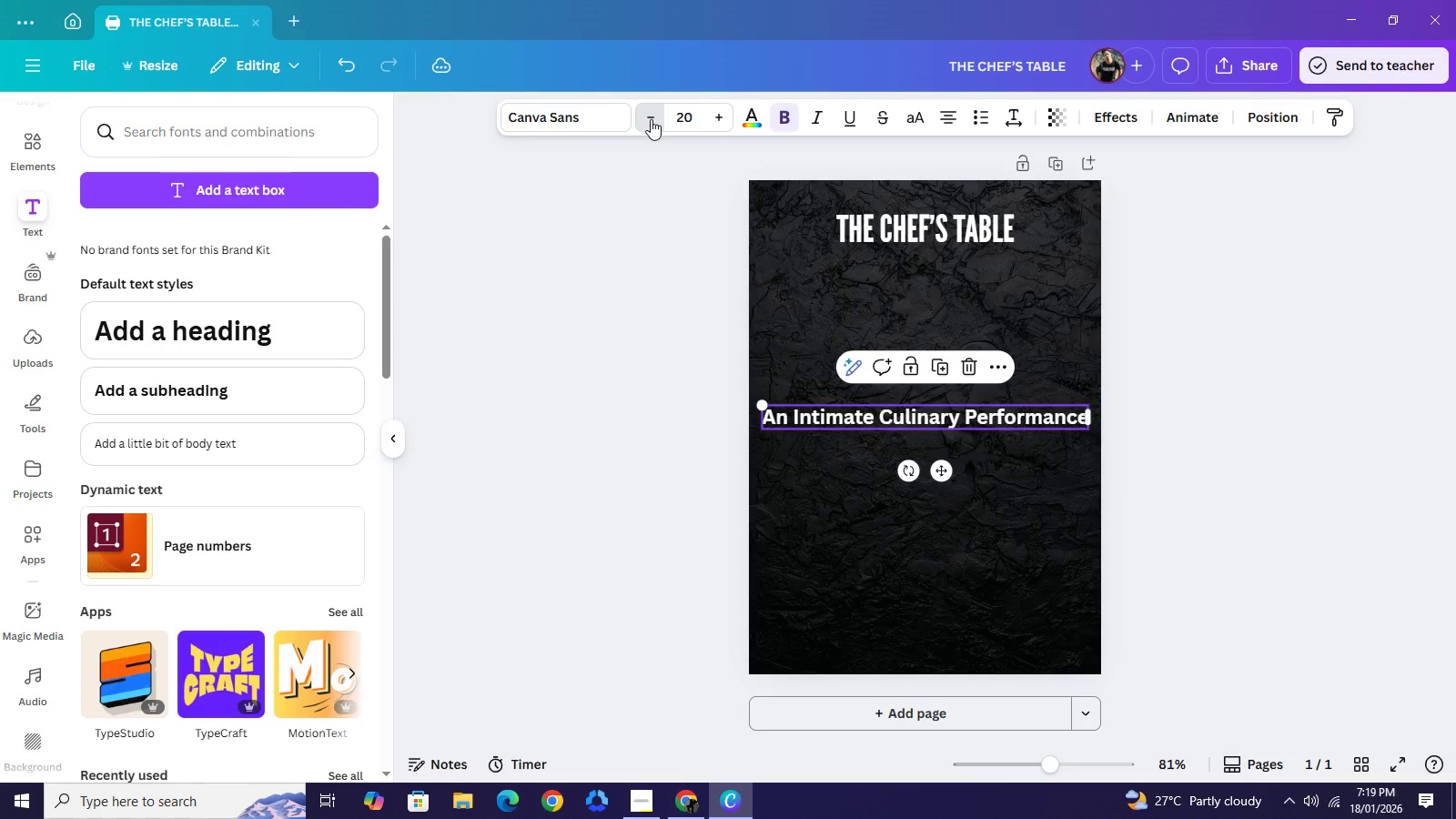 
triple_click([651, 119])
 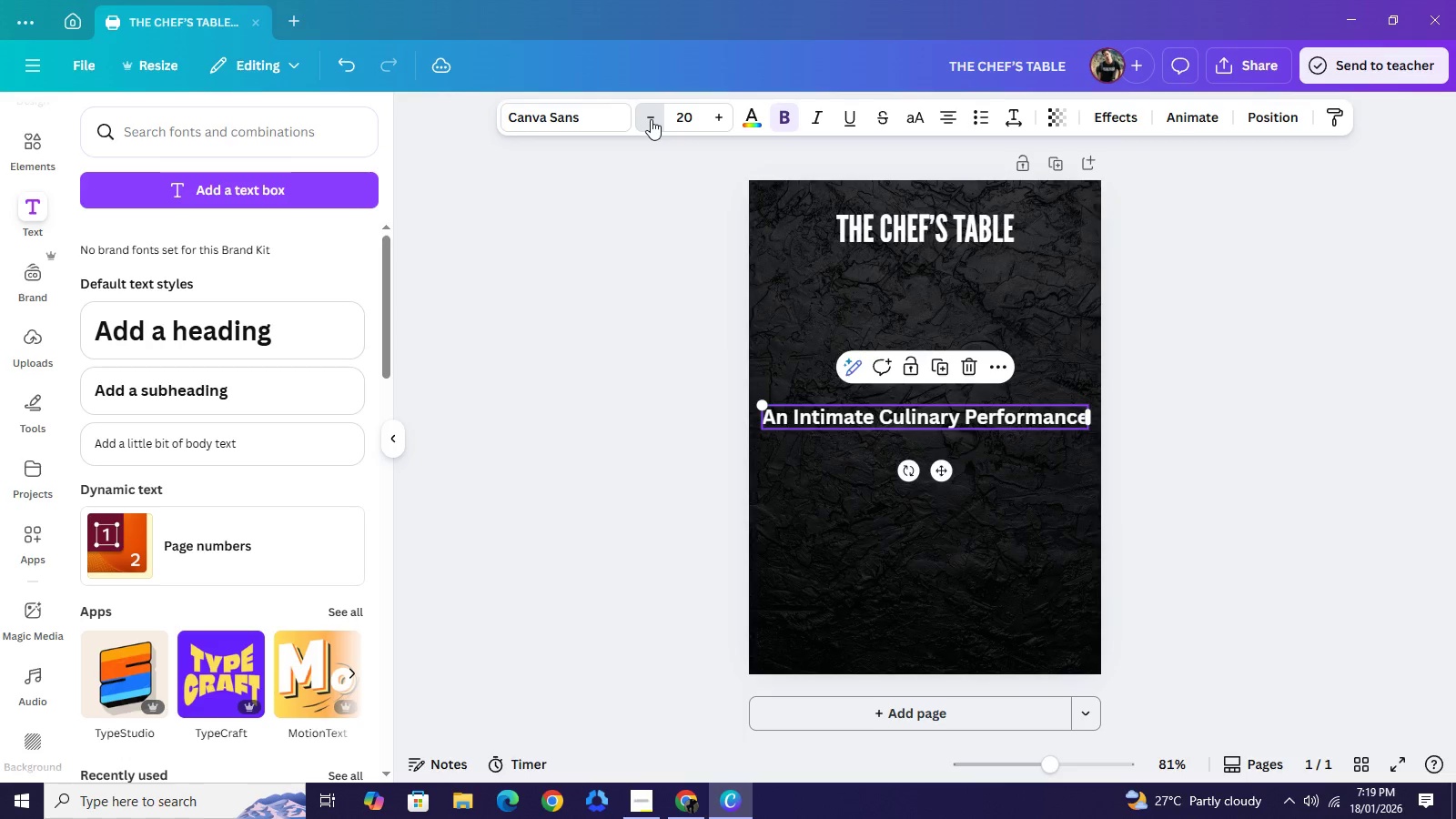 
triple_click([651, 119])
 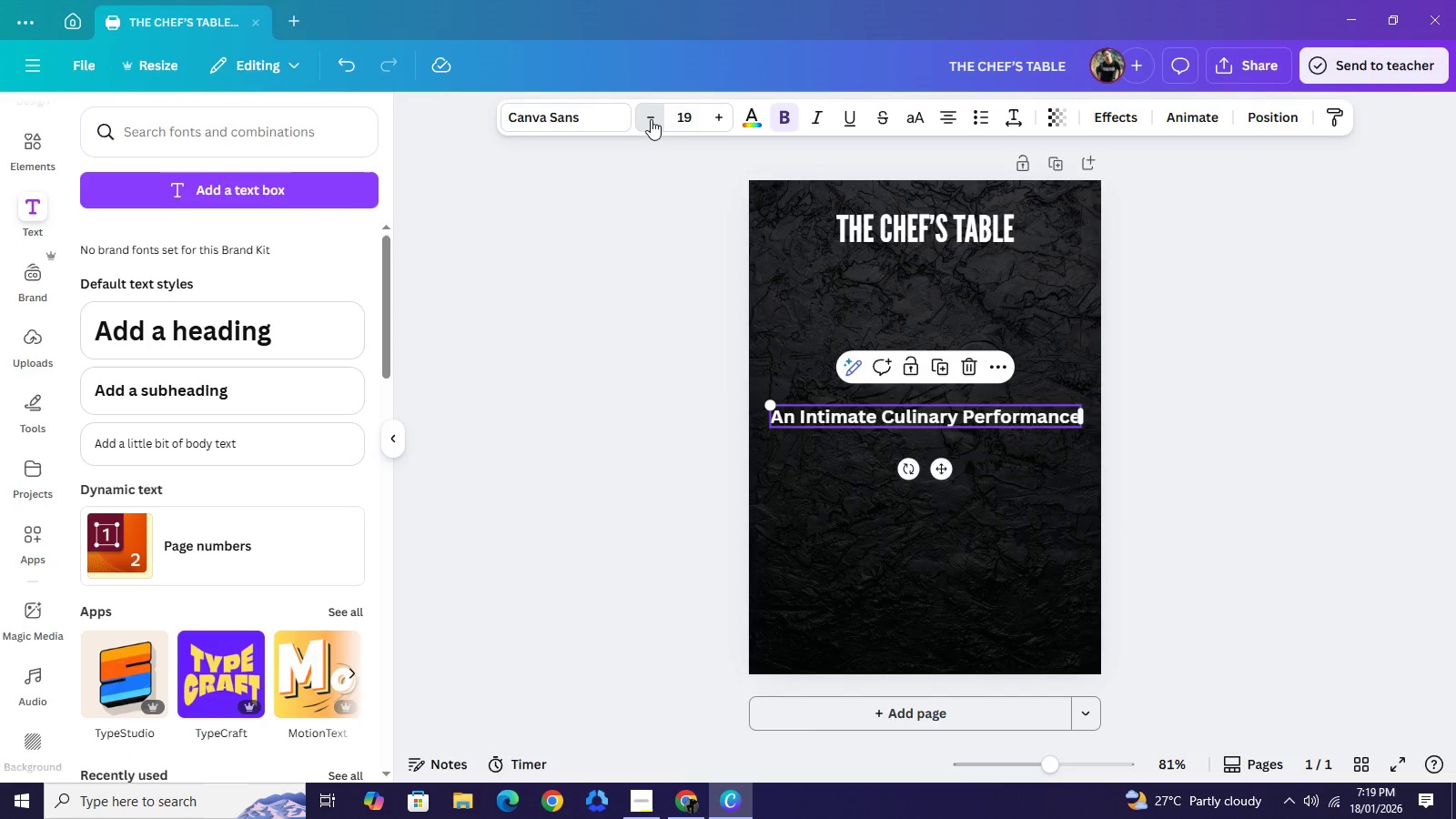 
left_click([651, 119])
 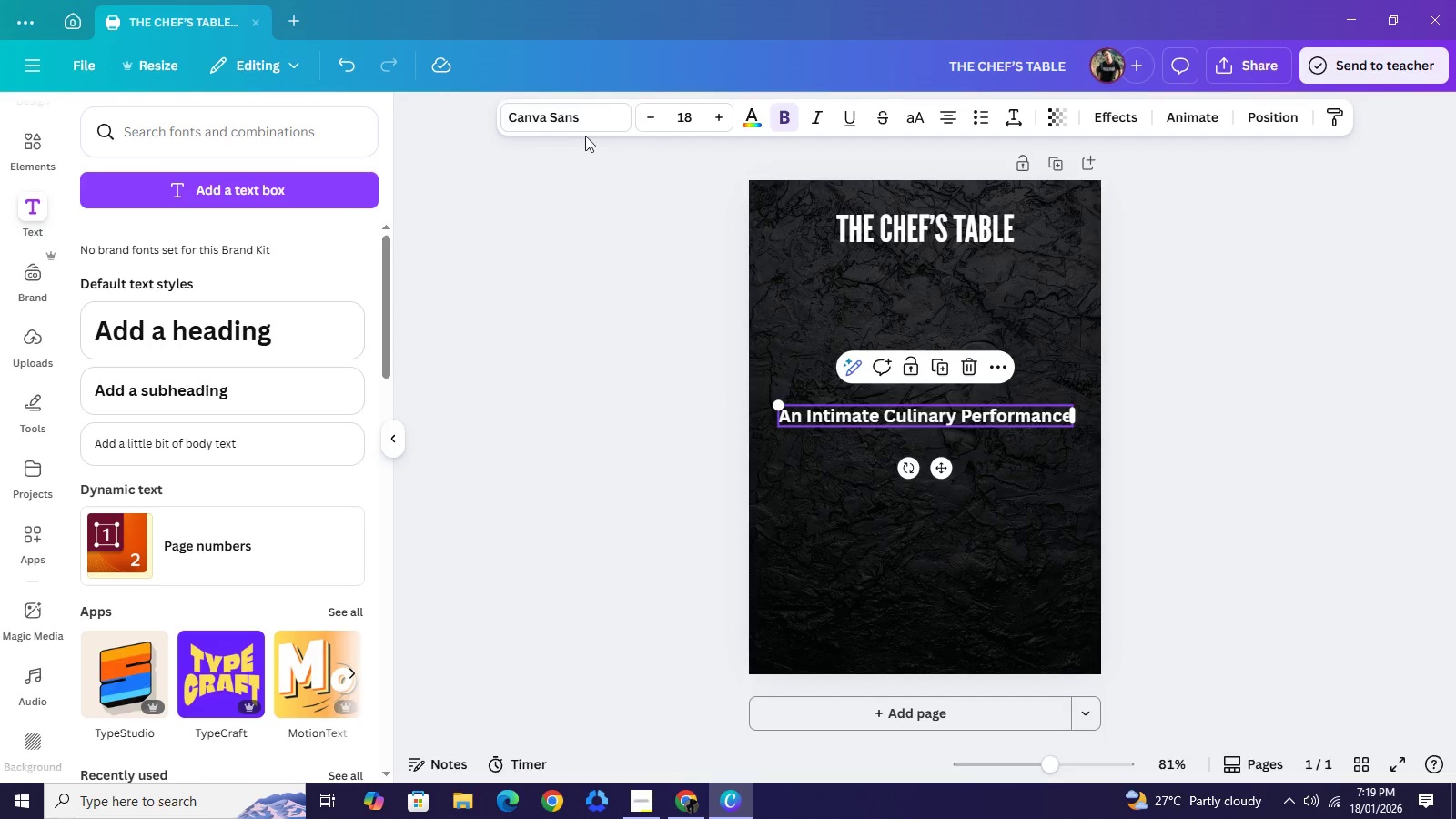 
left_click([573, 112])
 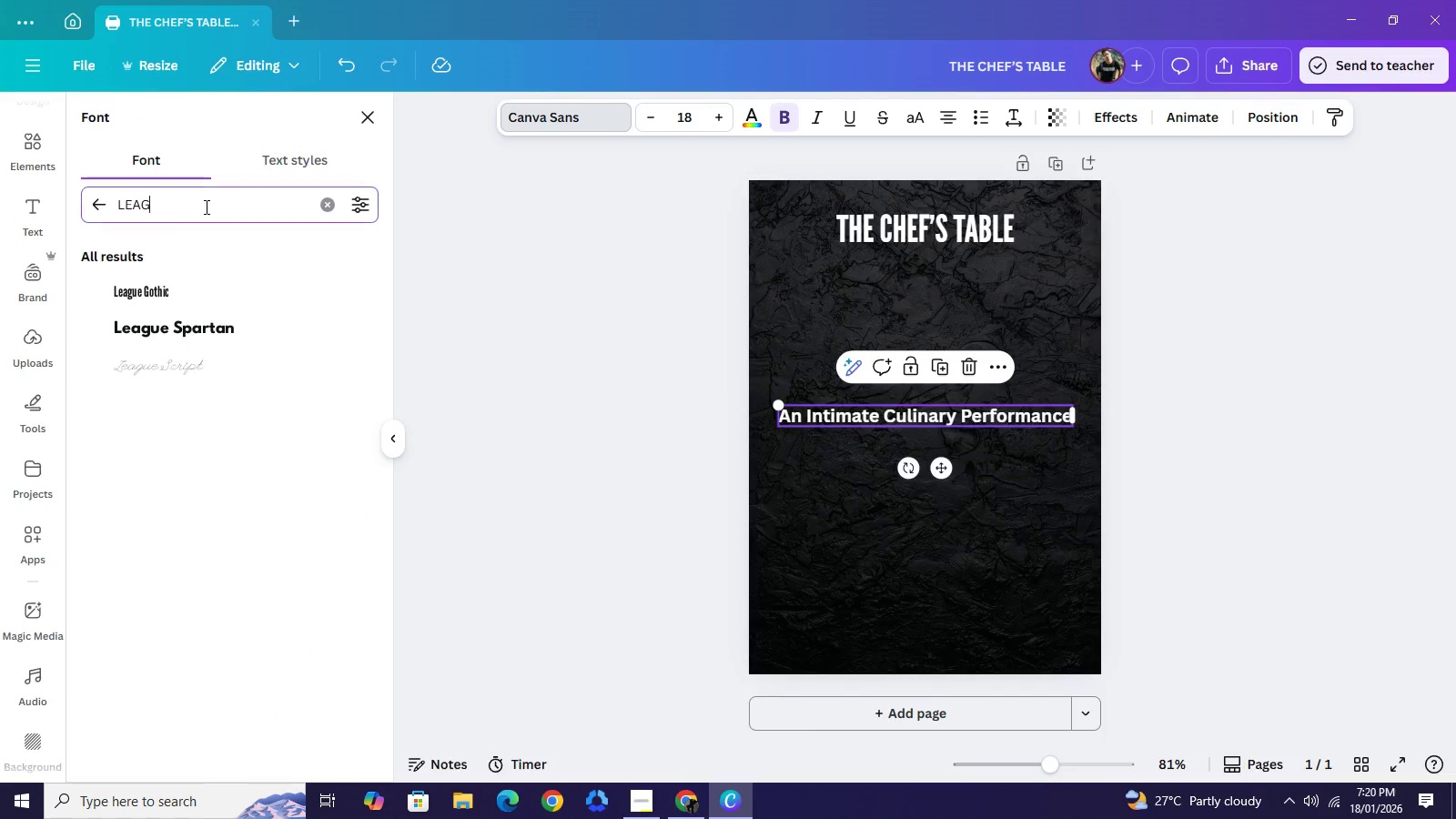 
left_click([205, 207])
 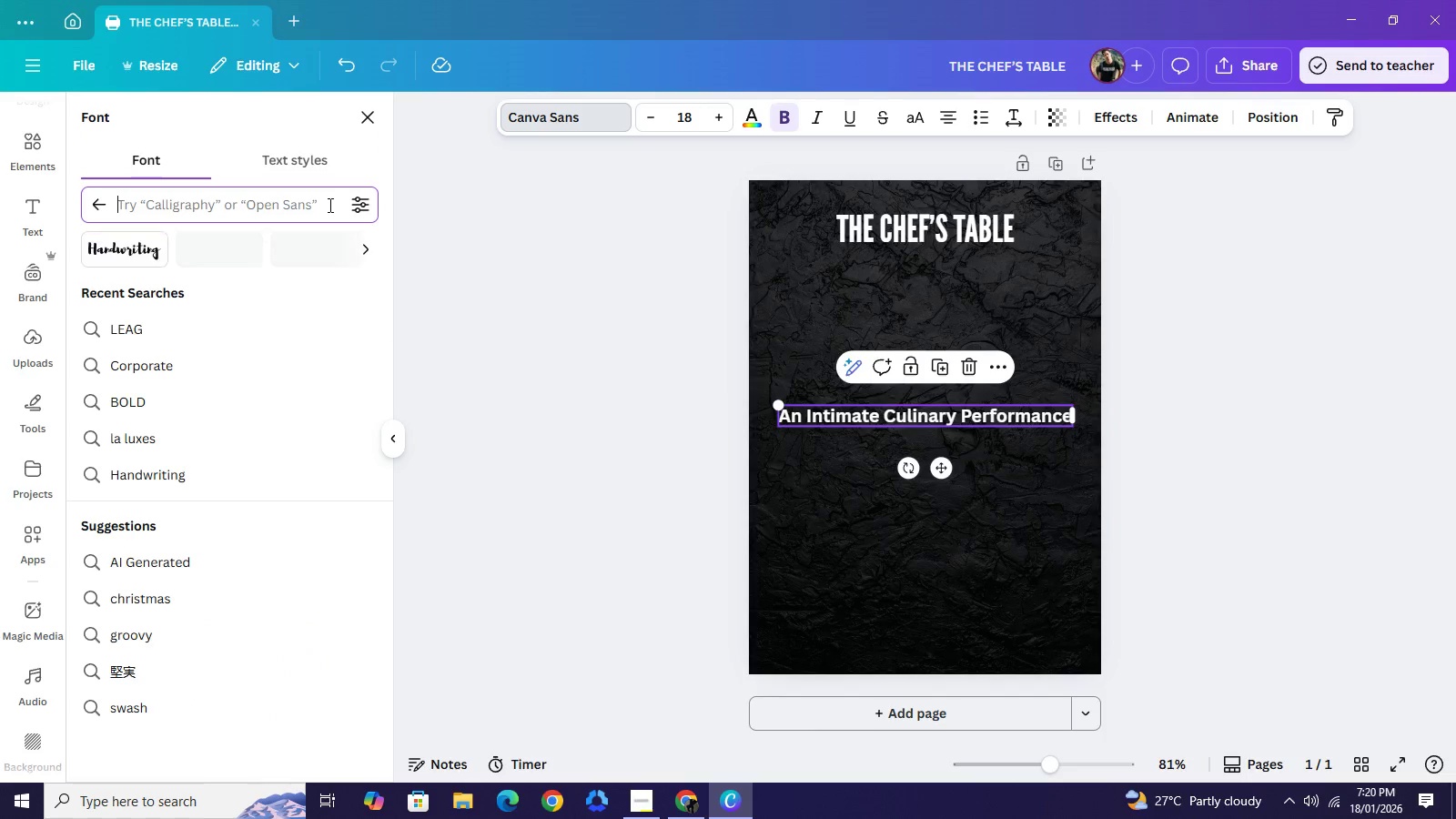 
type(mono)
 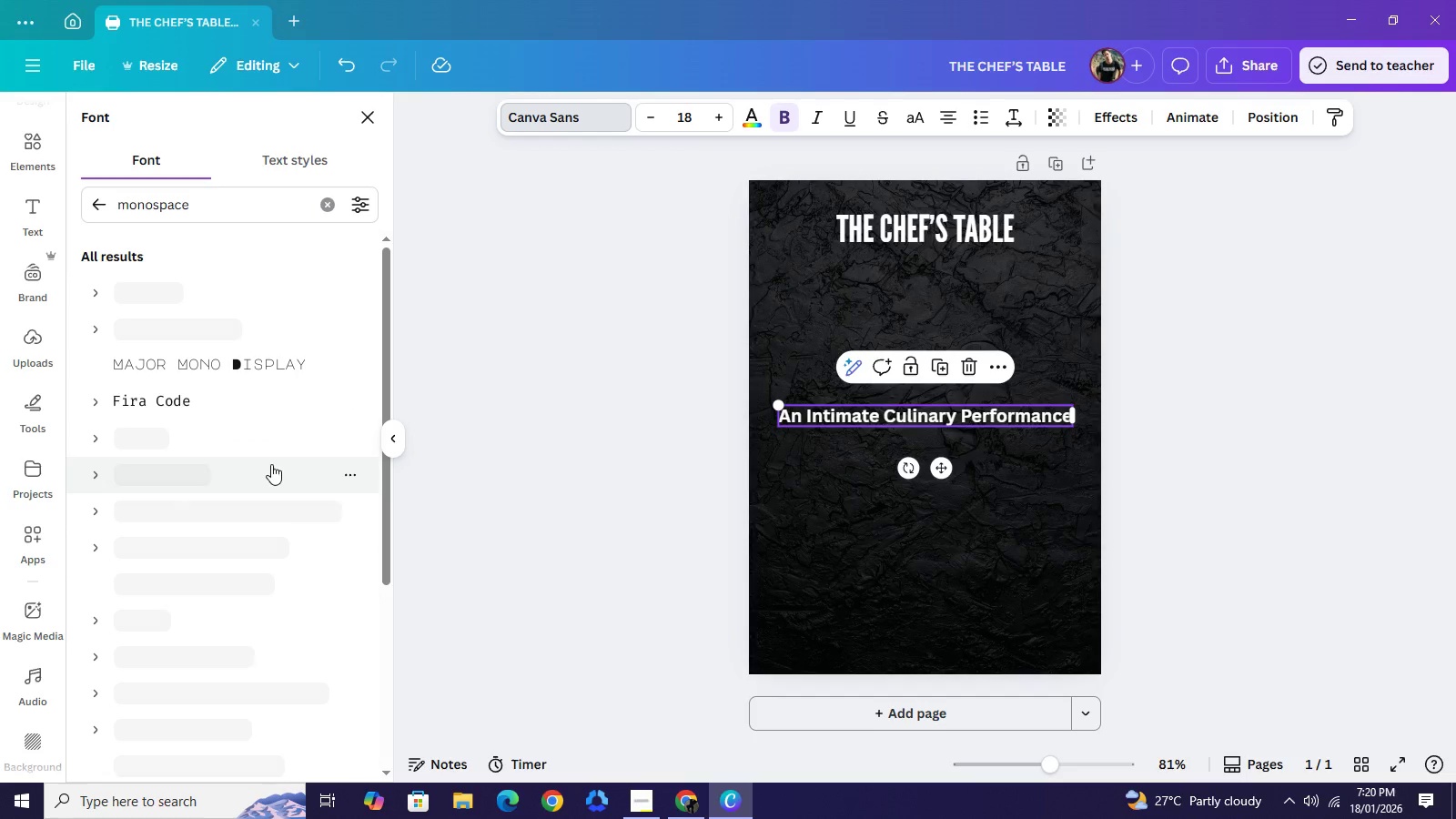 
wait(6.5)
 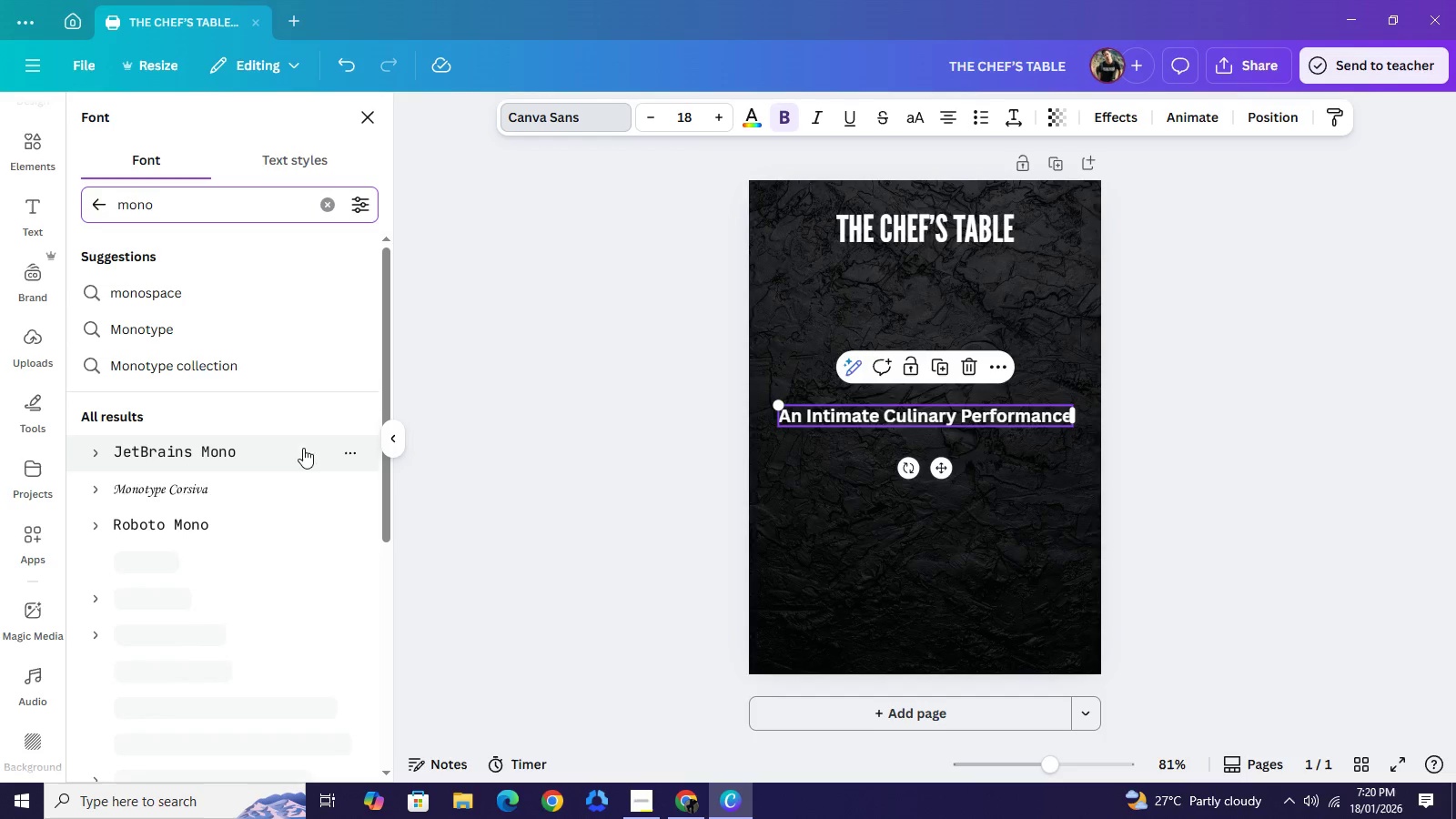 
left_click([207, 300])
 